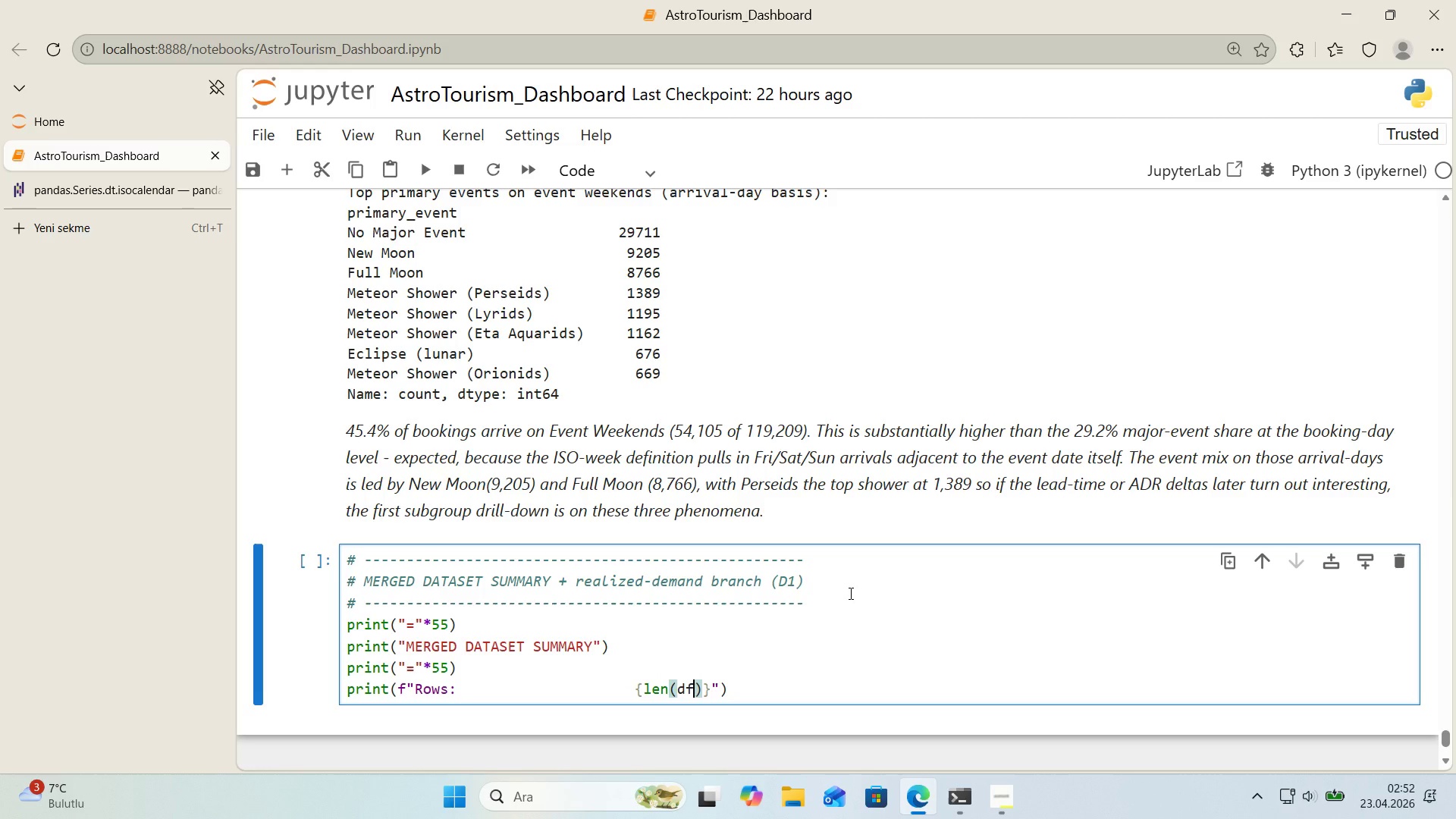 
key(ArrowRight)
 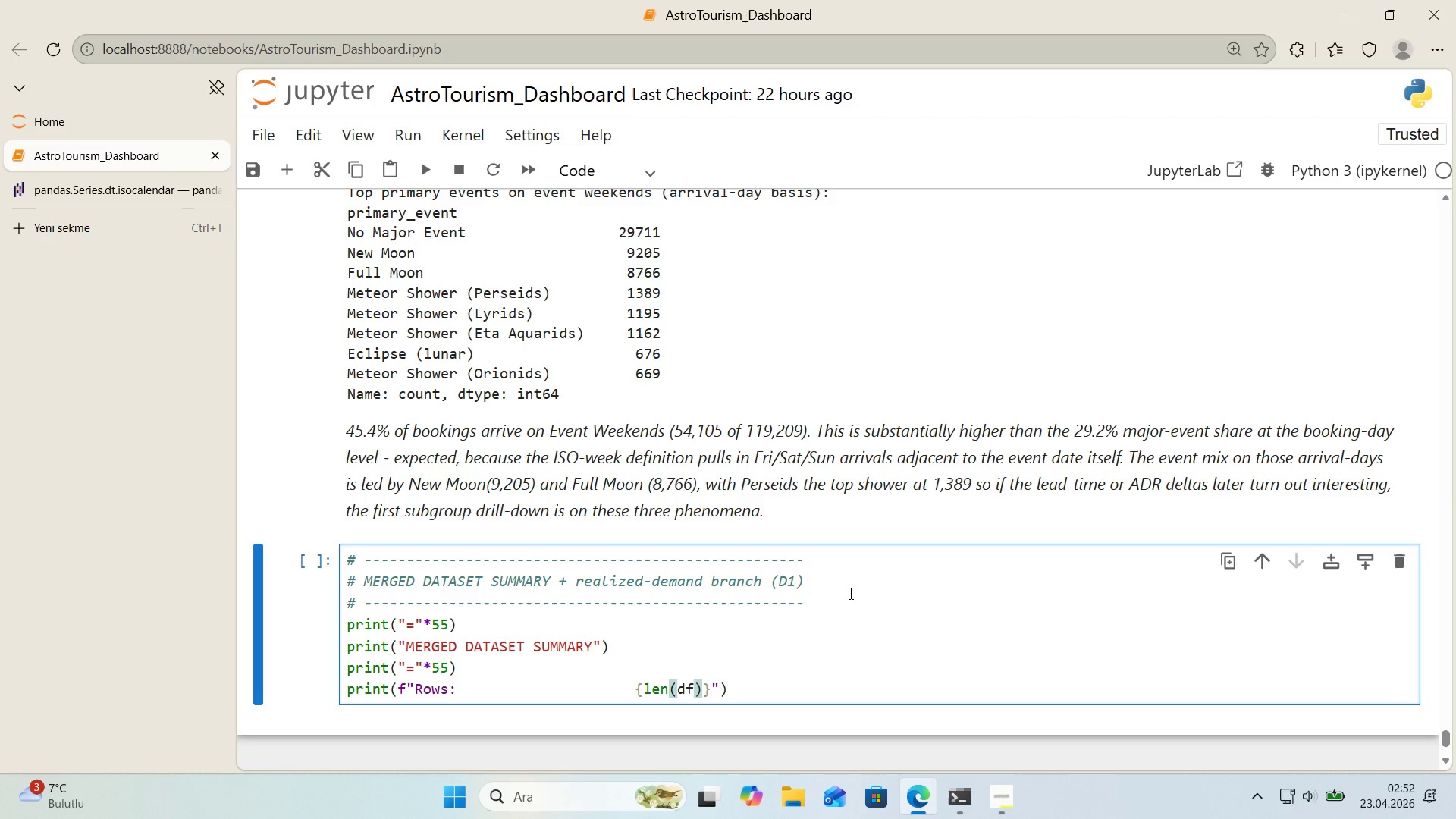 
key(Shift+Period)
 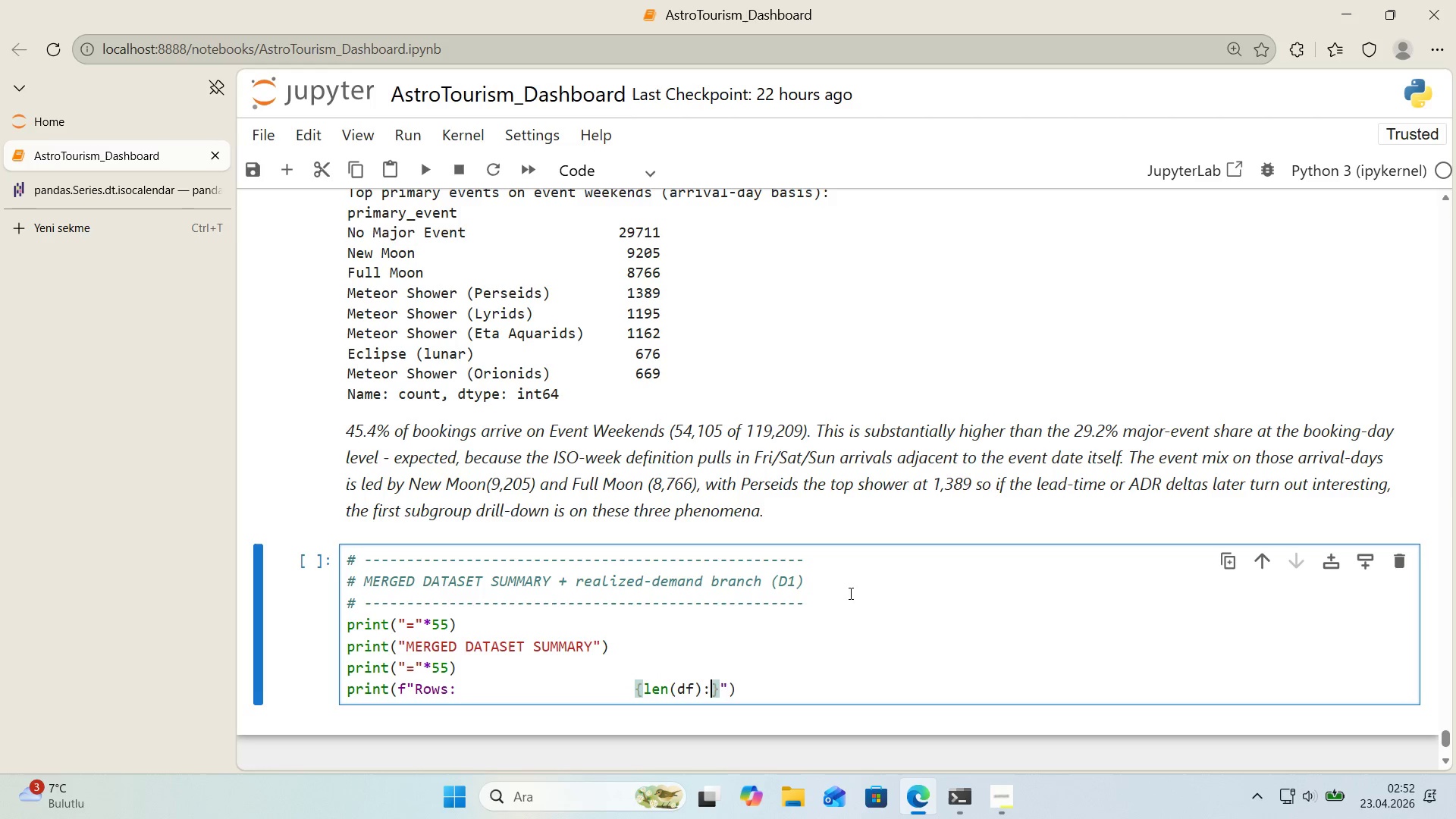 
key(Comma)
 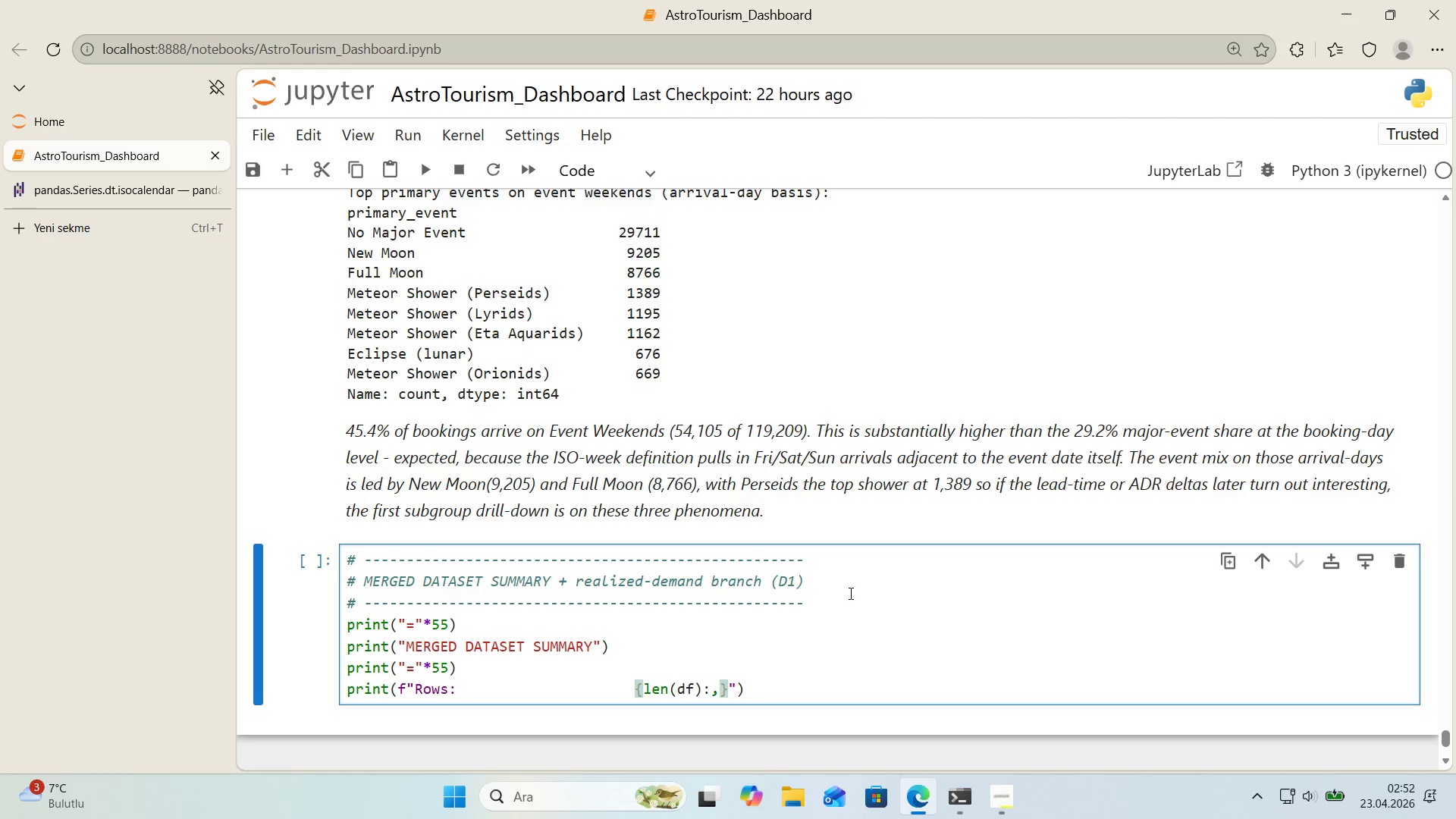 
wait(7.98)
 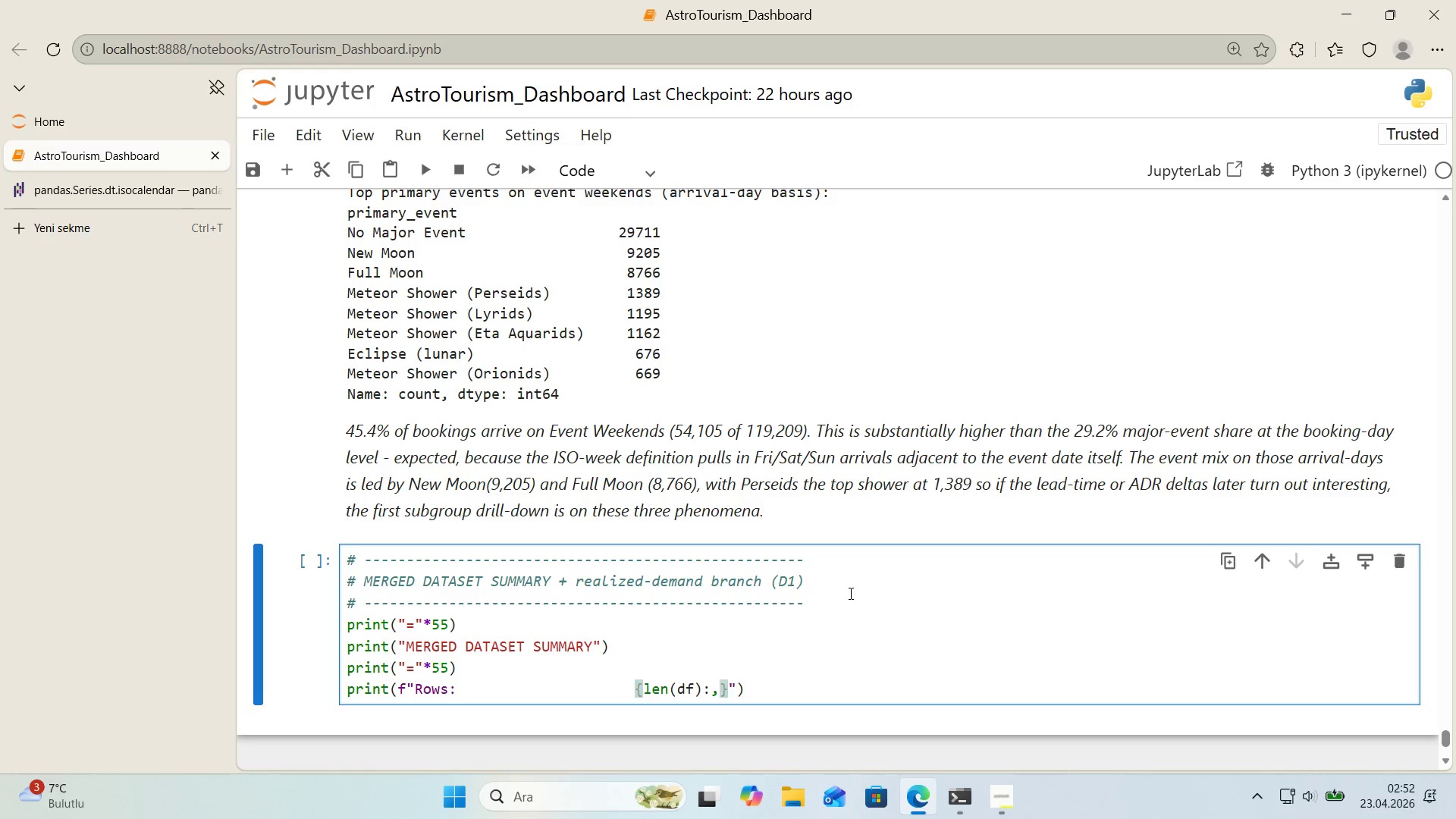 
key(ArrowRight)
 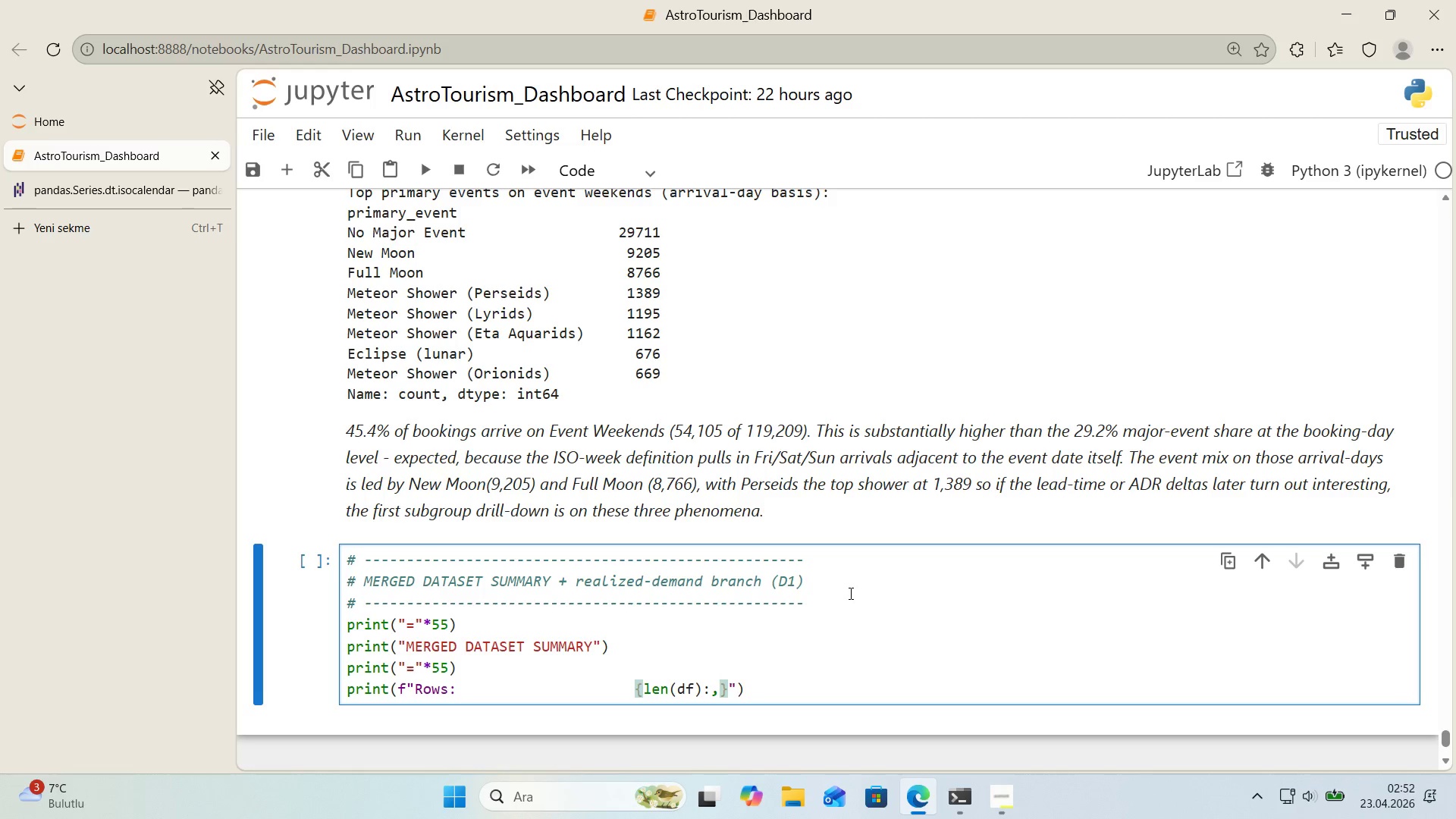 
key(ArrowRight)
 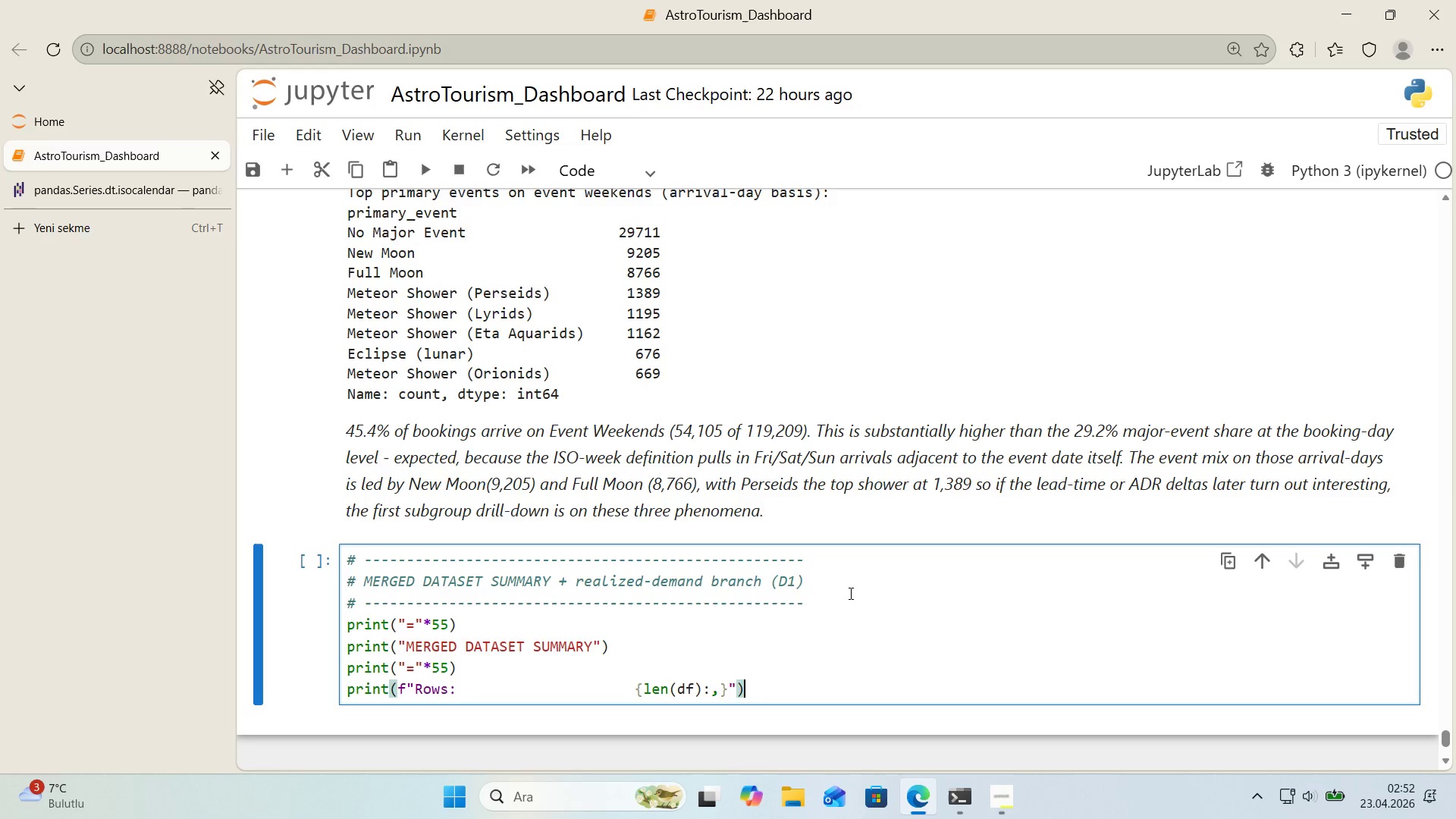 
key(ArrowRight)
 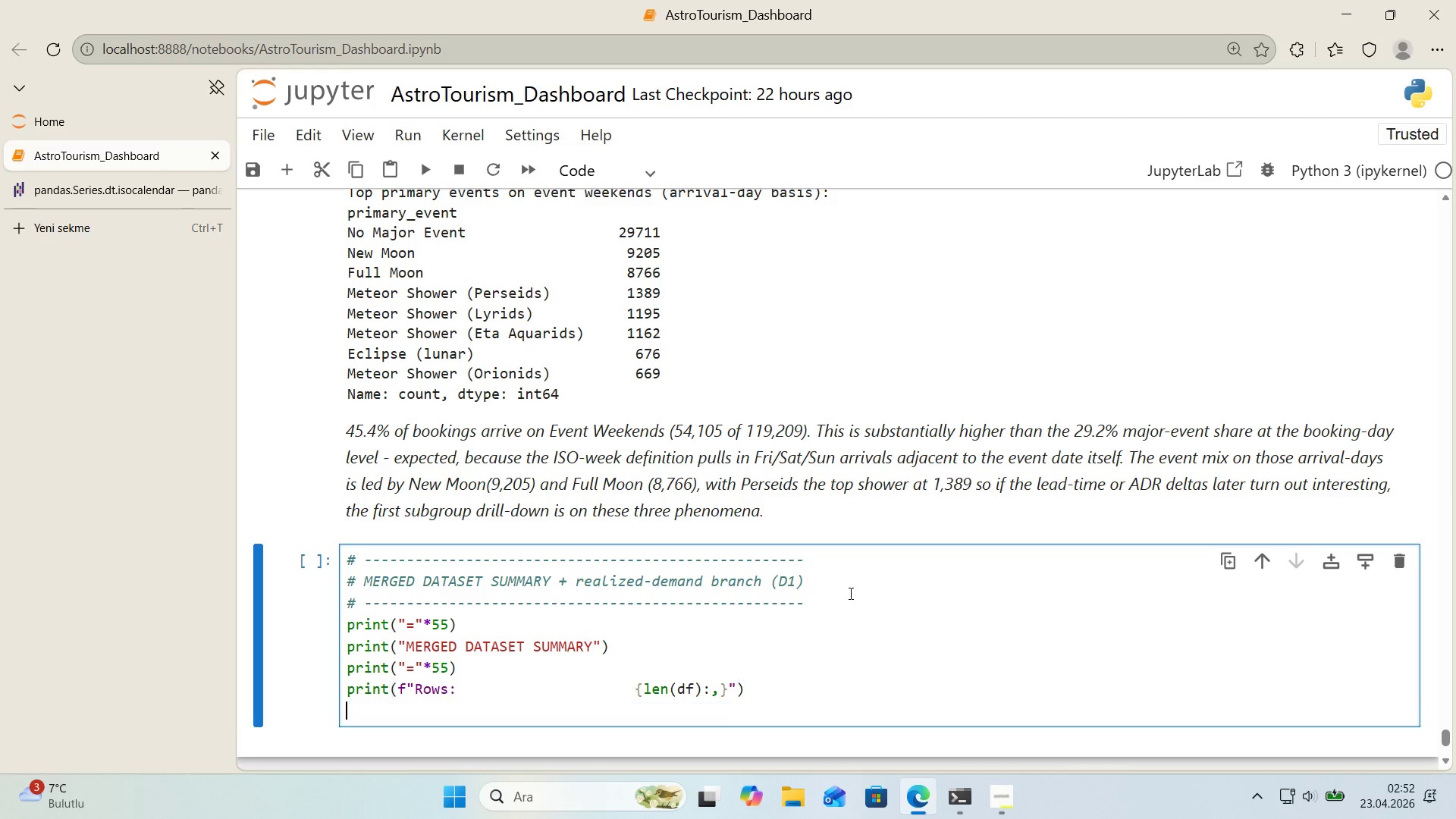 
key(Enter)
 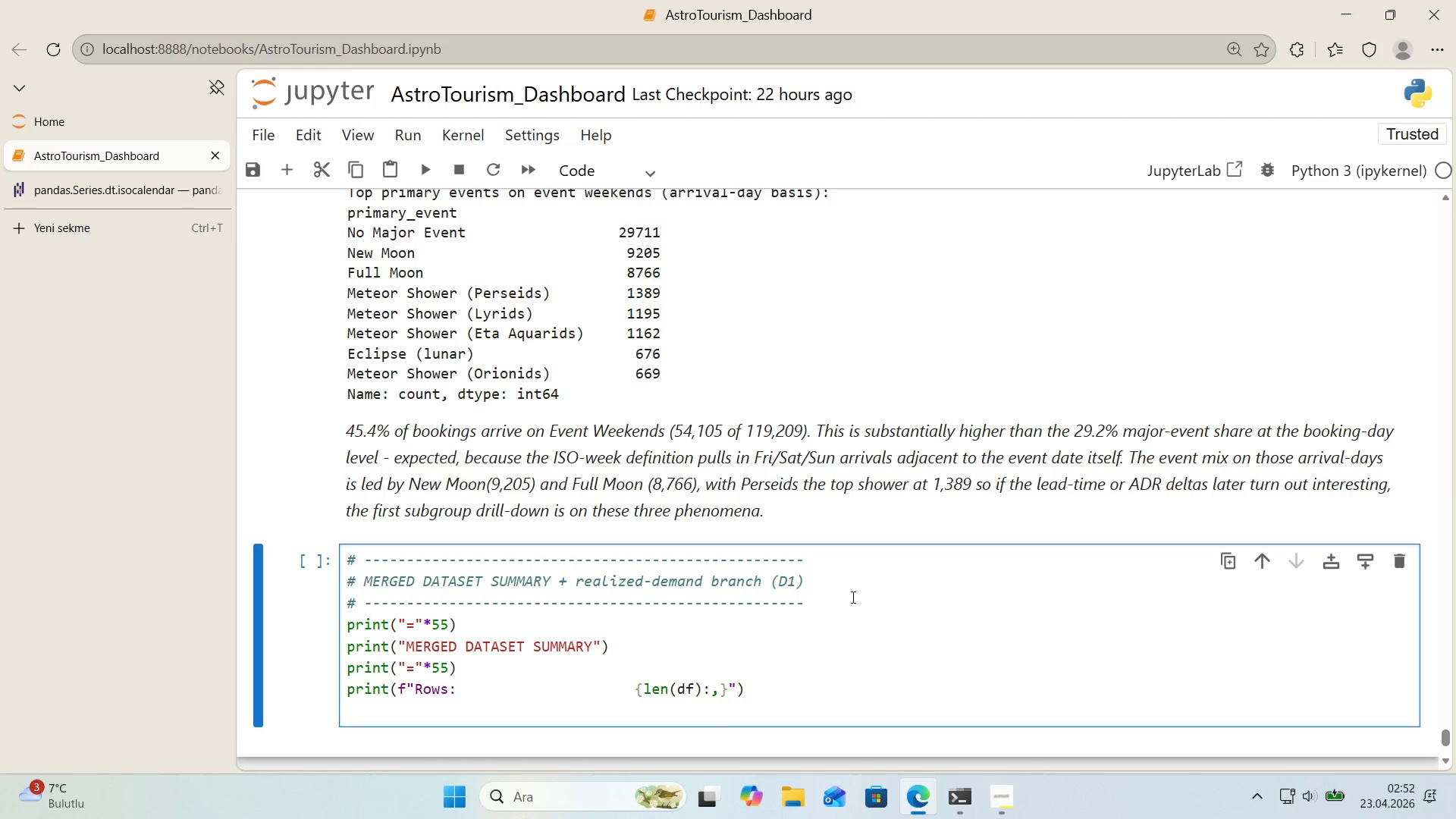 
scroll: coordinate [841, 604], scroll_direction: down, amount: 1.0
 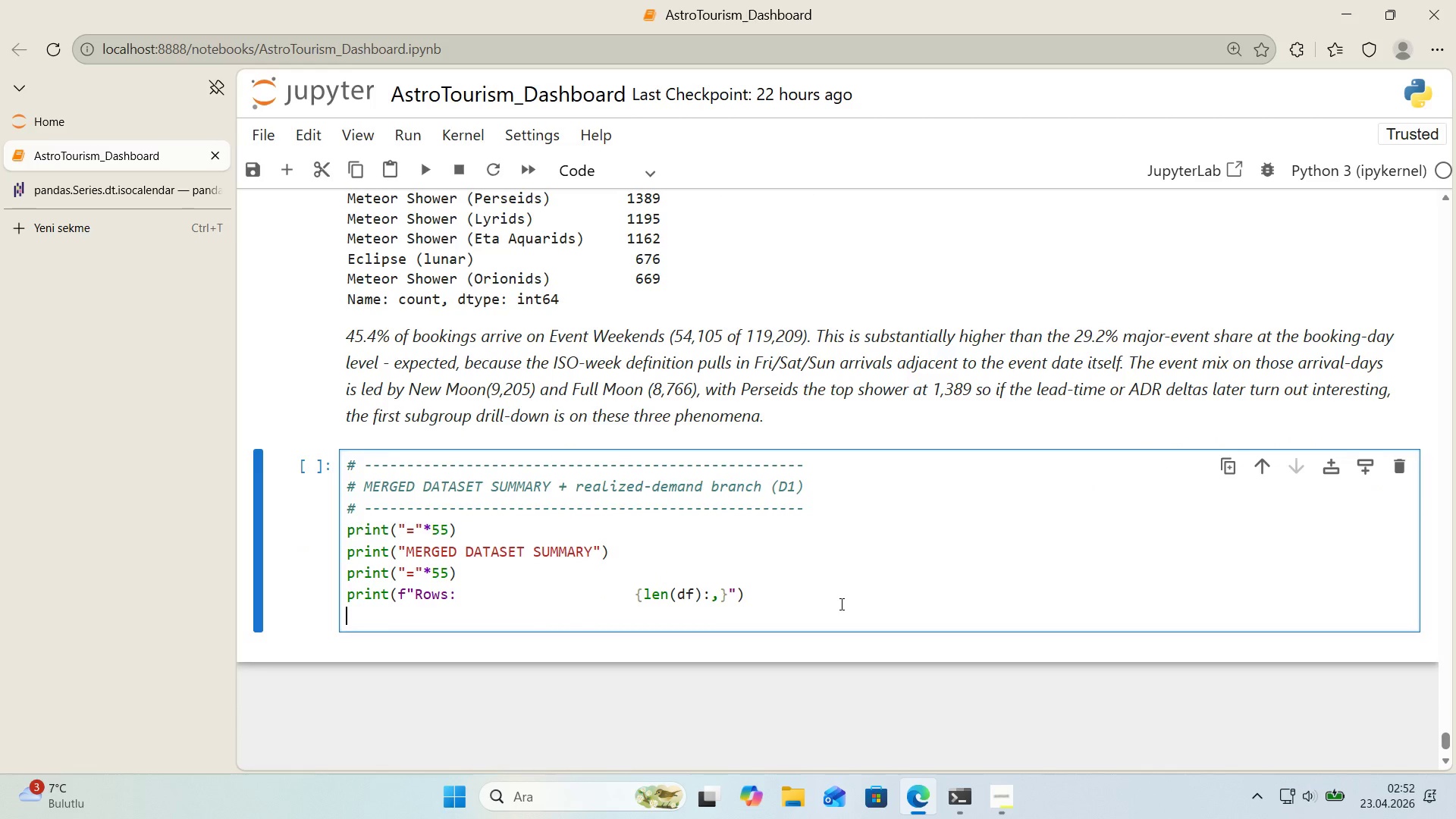 
type(pr'nt*()
 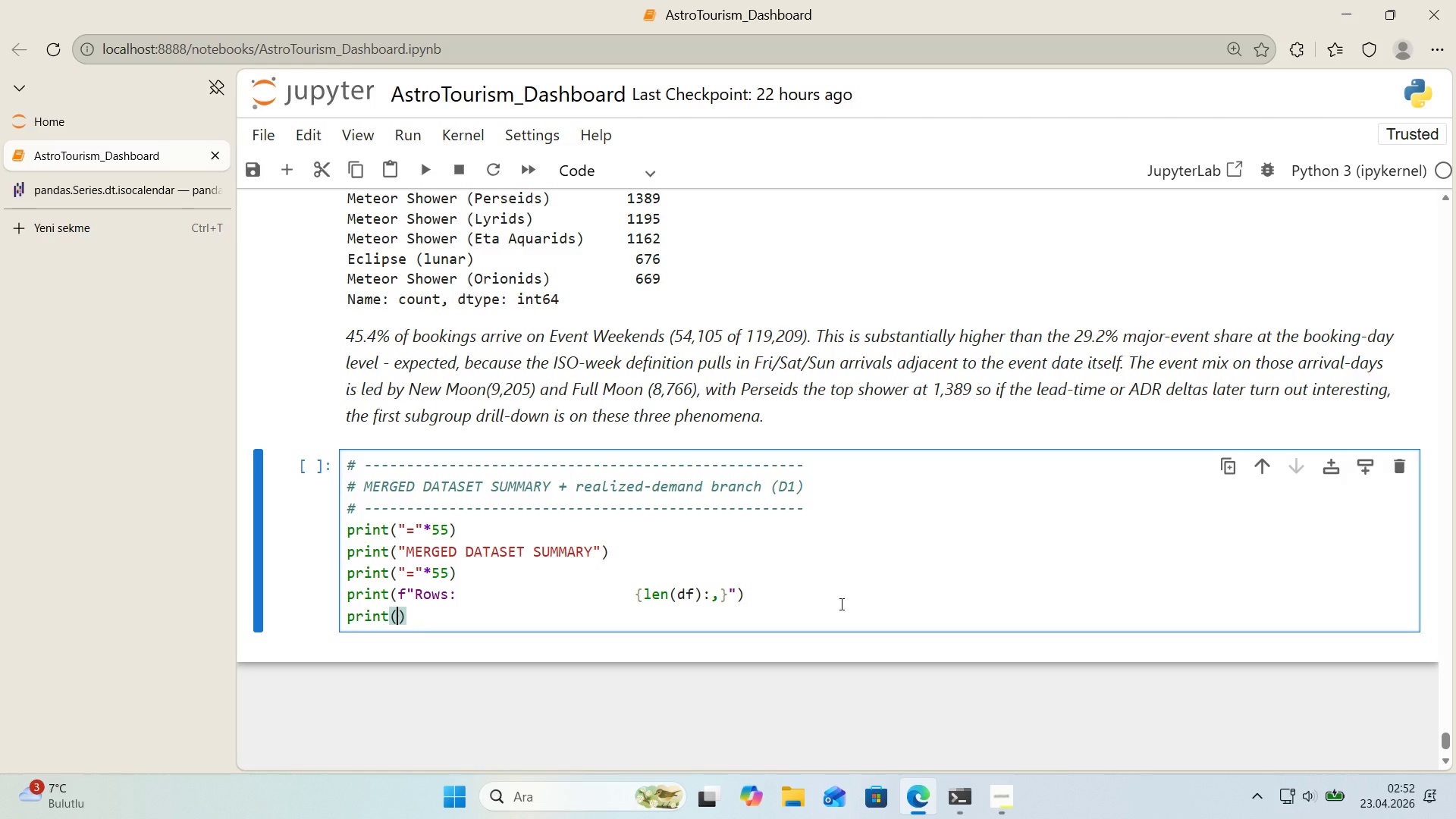 
 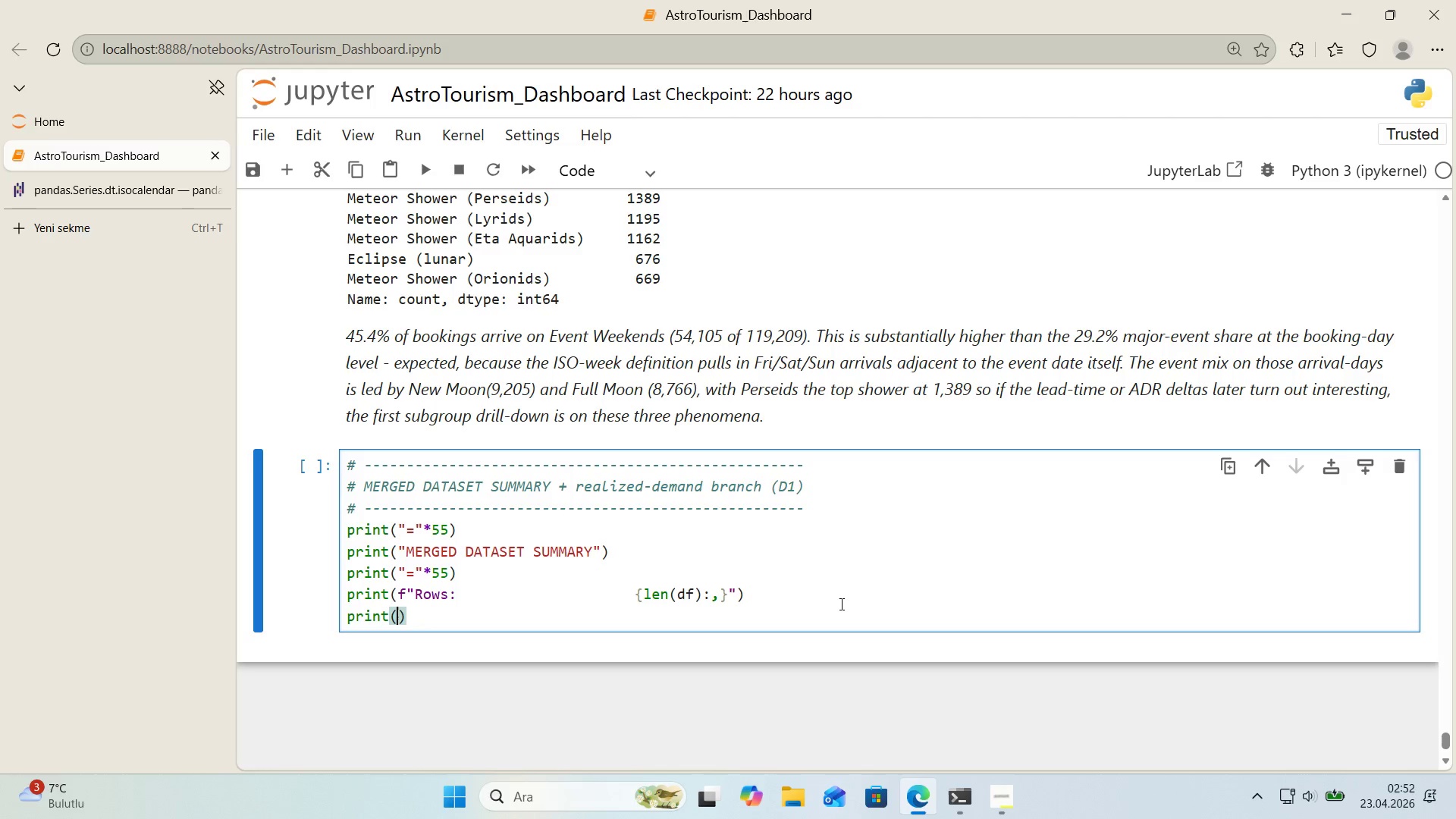 
key(ArrowLeft)
 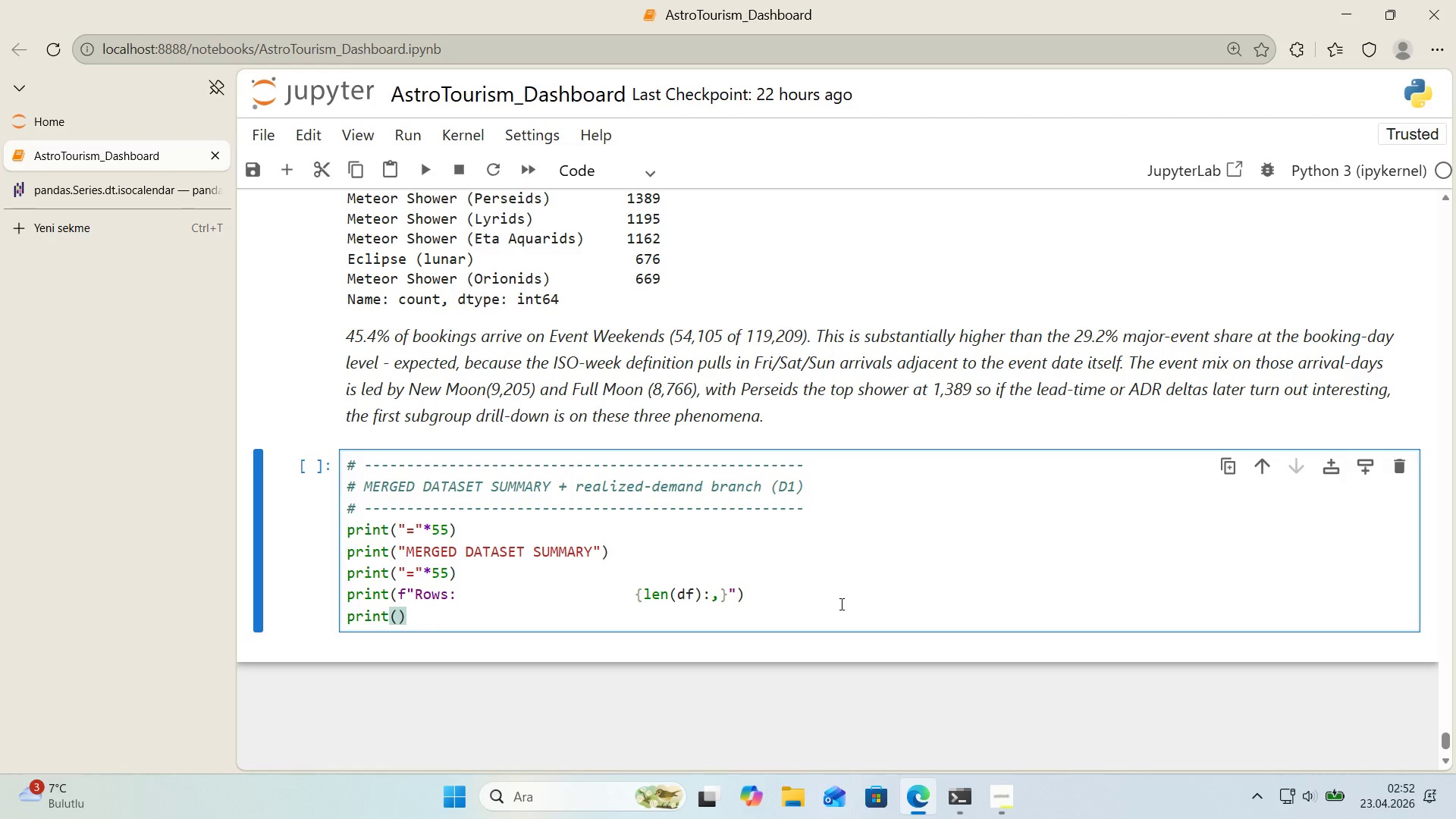 
key(F)
 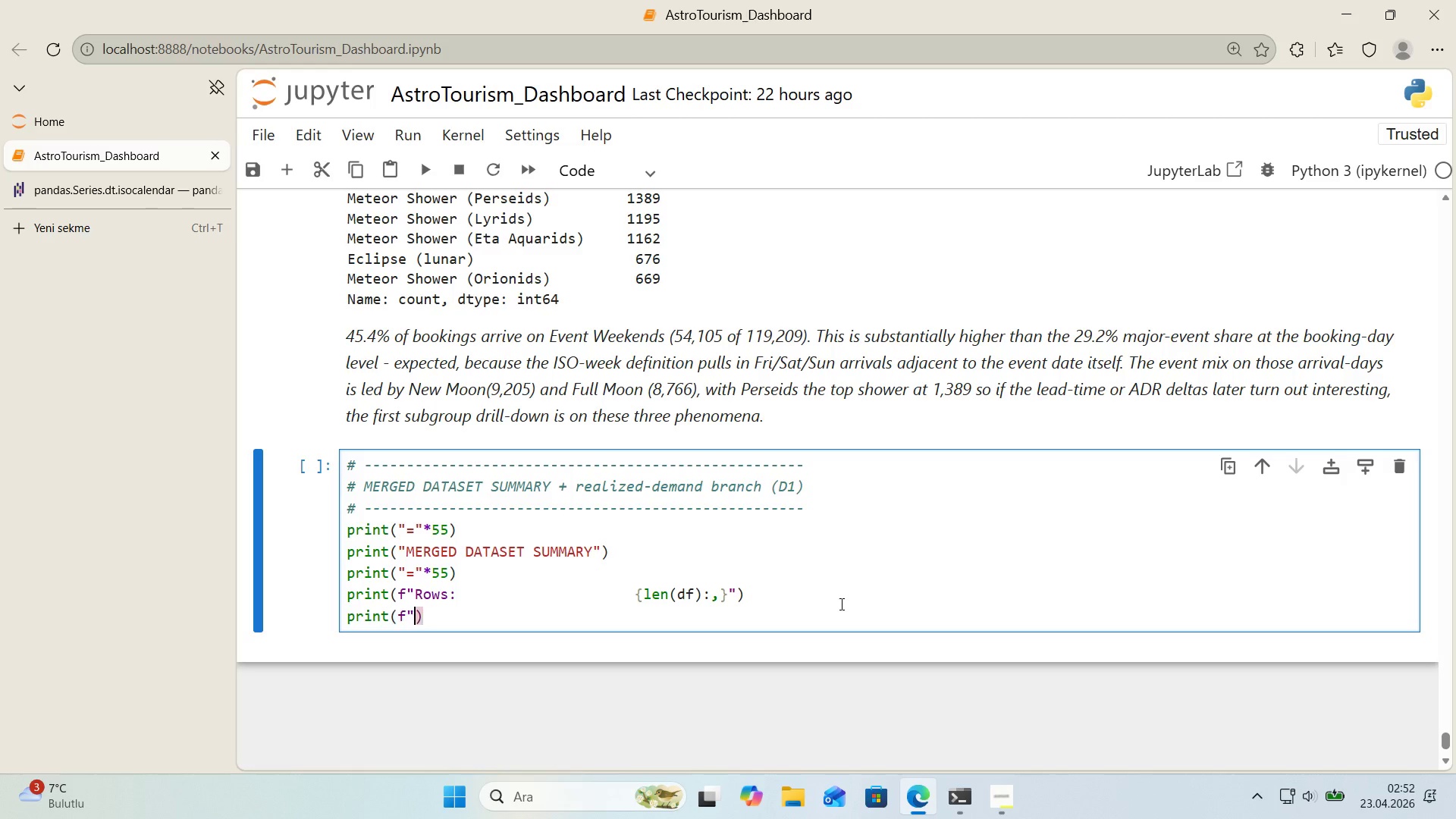 
key(Backquote)
 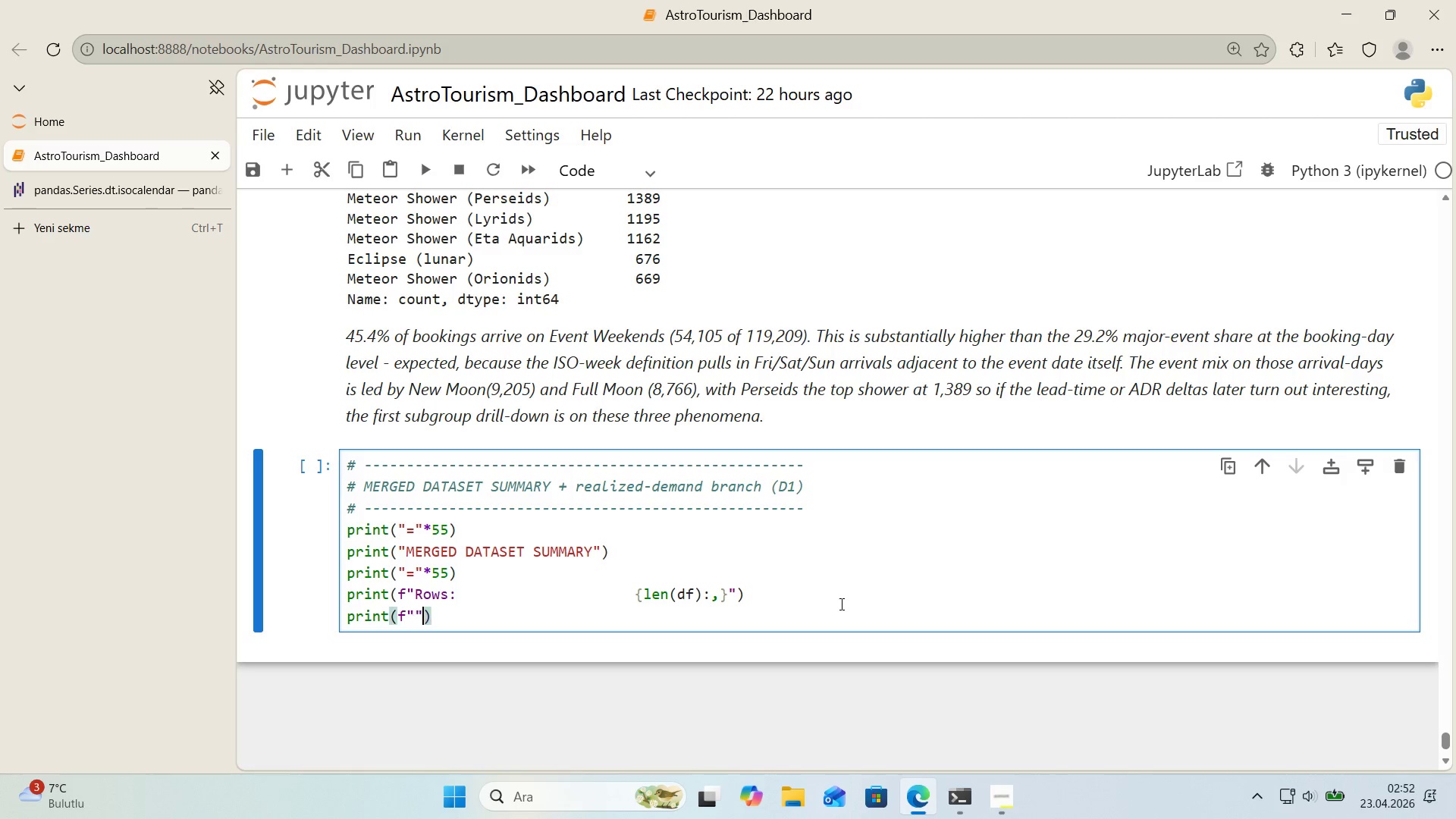 
key(Backquote)
 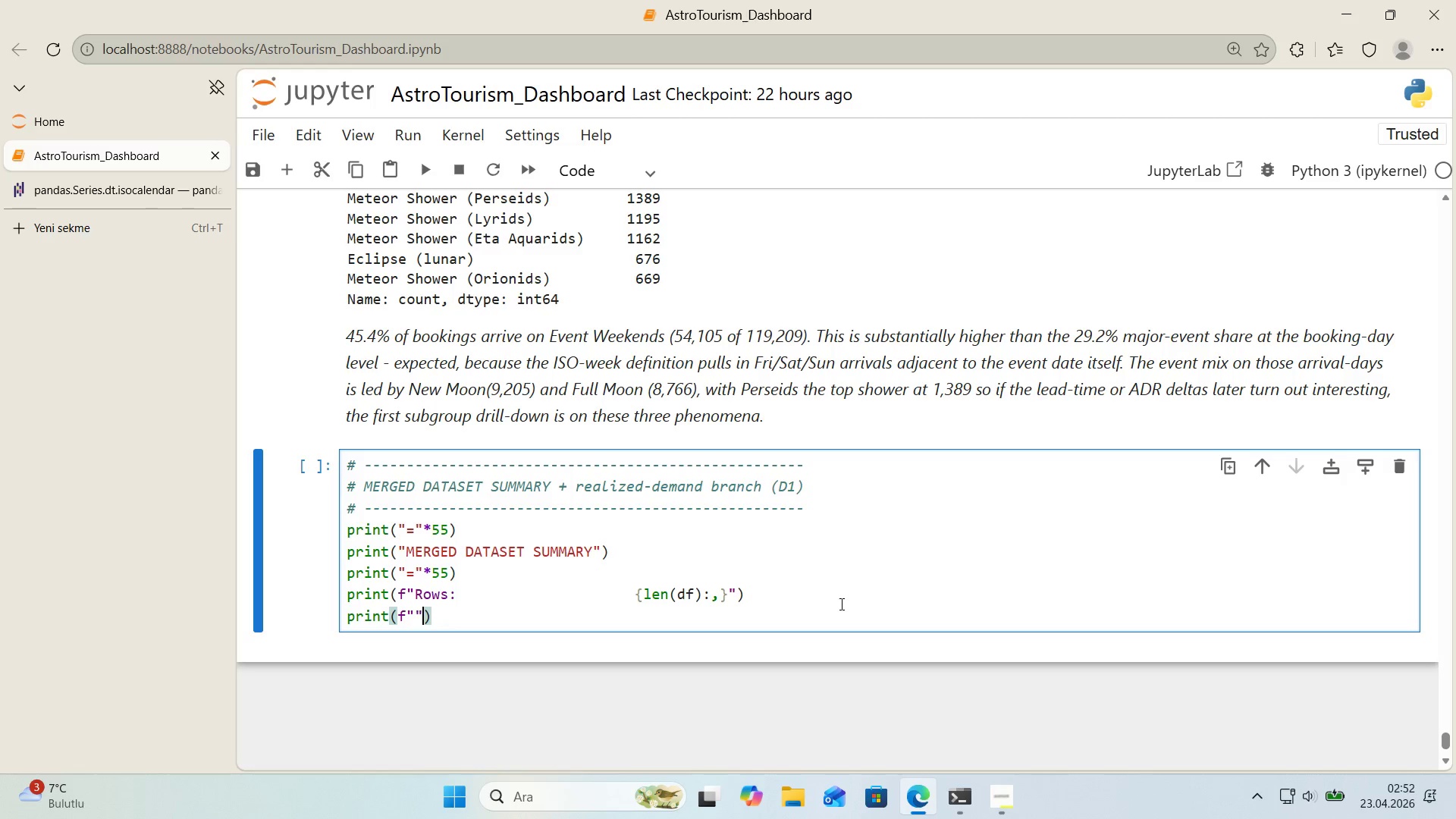 
key(ArrowLeft)
 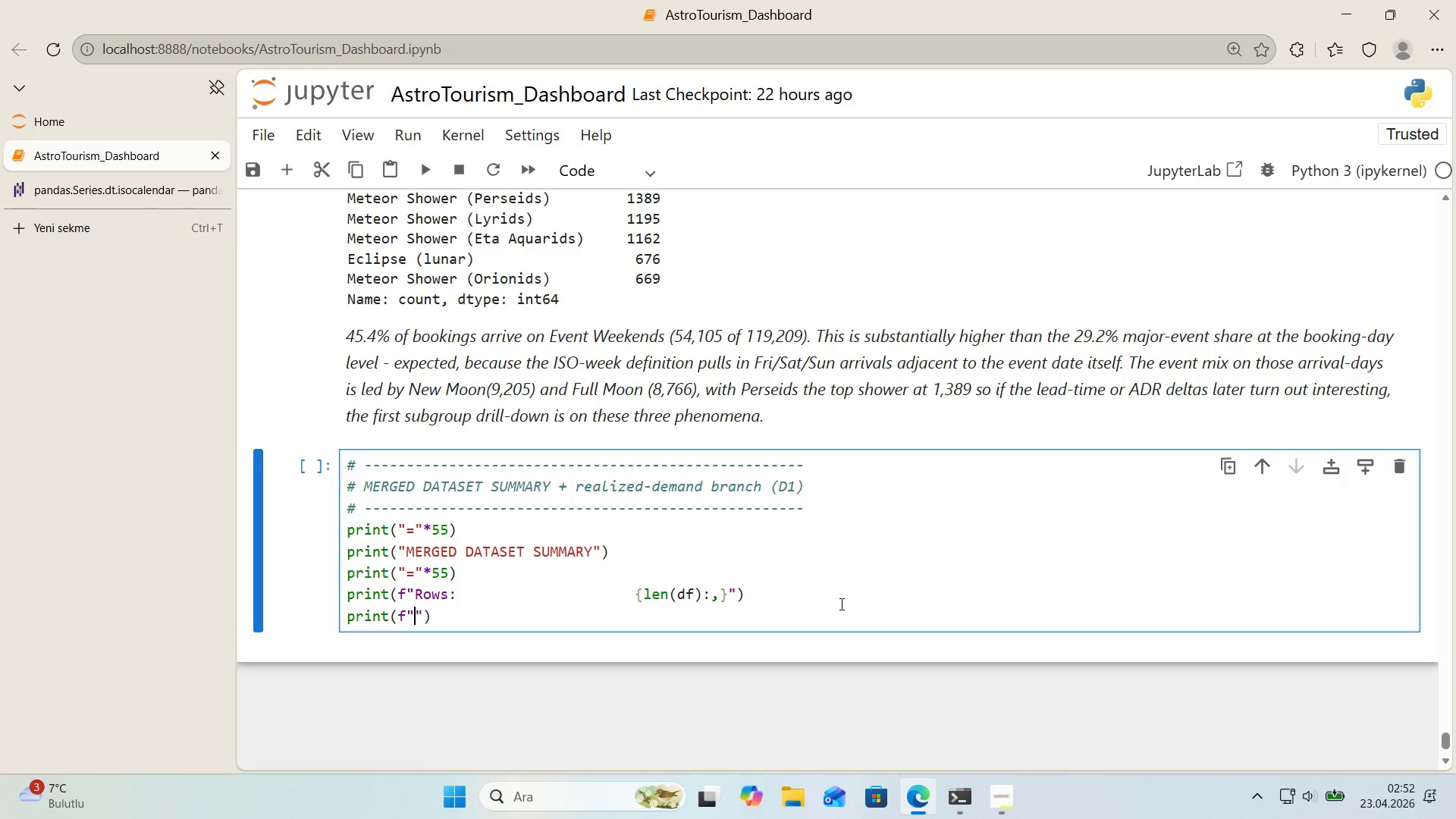 
type(DA)
key(Backspace)
type(ate span>                )
 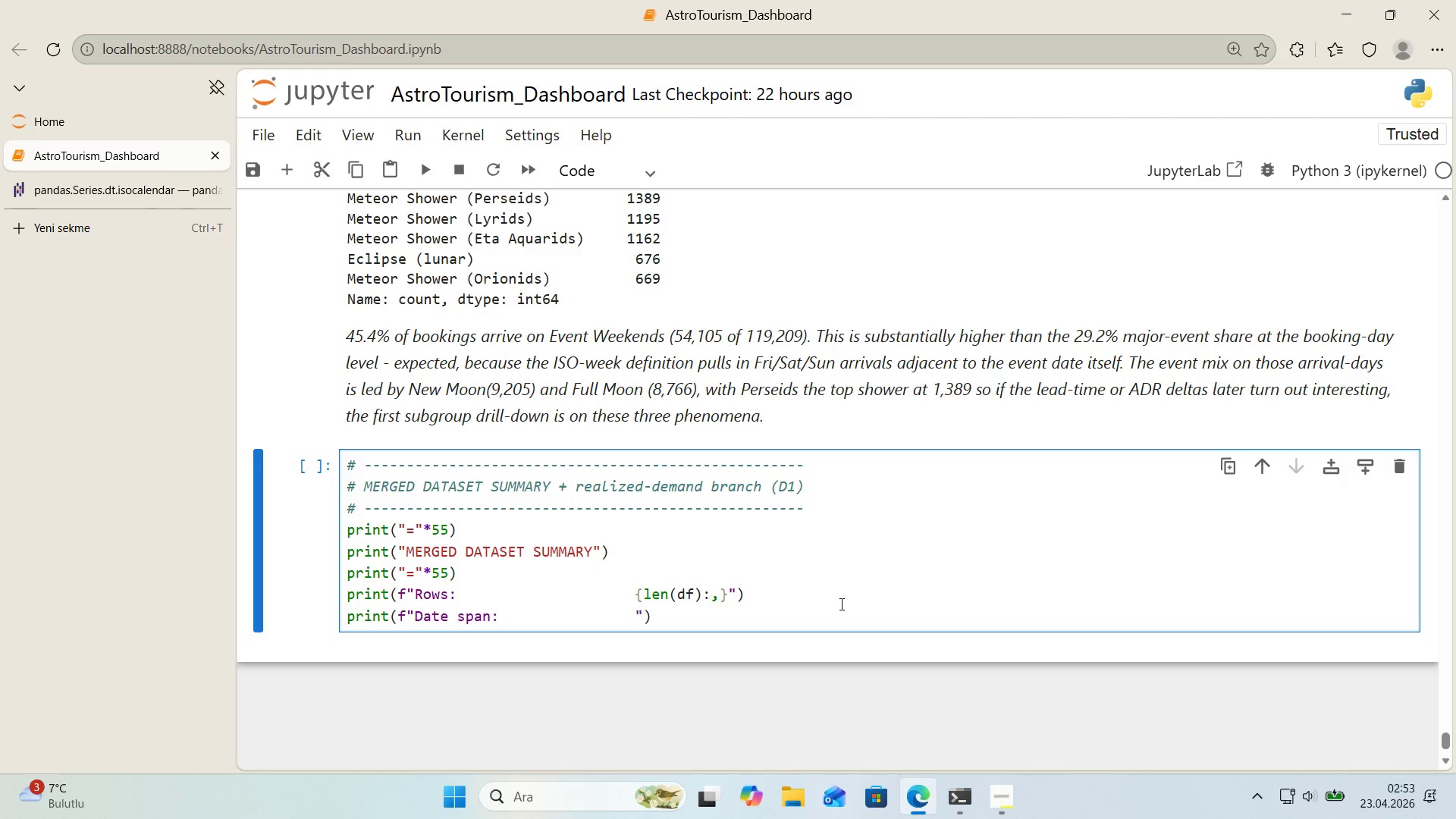 
key(Alt+Control+7)
 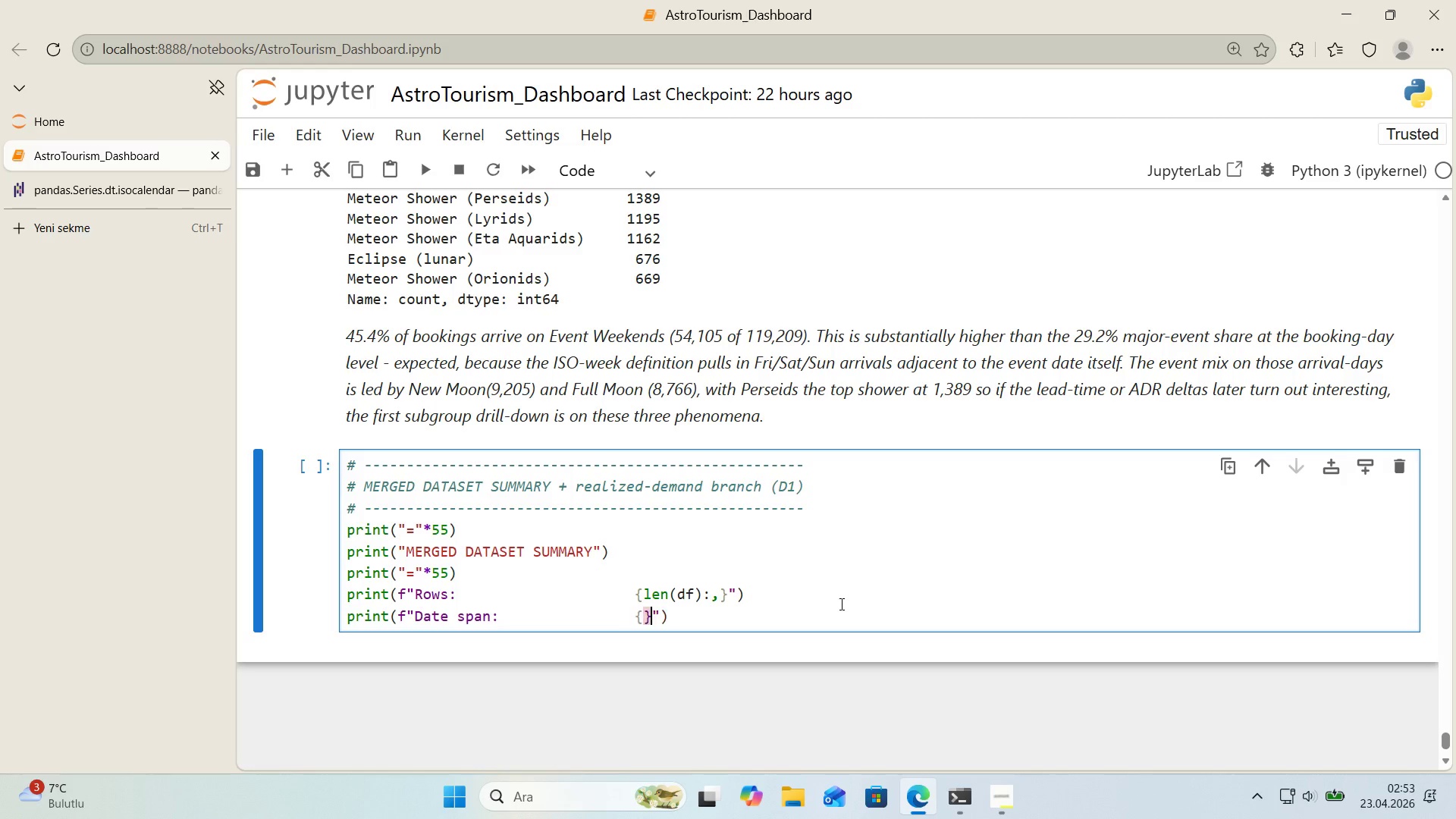 
key(Alt+Control+0)
 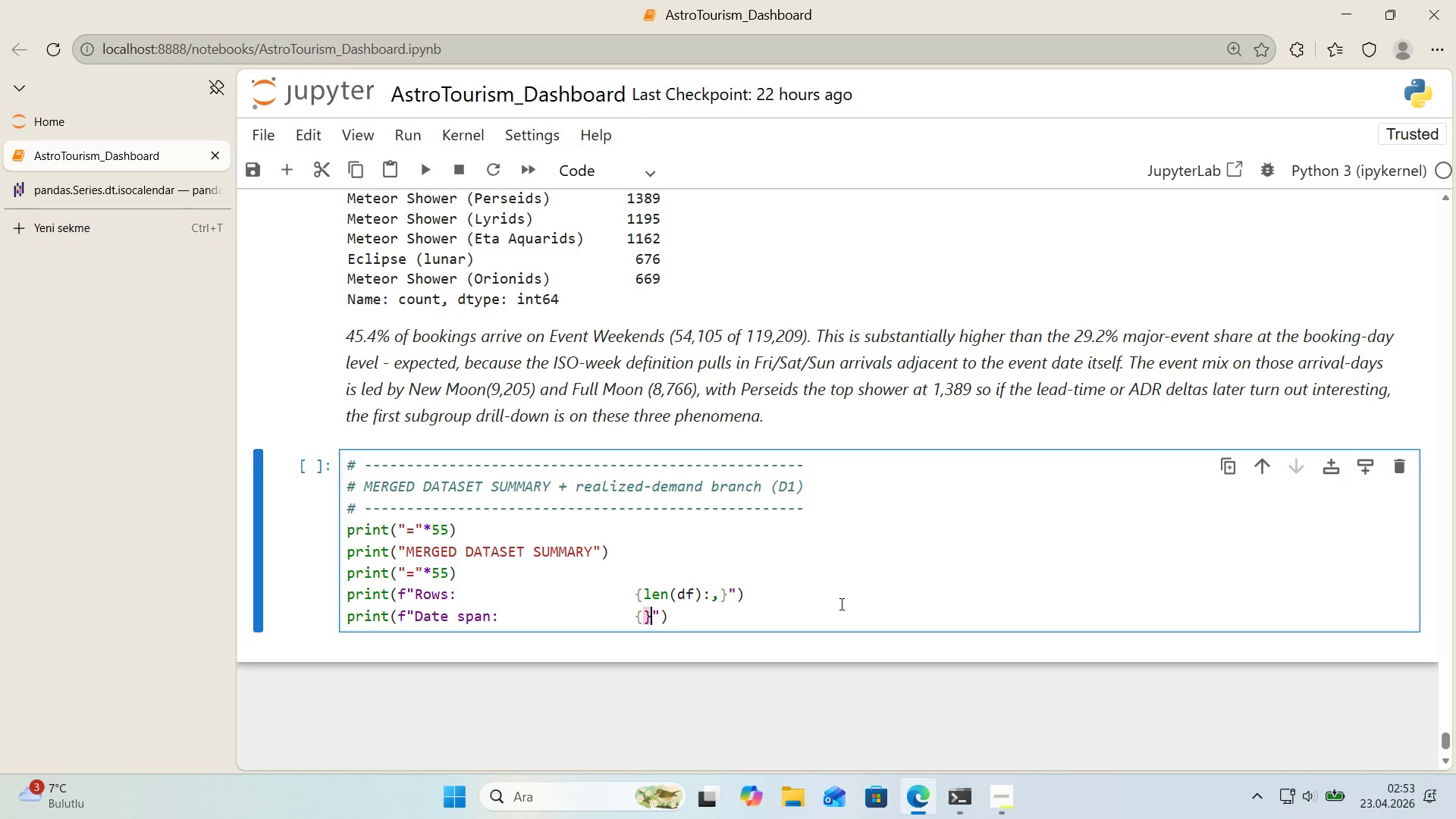 
key(ArrowLeft)
 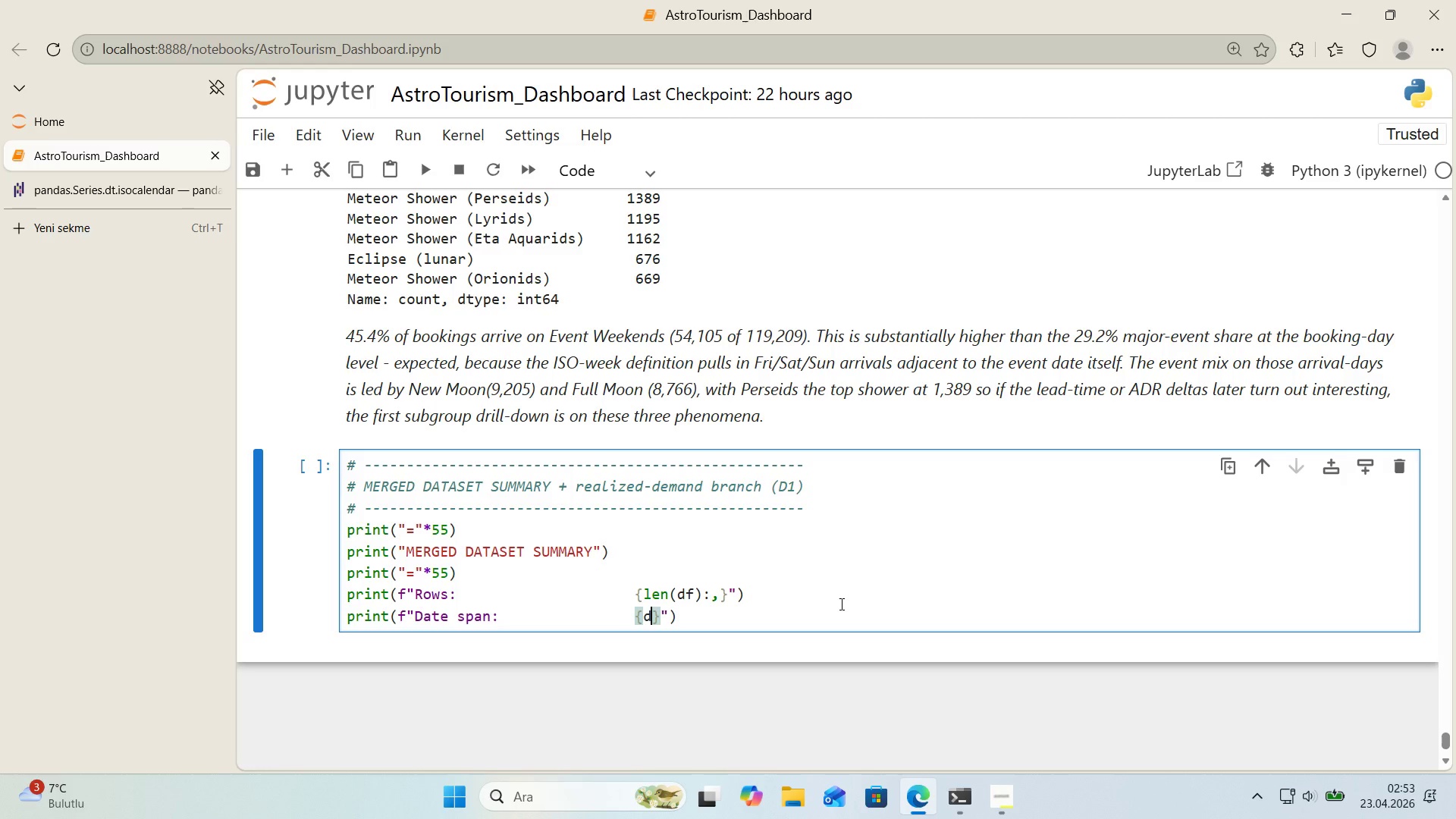 
type(df)
 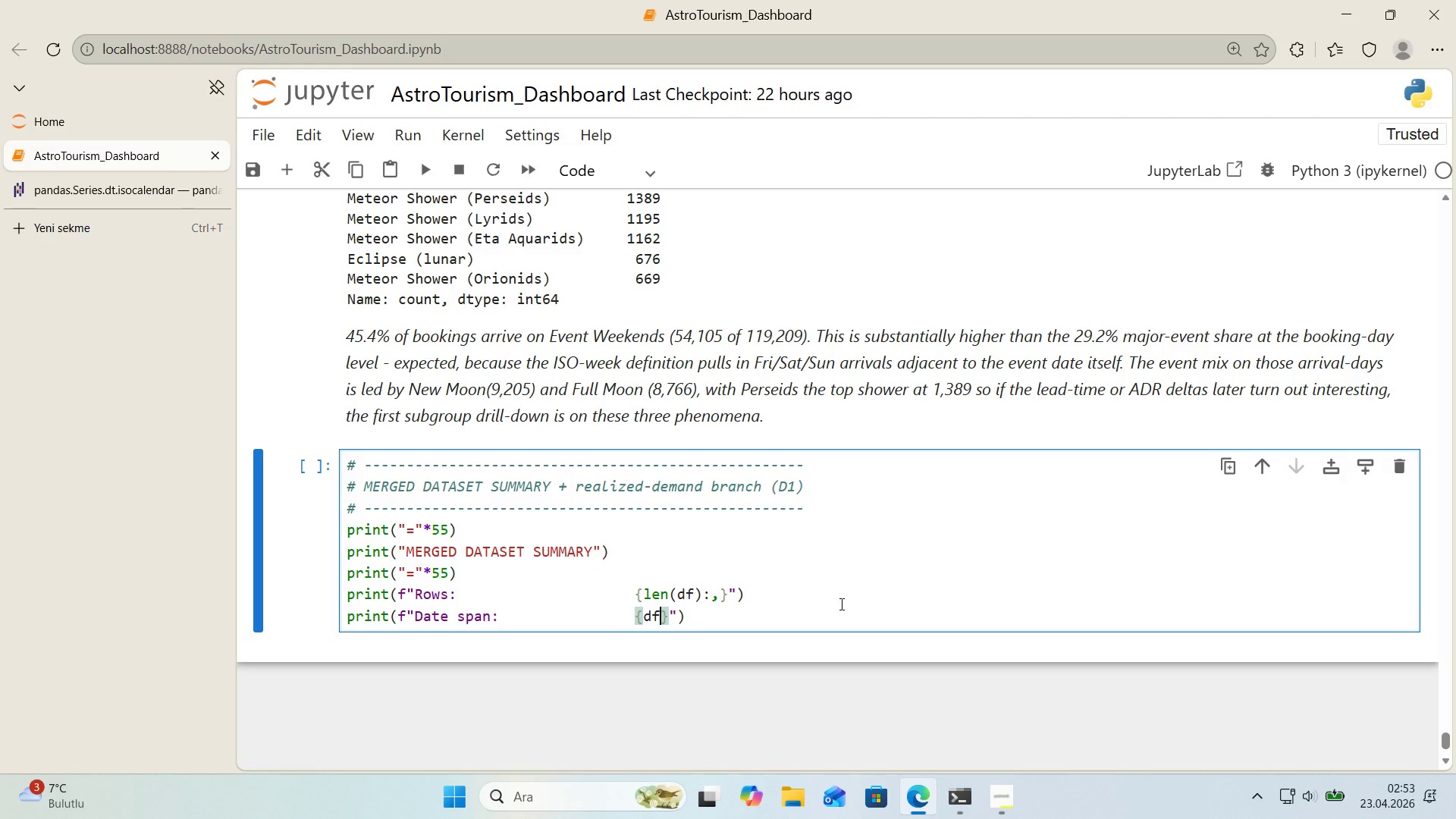 
key(Alt+Control+8)
 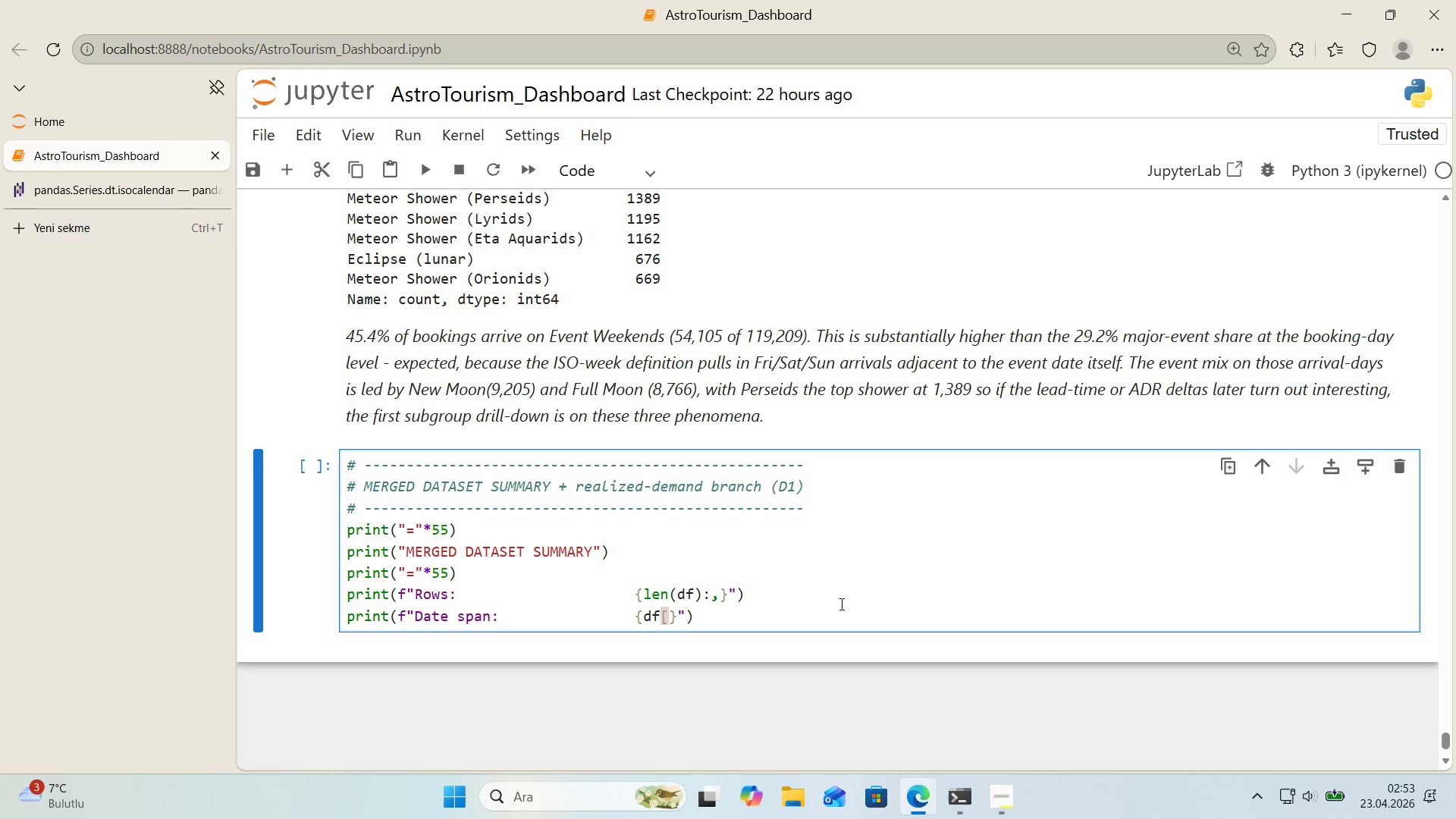 
key(Alt+Control+9)
 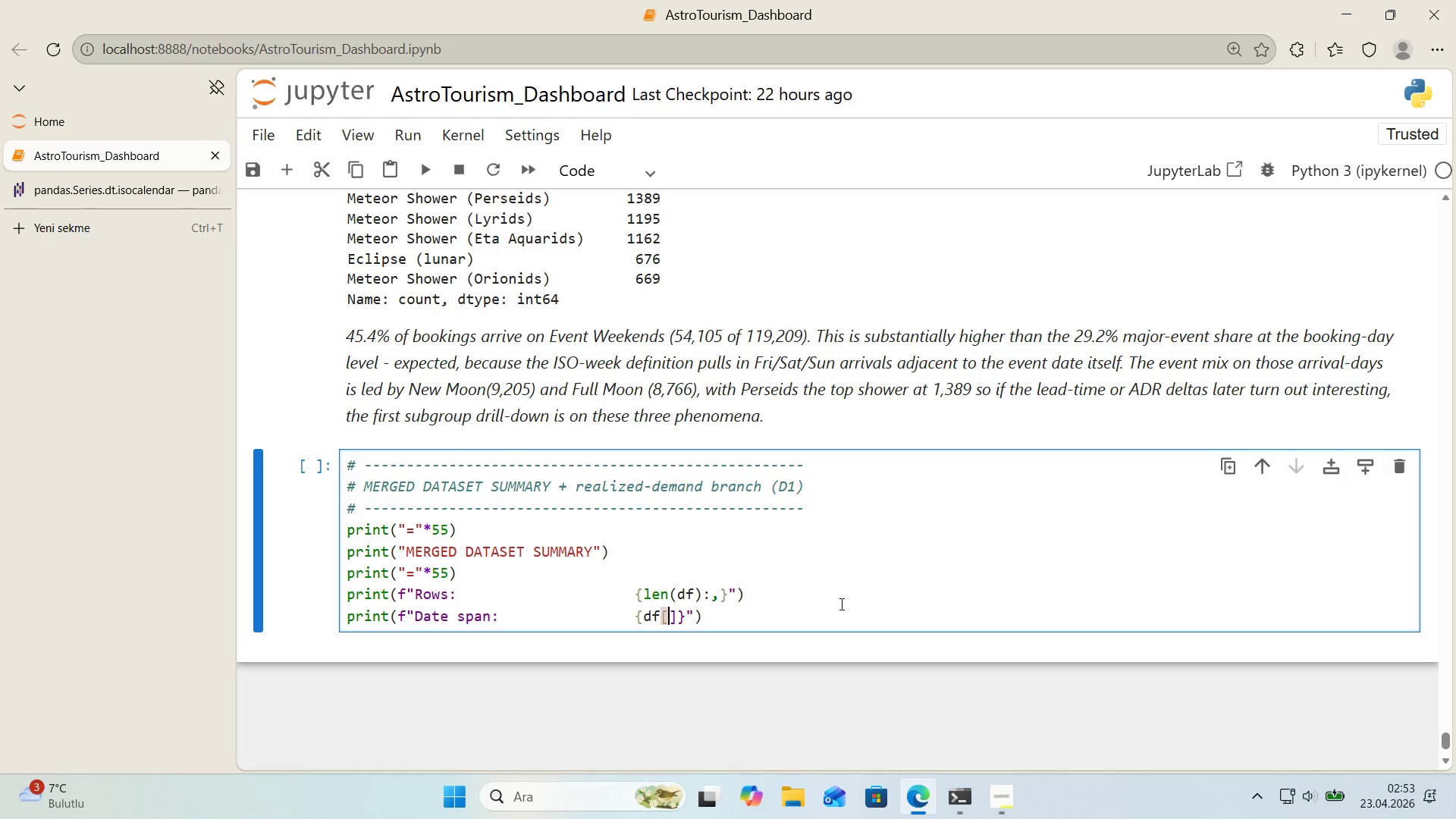 
key(ArrowLeft)
 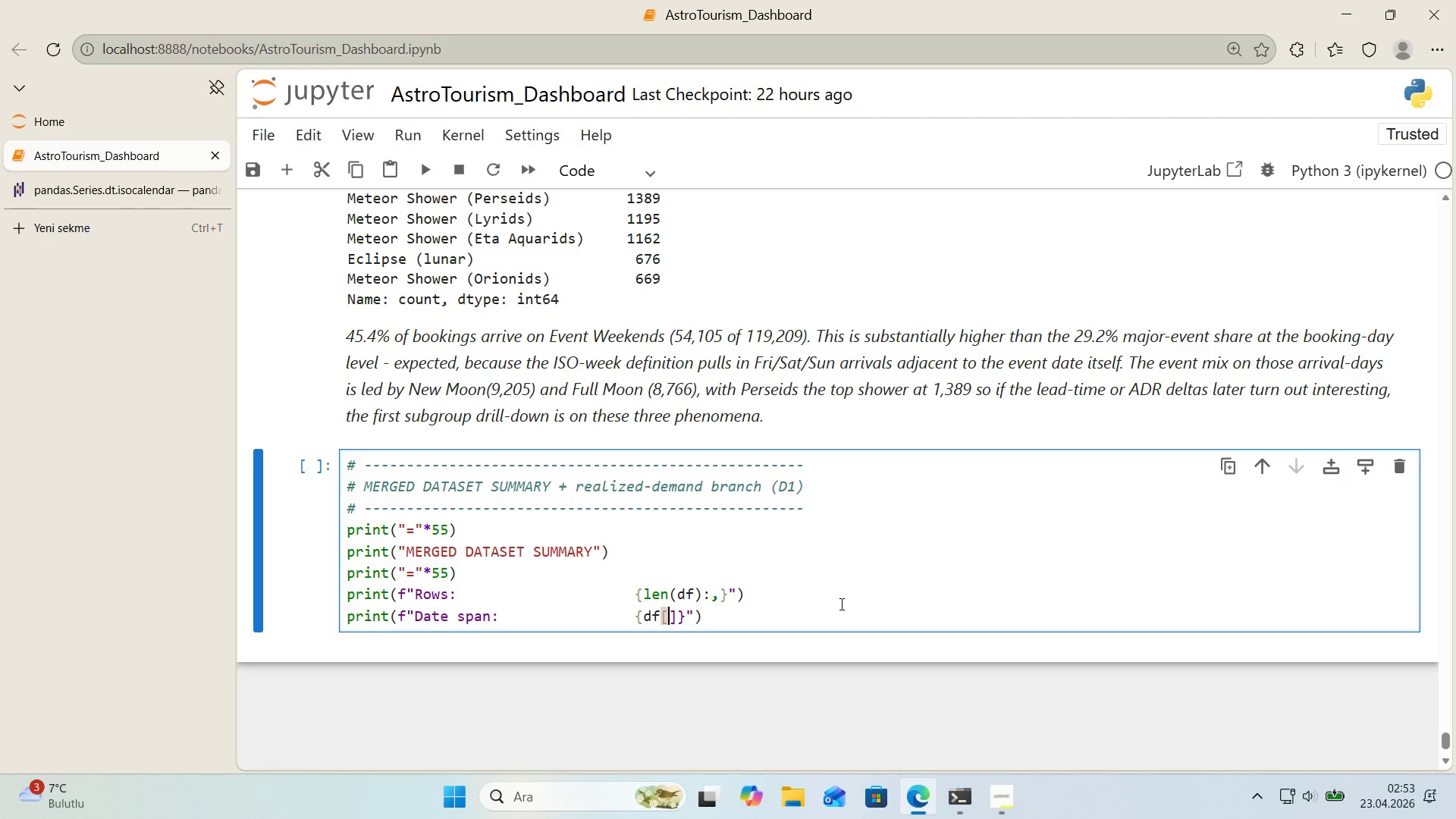 
type(@@)
 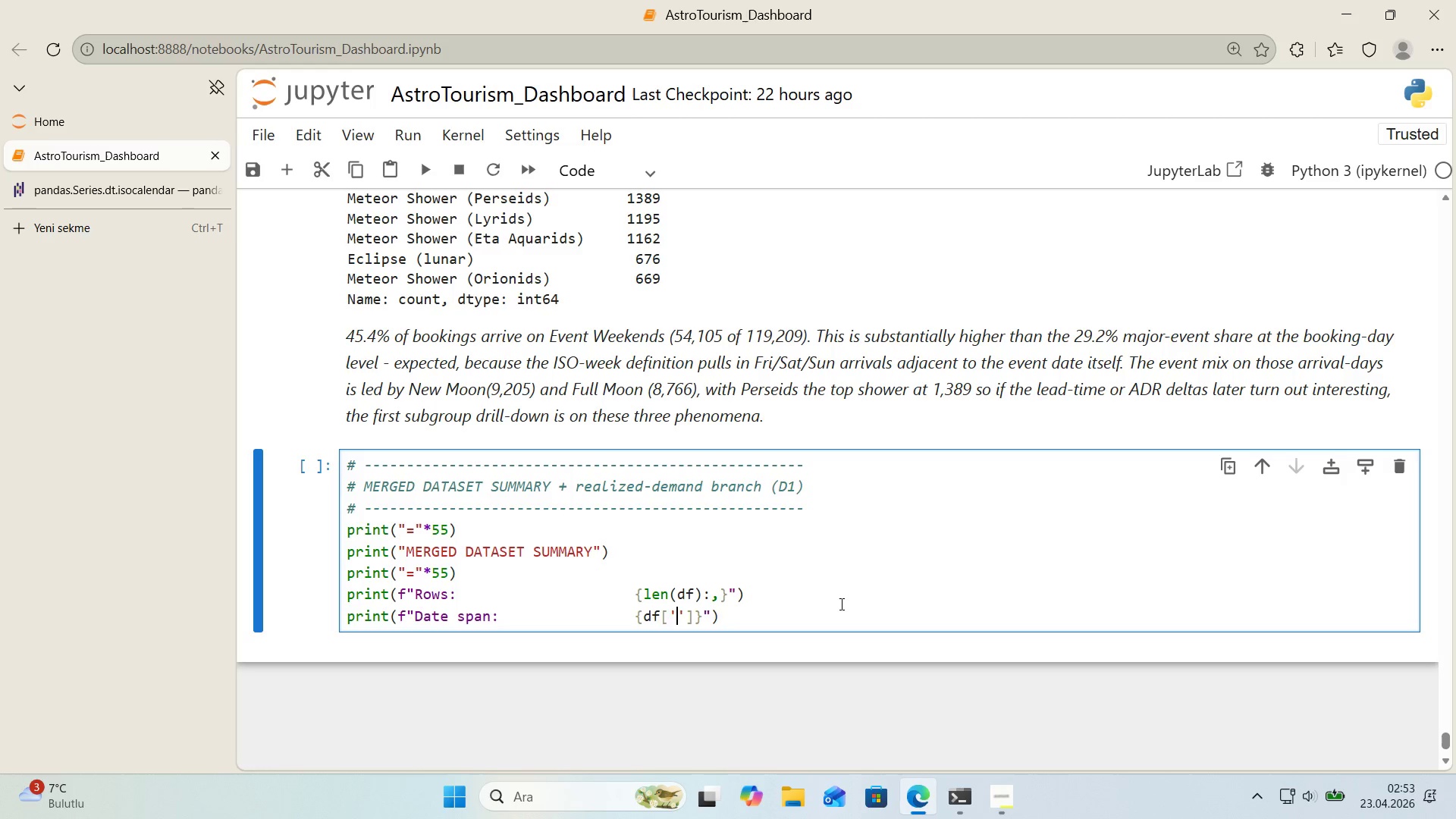 
key(ArrowLeft)
 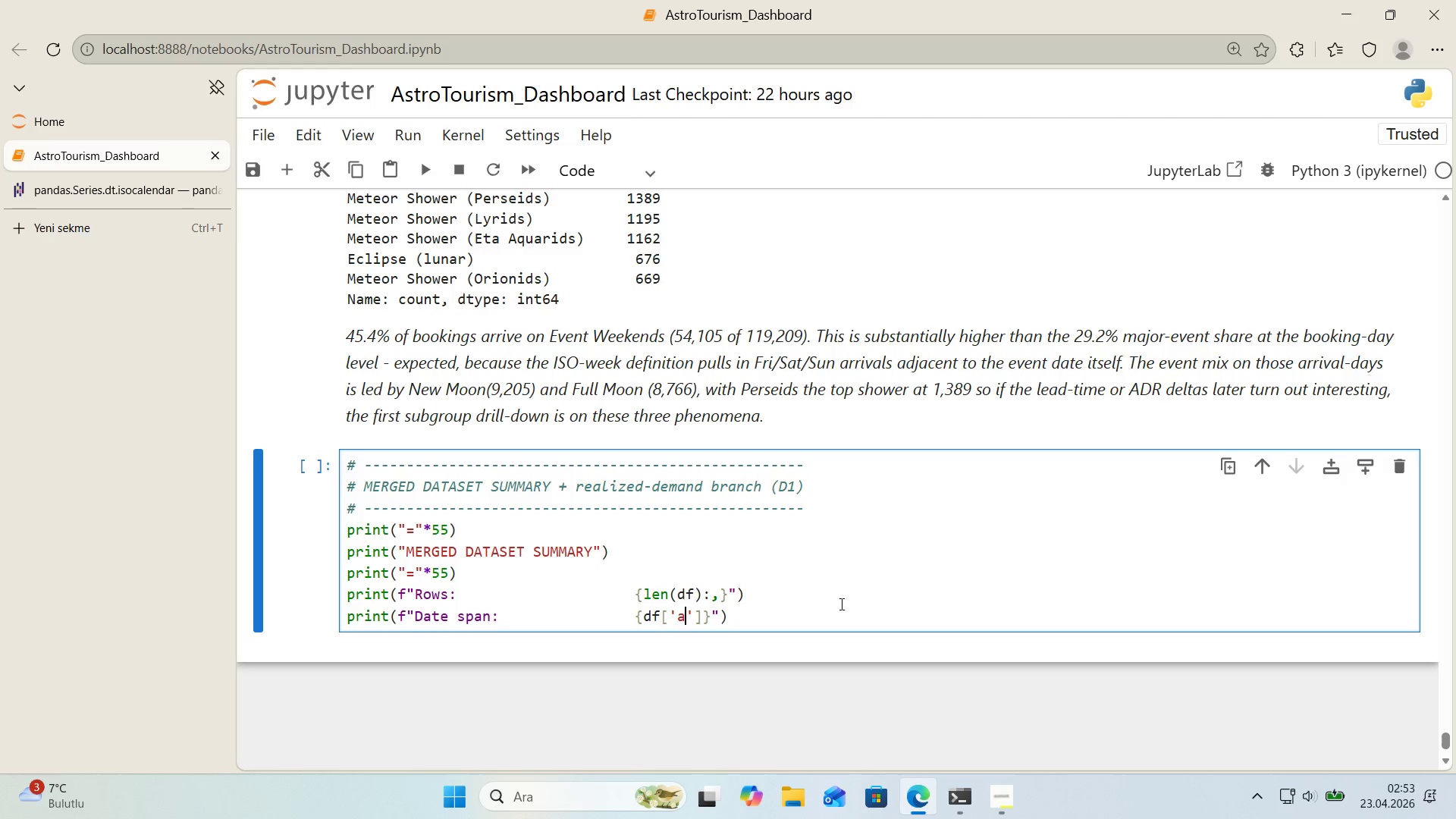 
type(arr'val_date)
 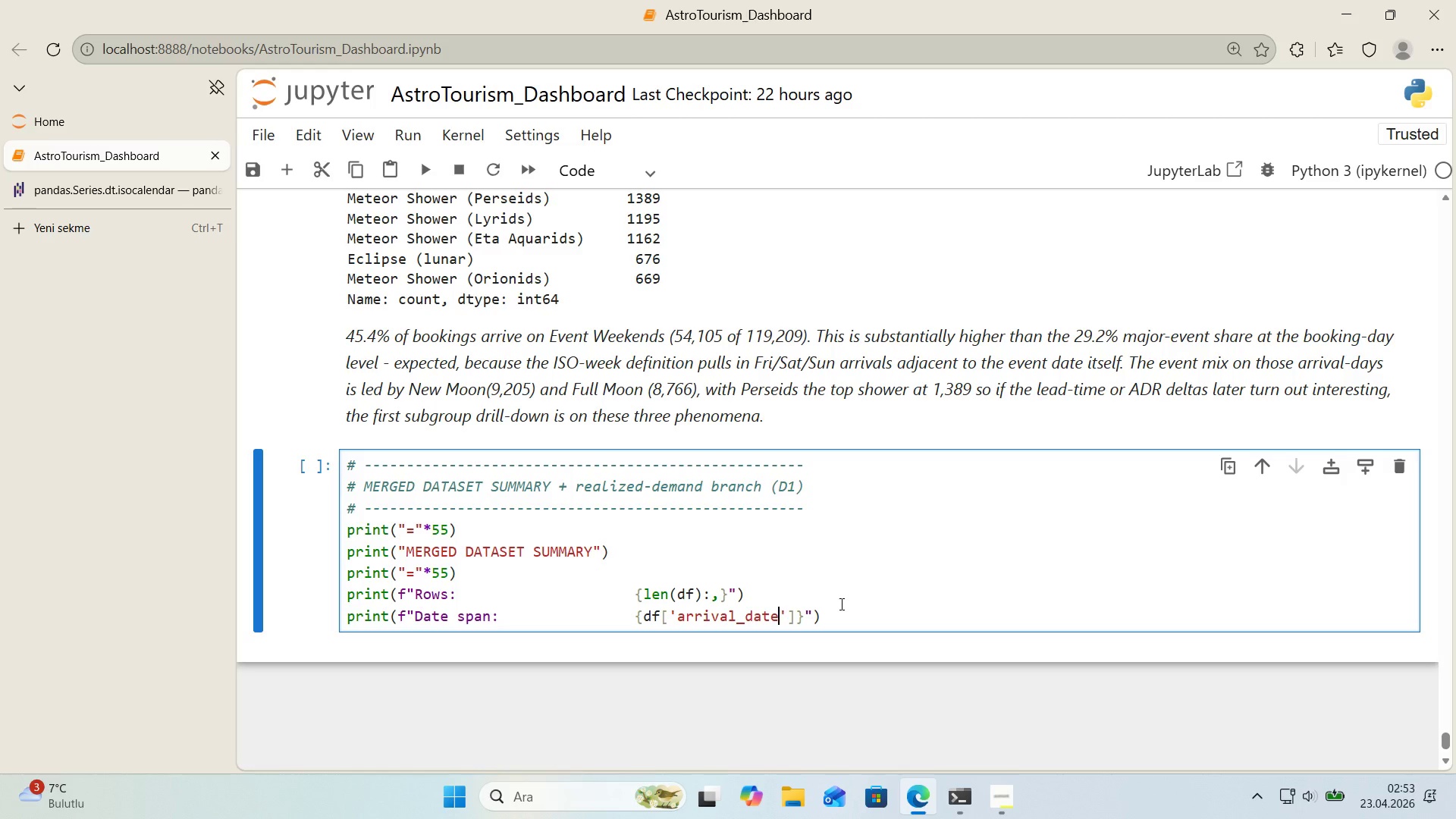 
key(ArrowRight)
 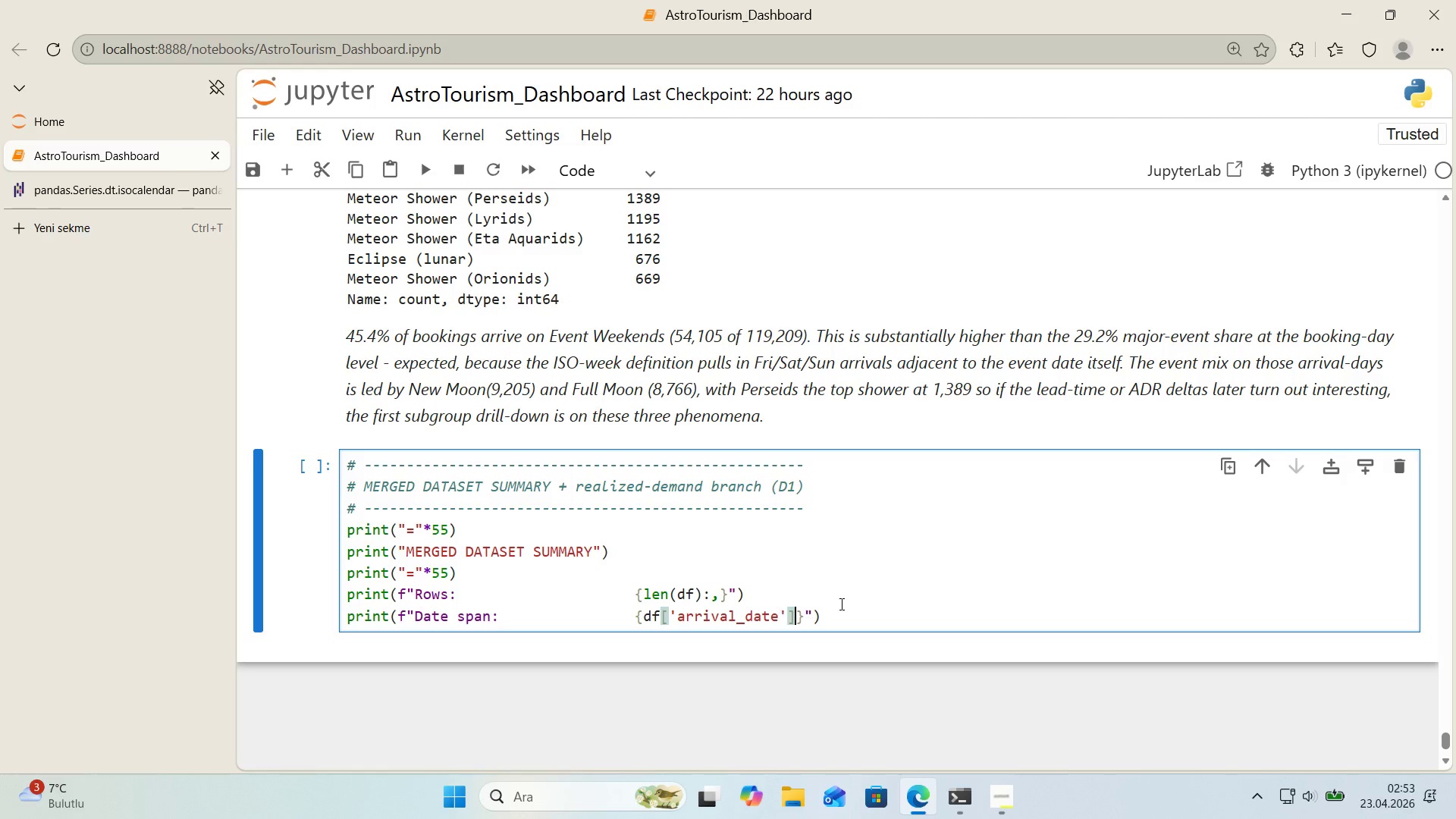 
key(ArrowRight)
 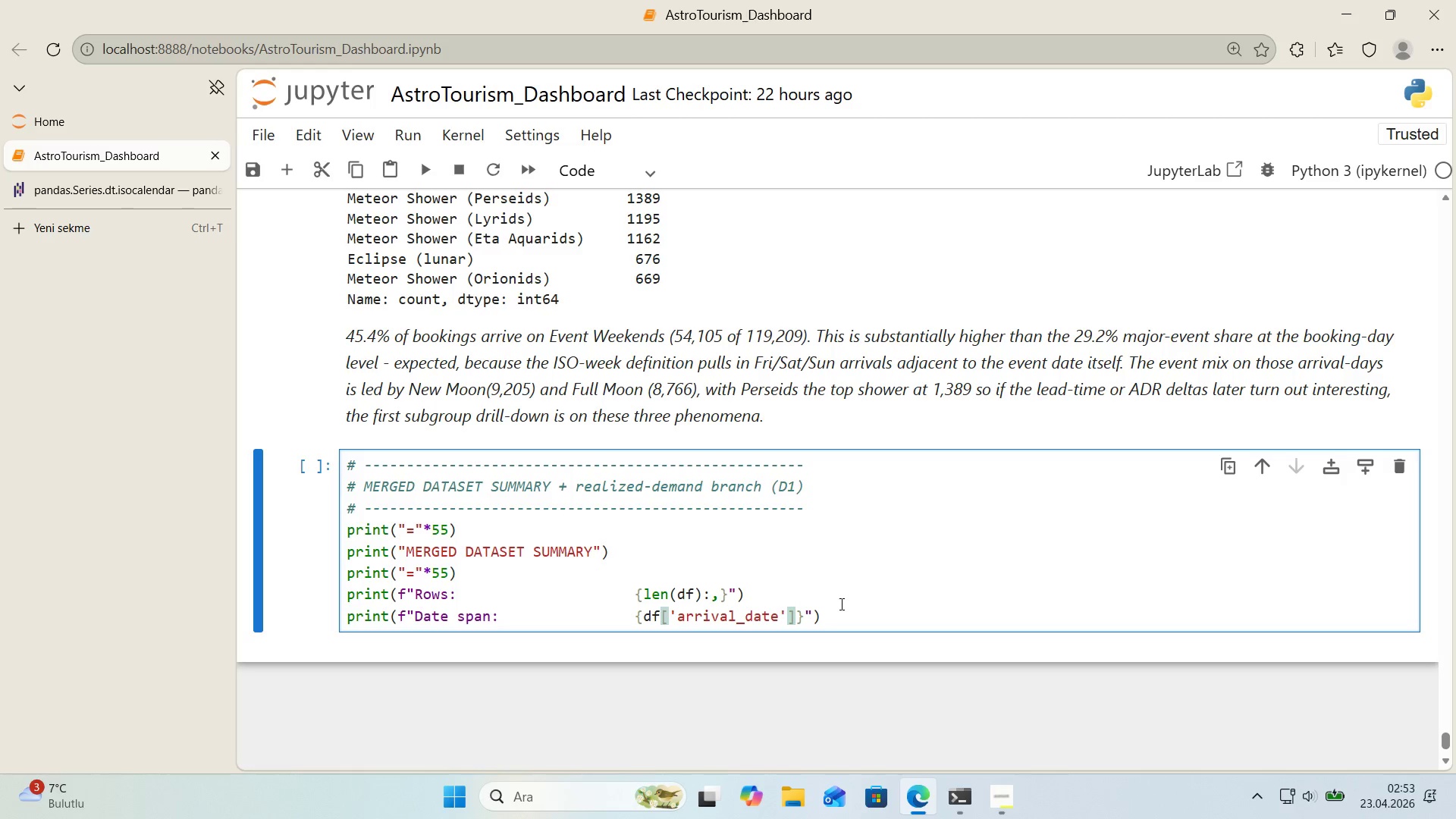 
type(.m'n*(.date*()
 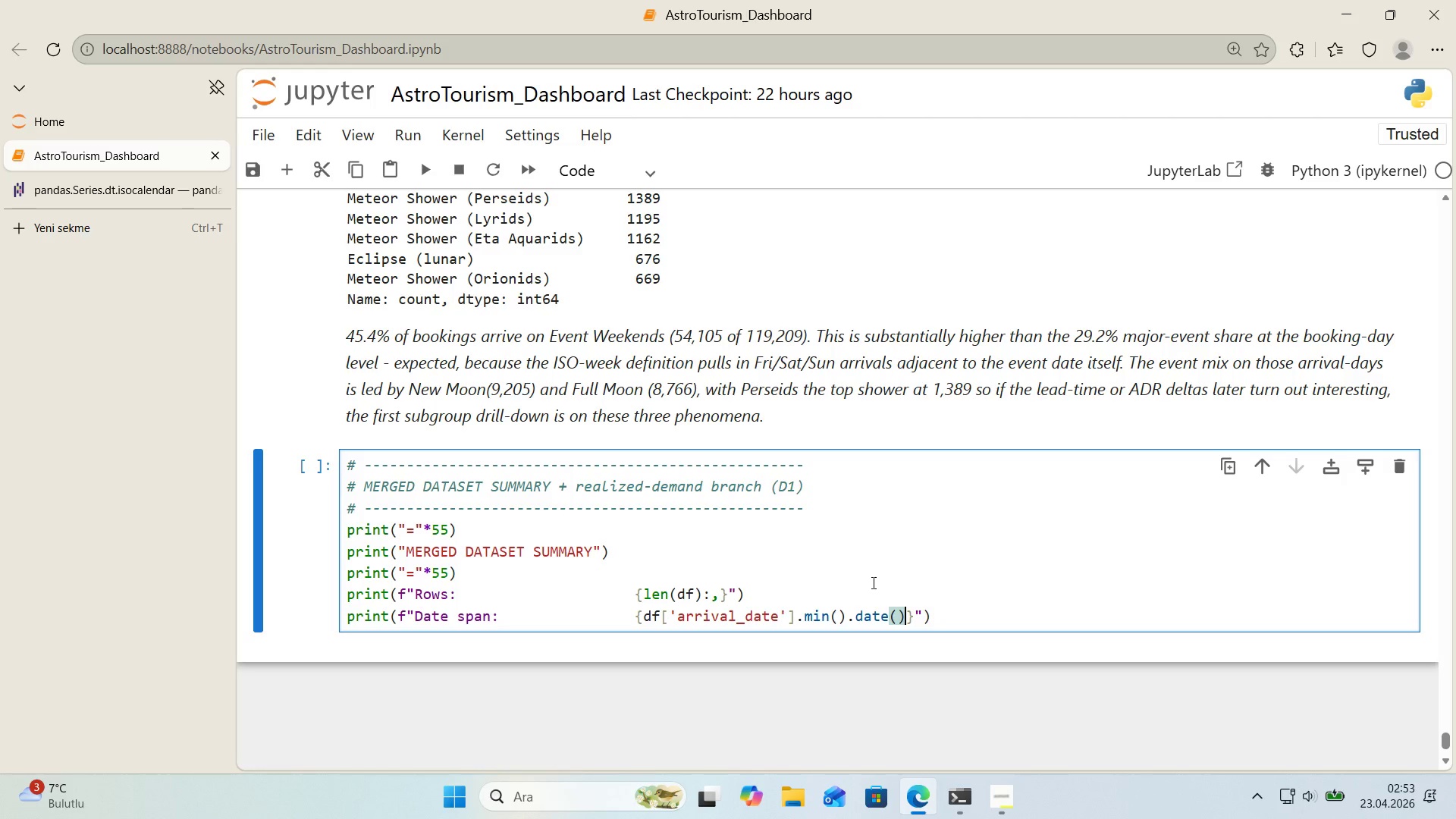 
key(ArrowRight)
 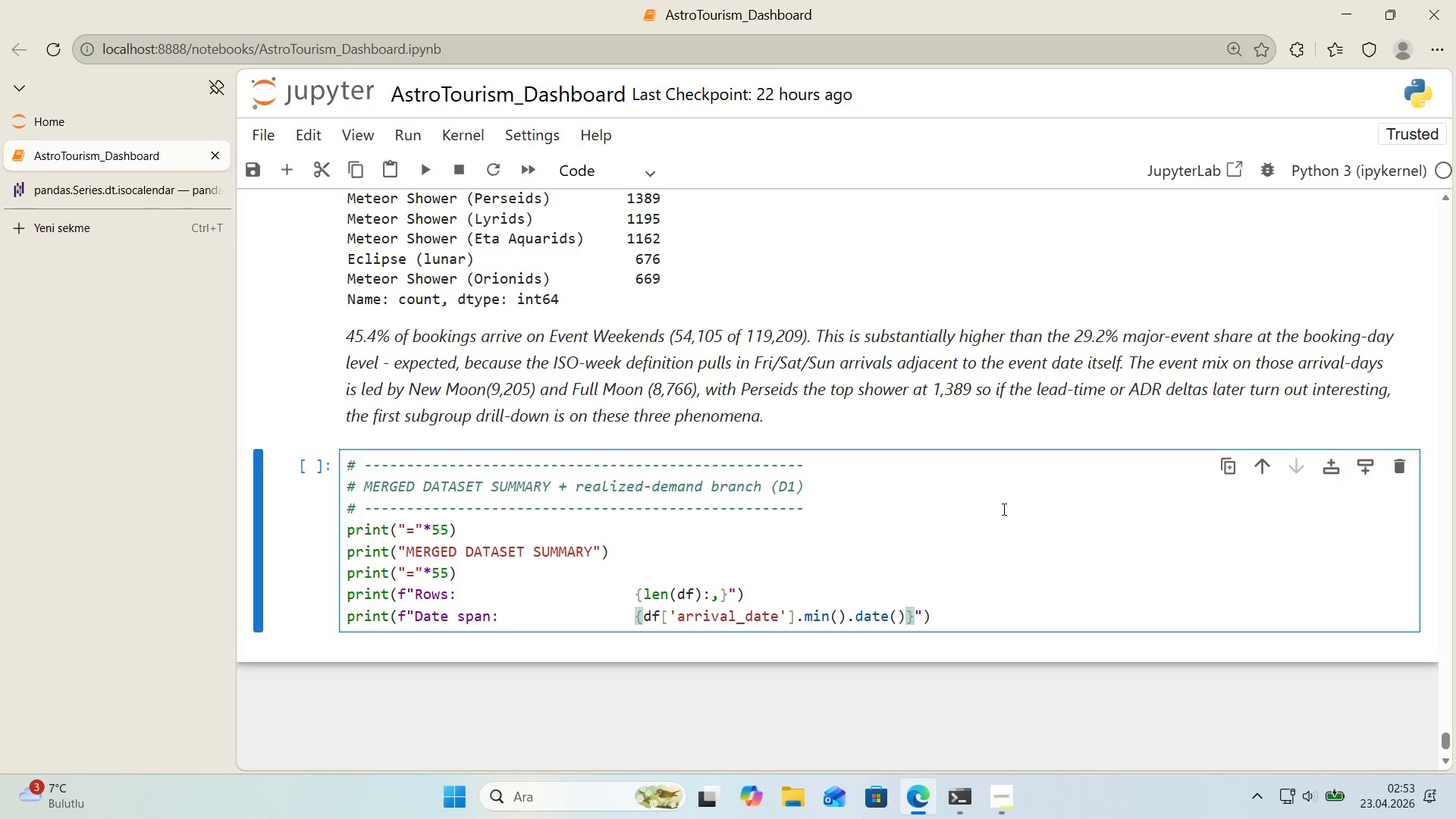 
key(Space)
 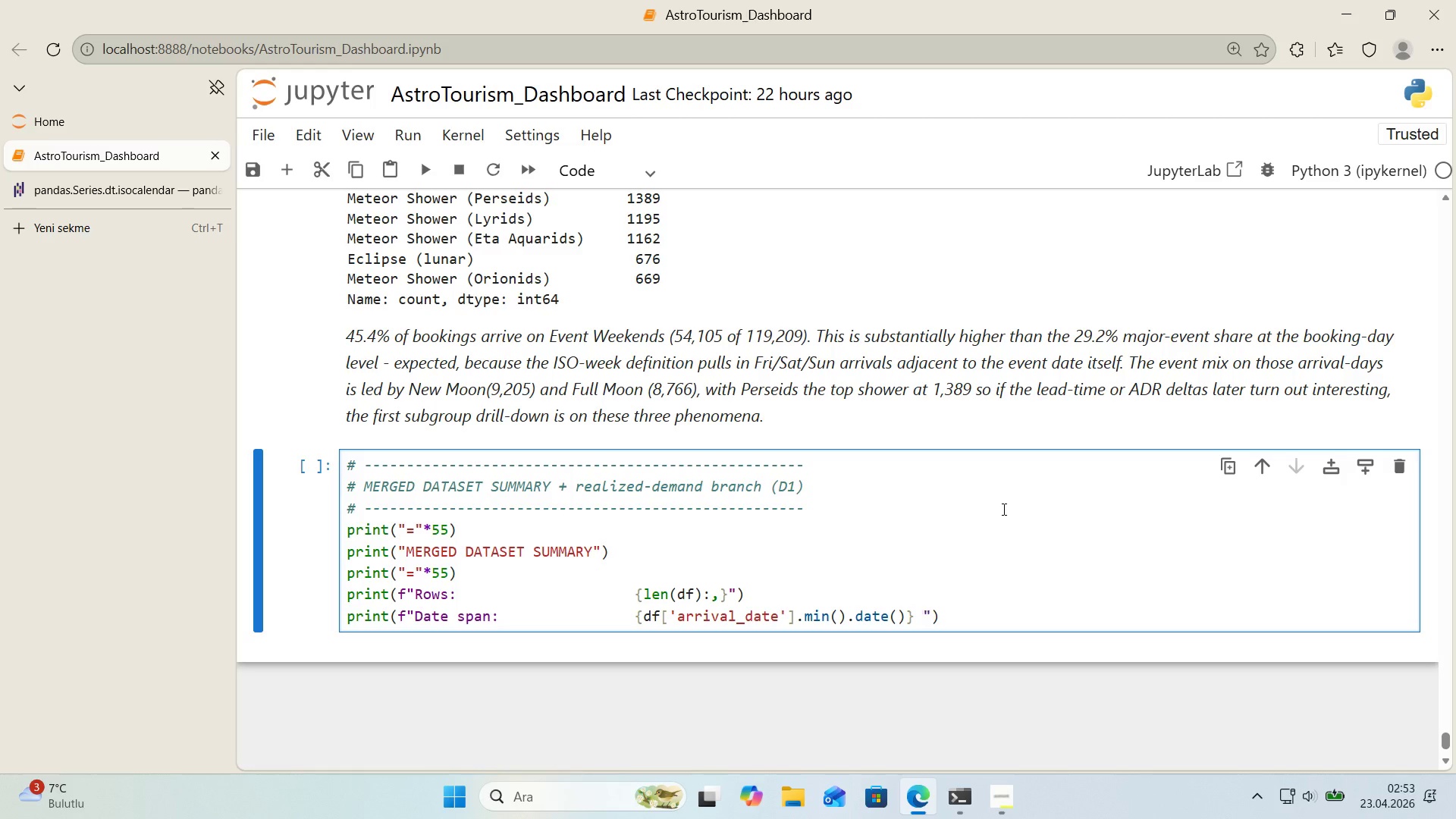 
key(Meta+Period)
 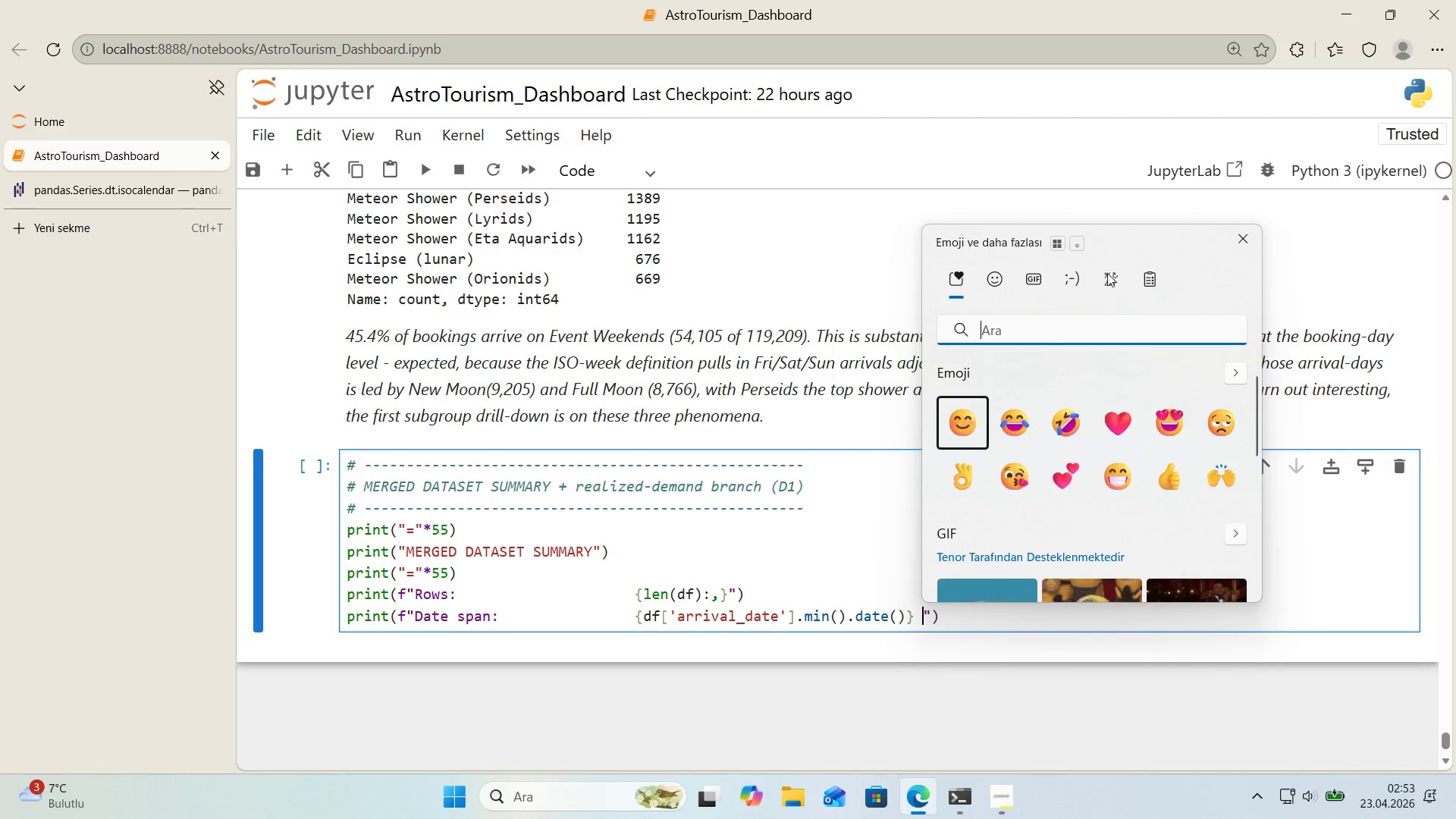 
left_click([1114, 273])
 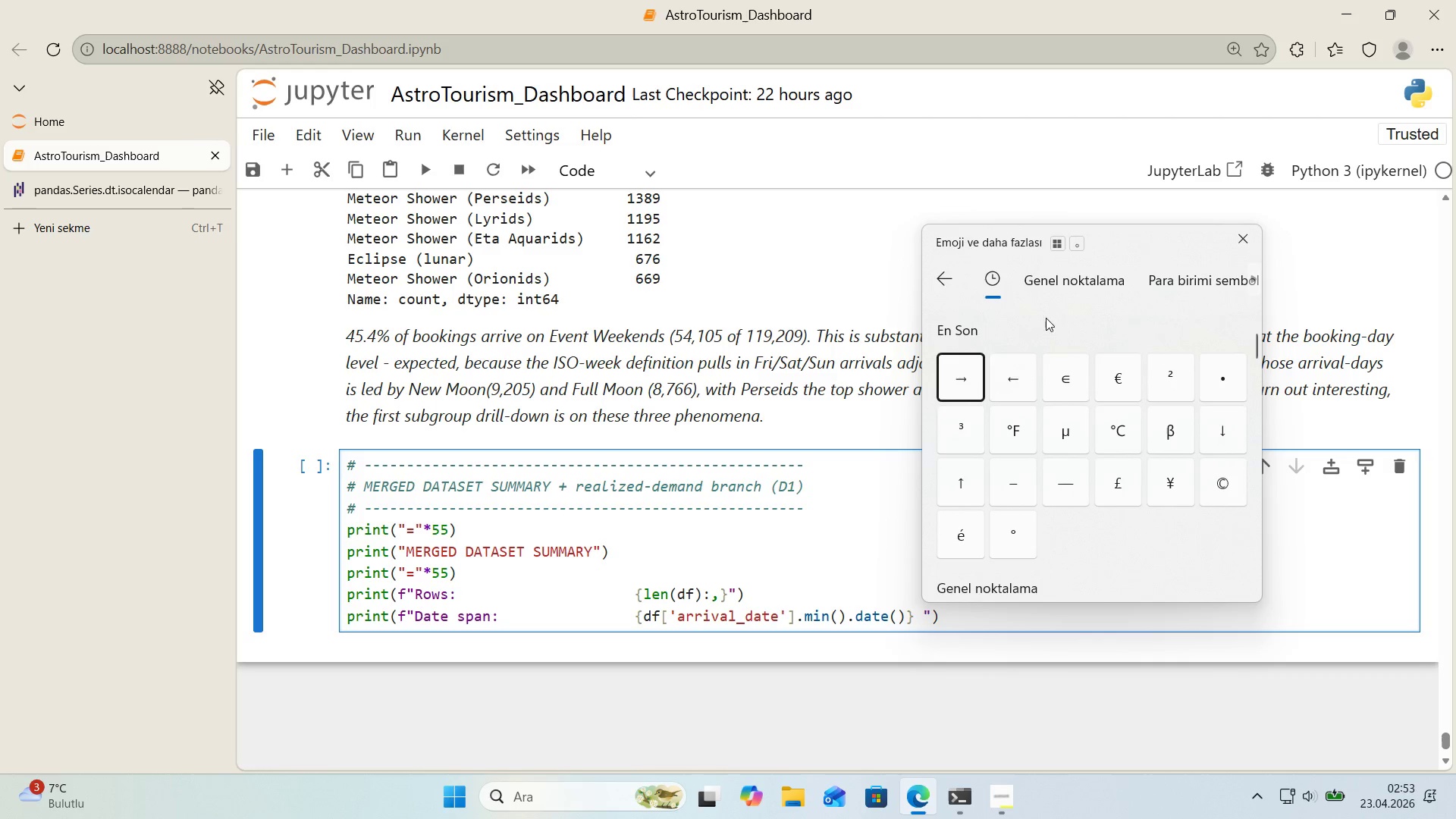 
left_click([967, 370])
 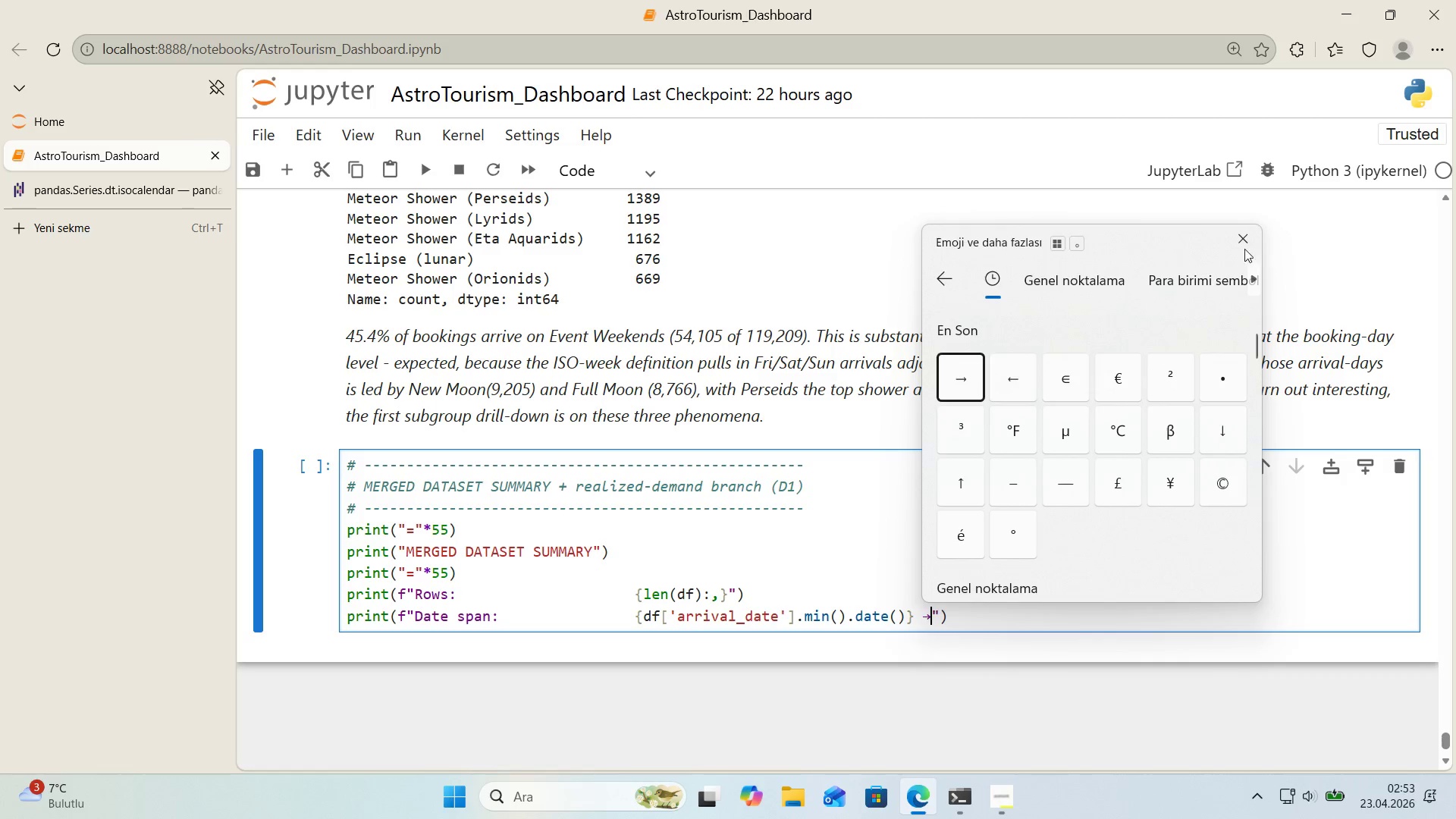 
left_click([1245, 237])
 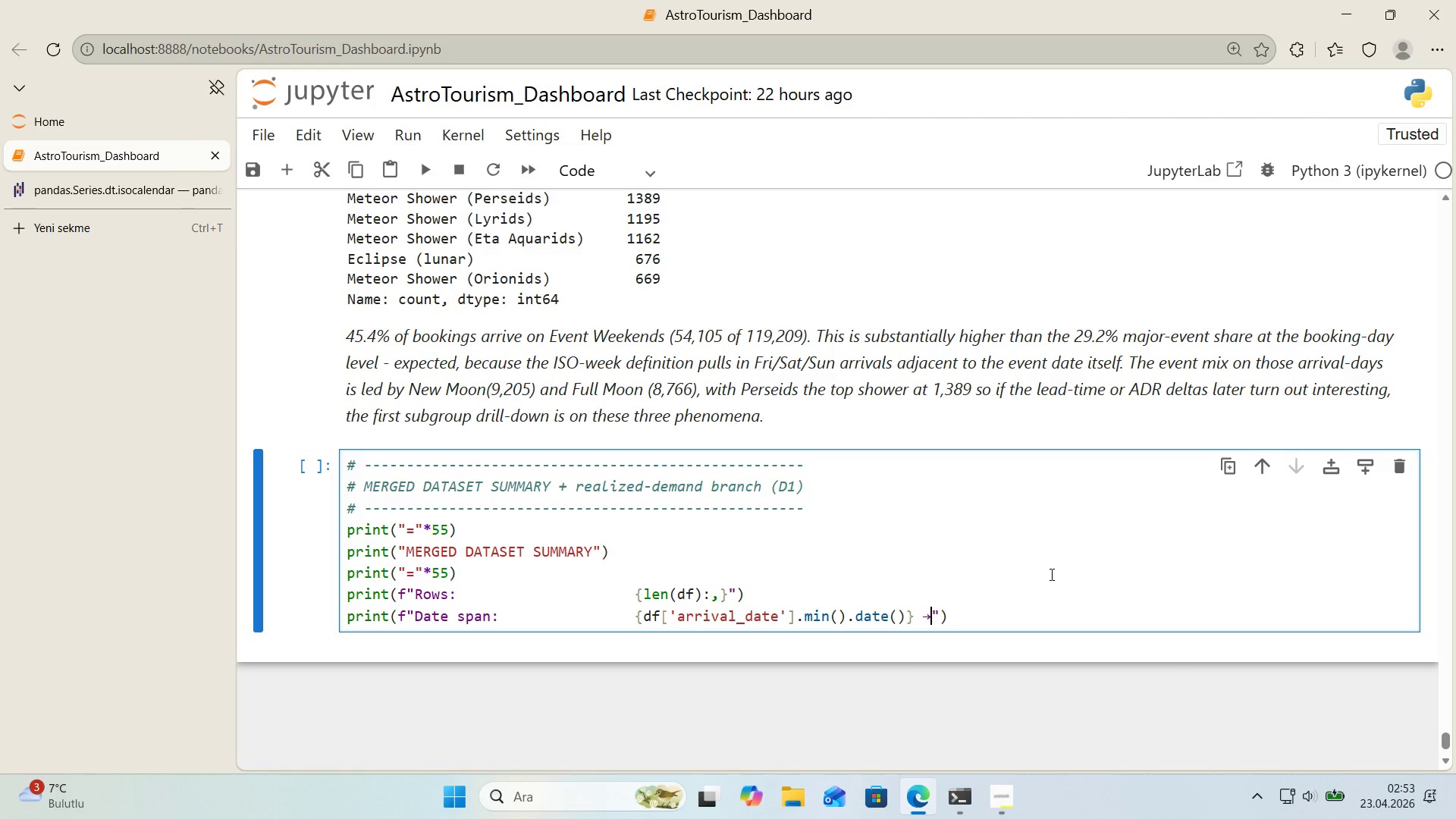 
key(Space)
 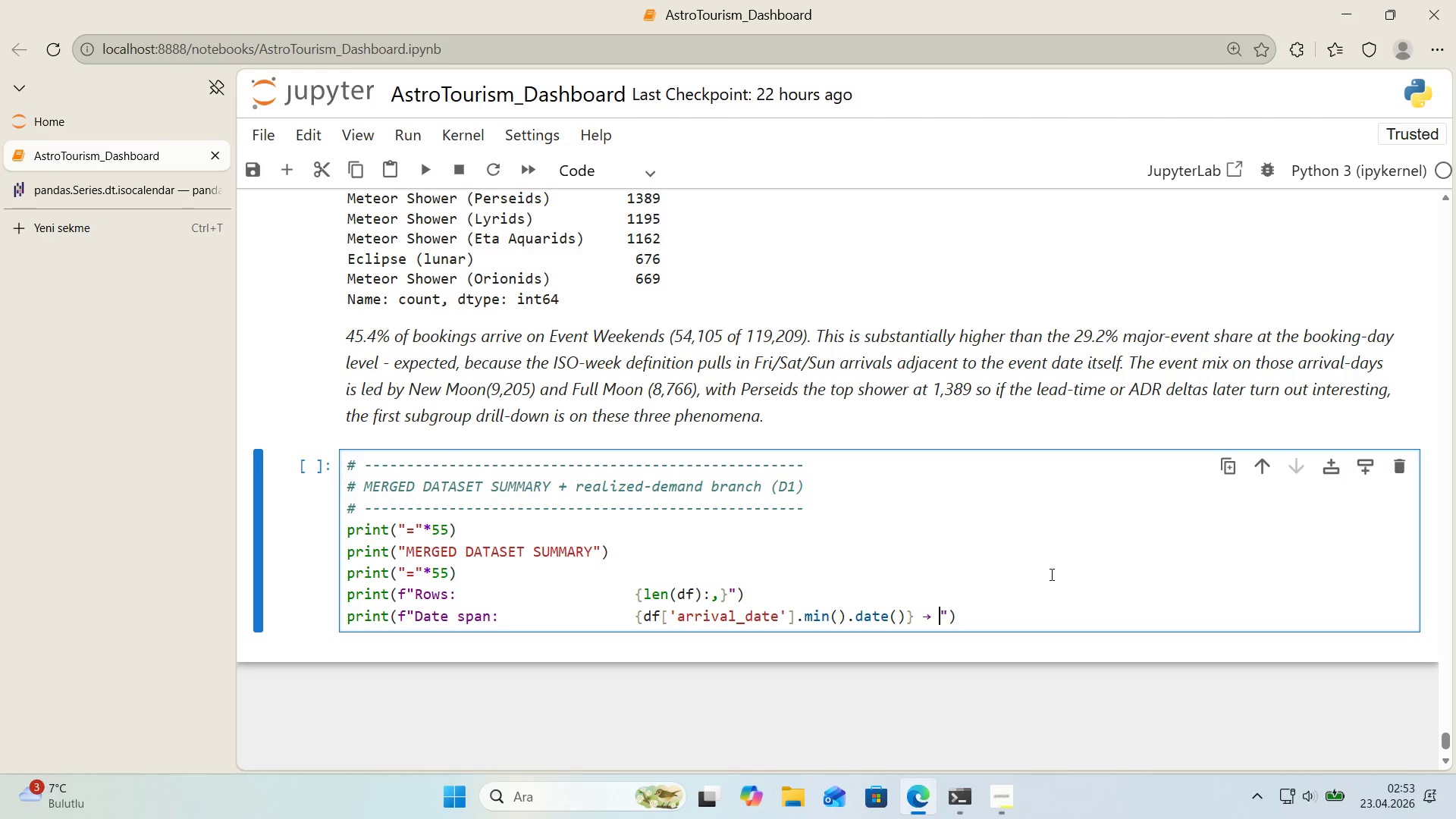 
wait(8.7)
 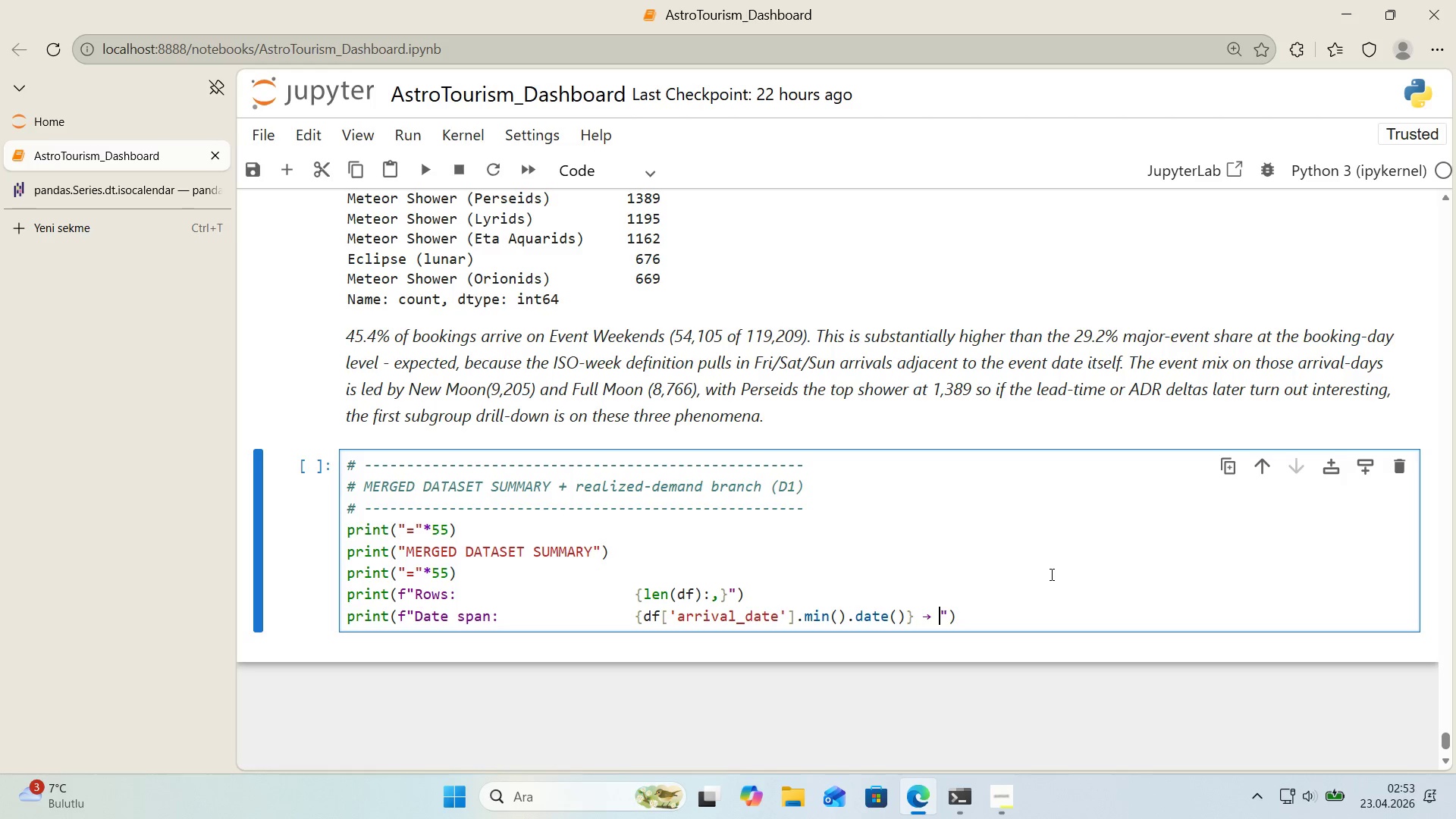 
key(ArrowRight)
 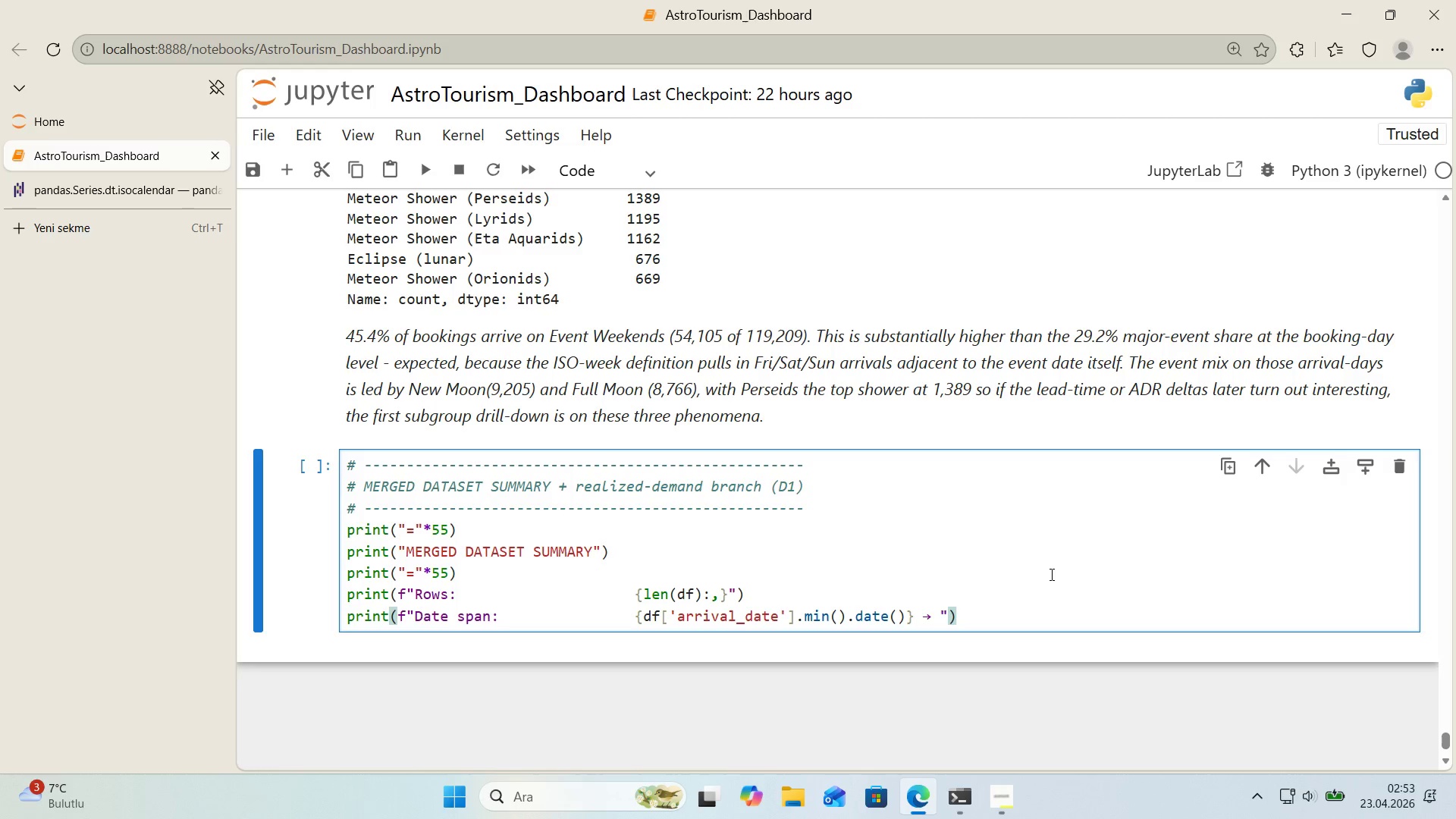 
key(Enter)
 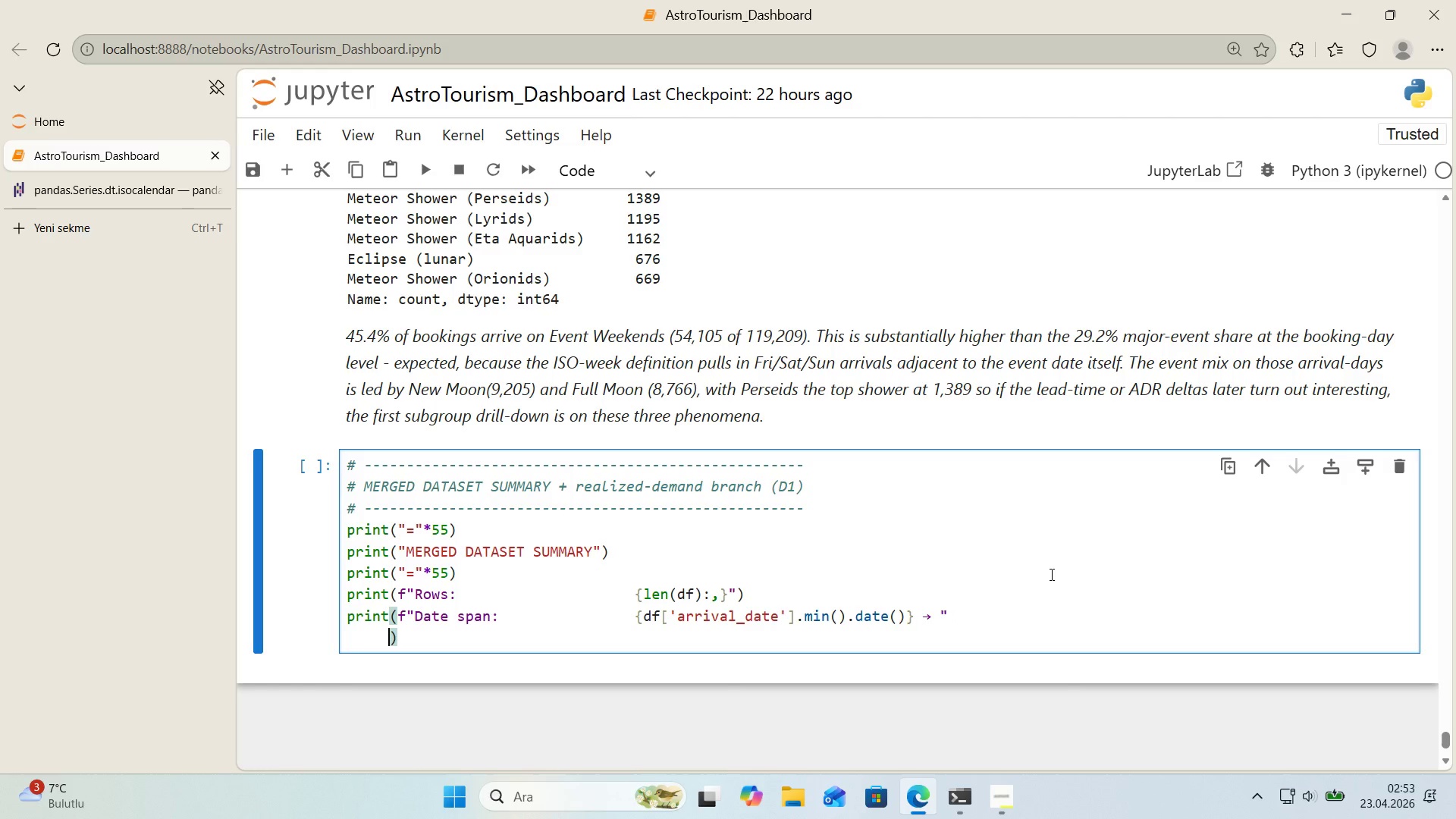 
key(Space)
 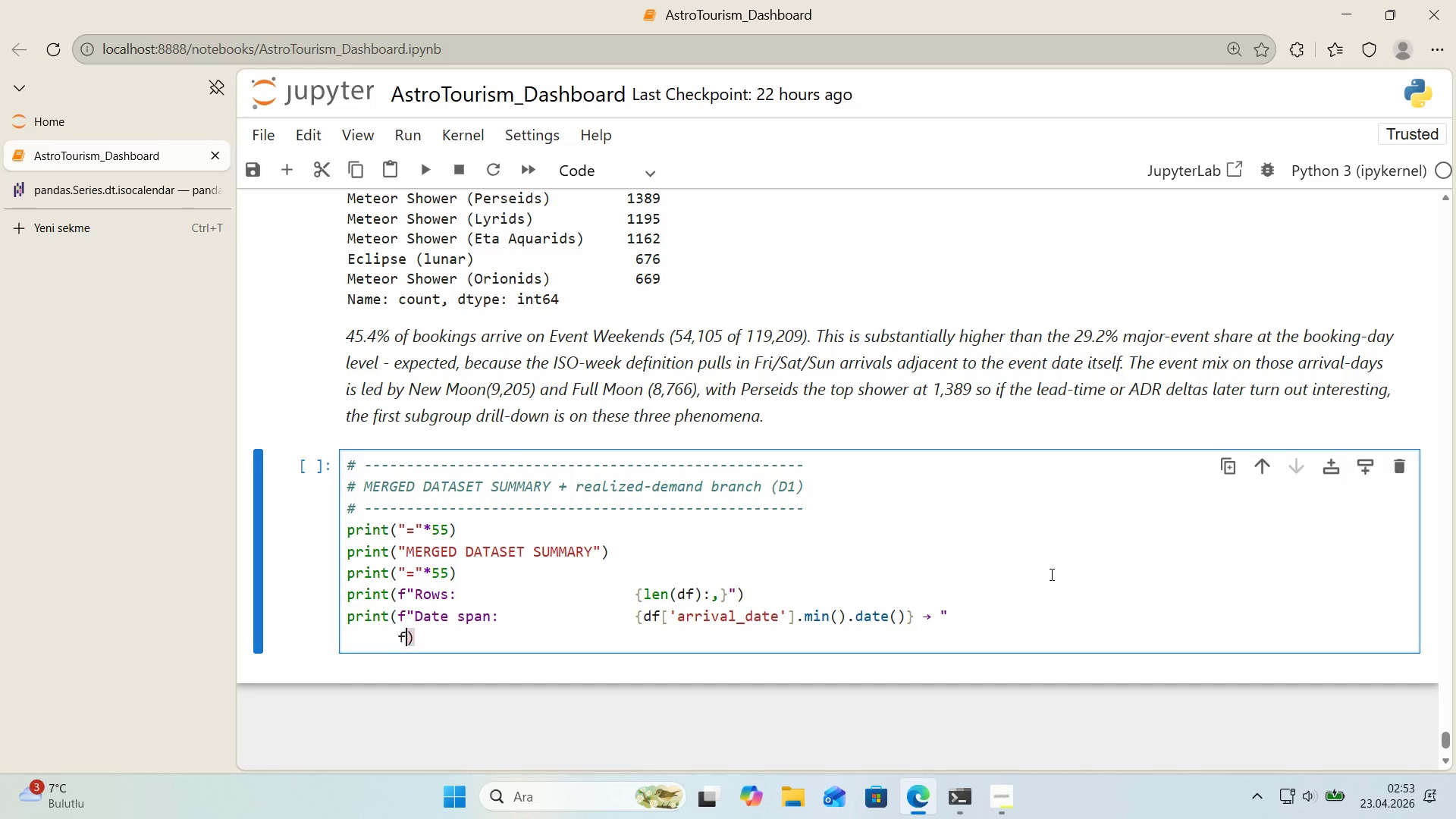 
key(F)
 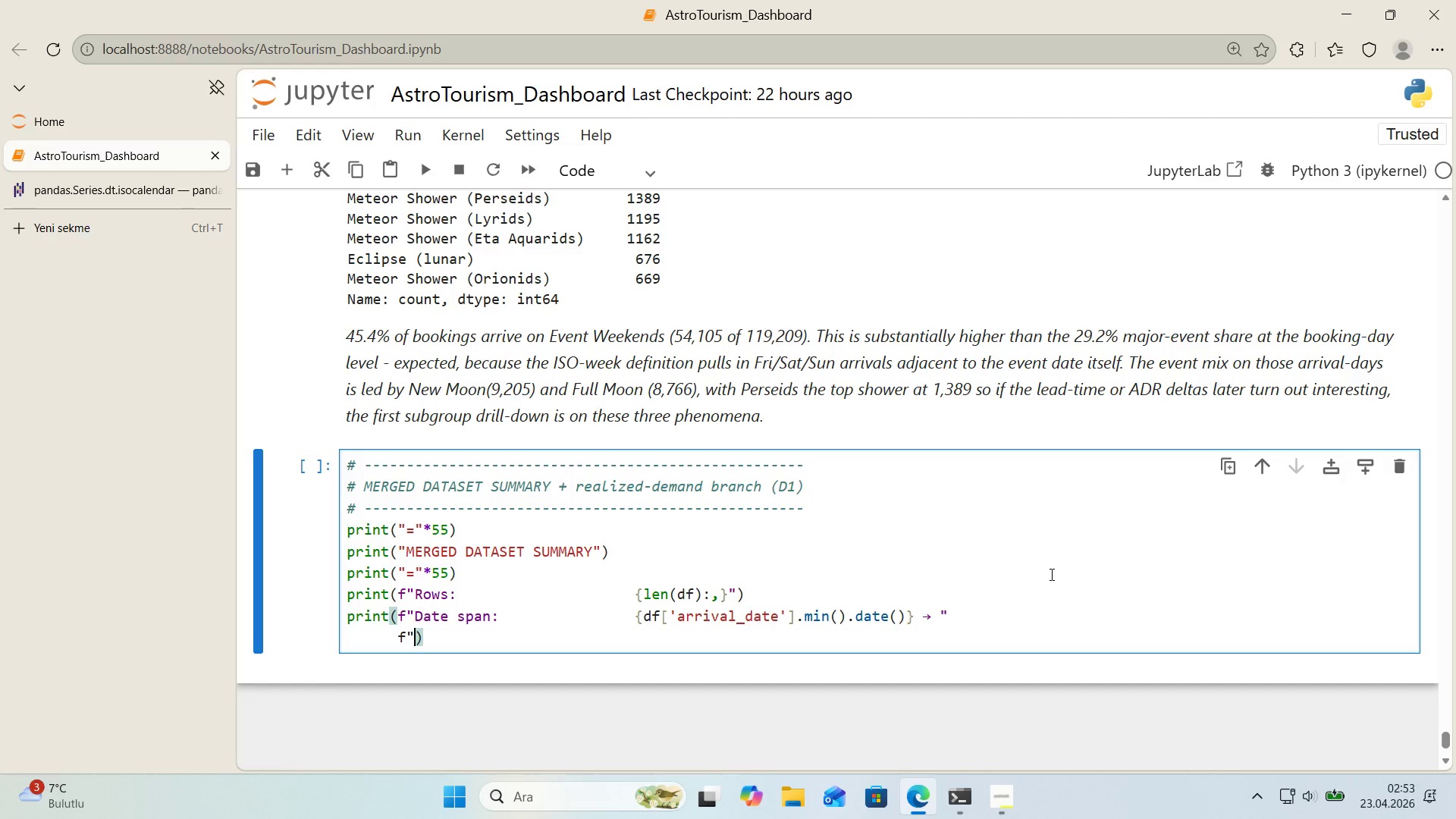 
key(Backquote)
 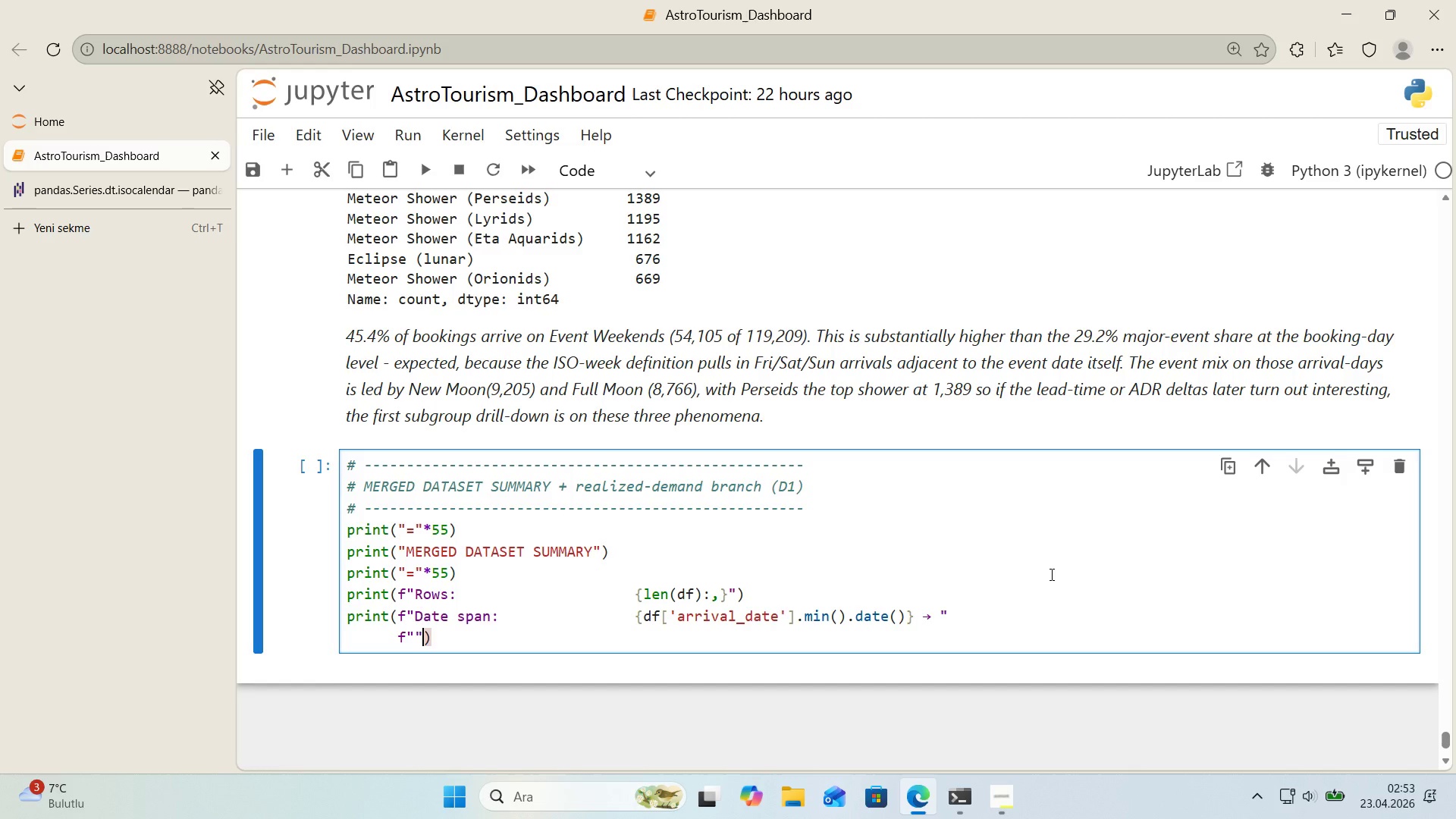 
key(Backquote)
 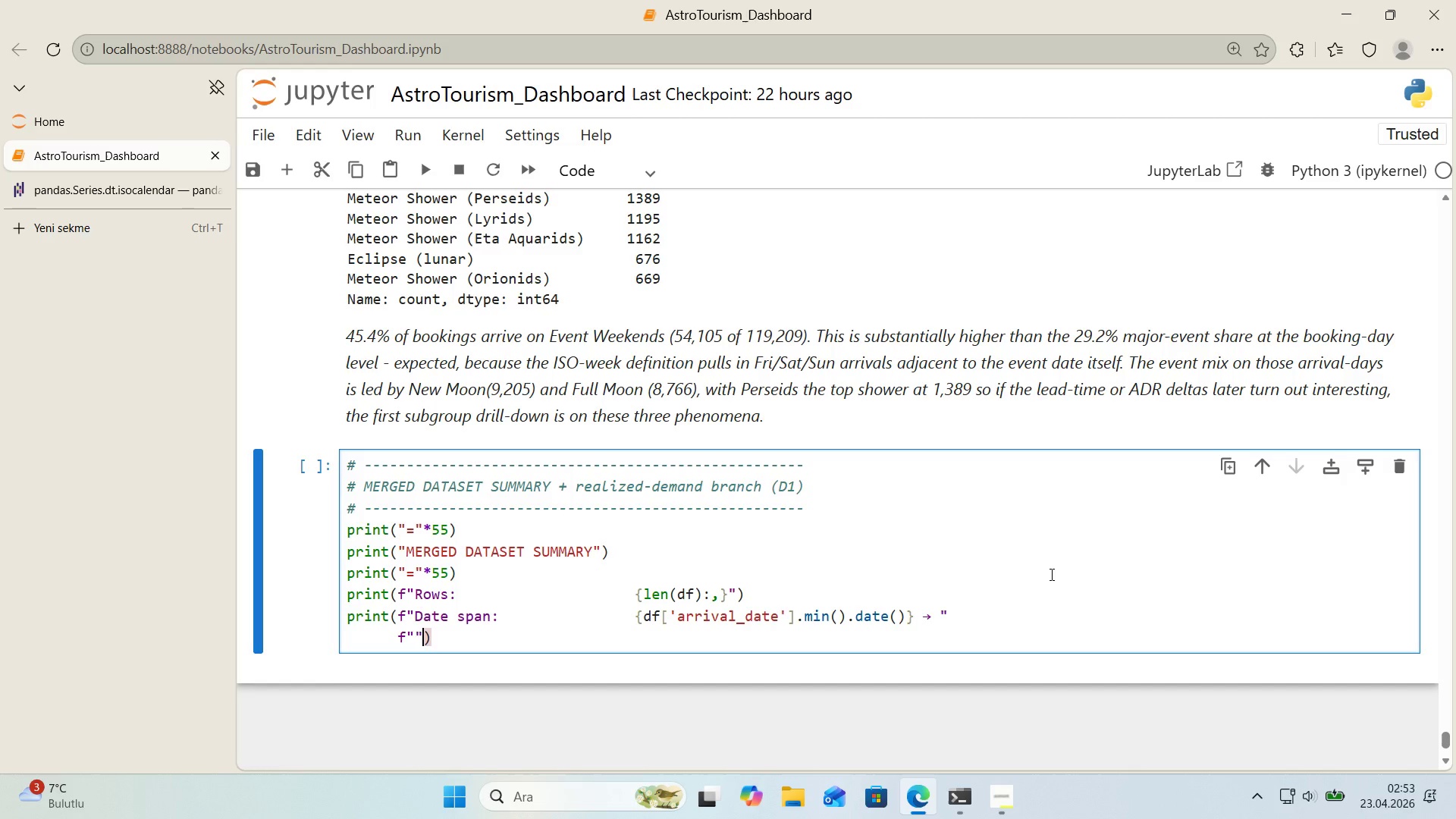 
key(ArrowLeft)
 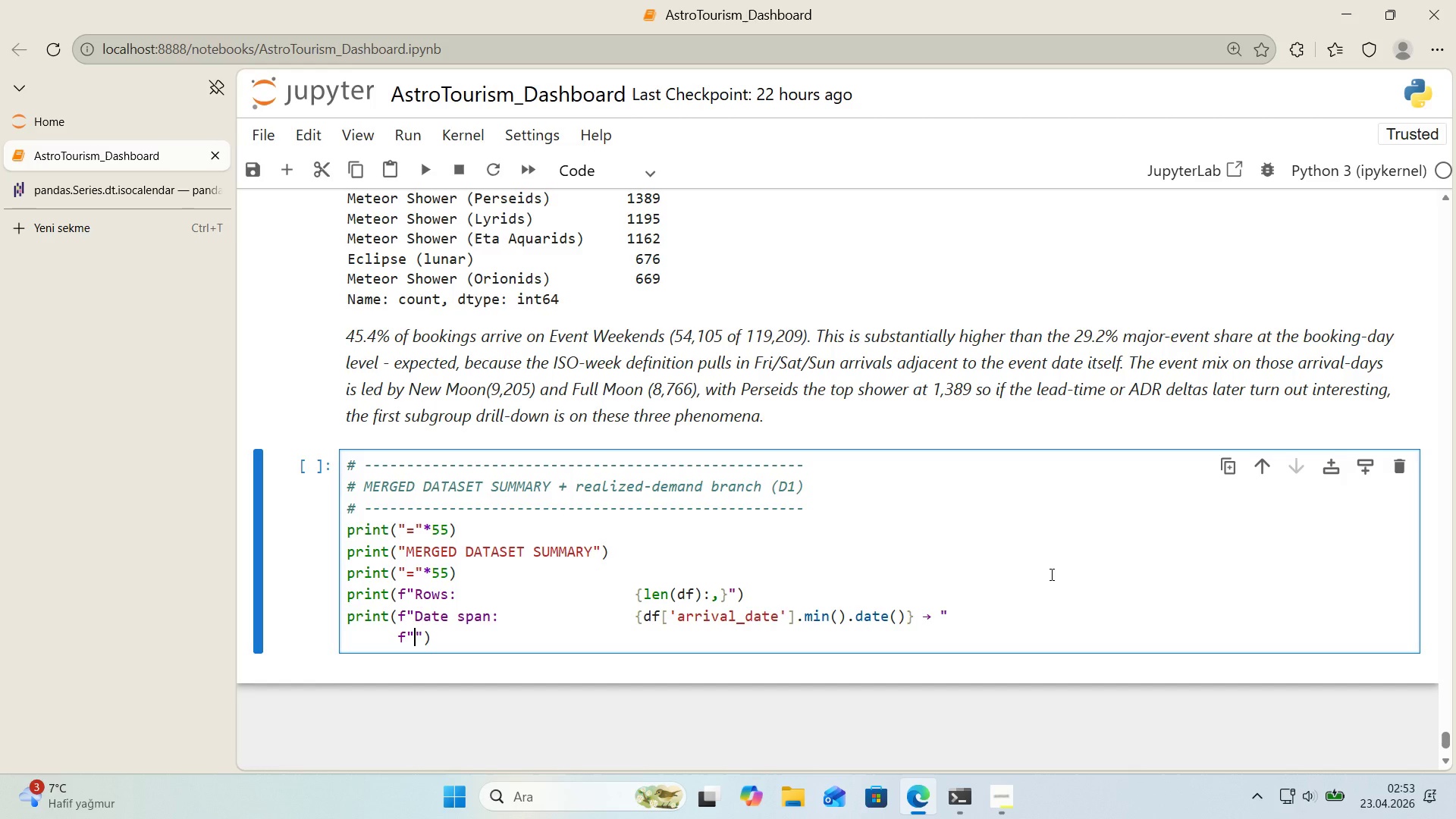 
key(Alt+Control+7)
 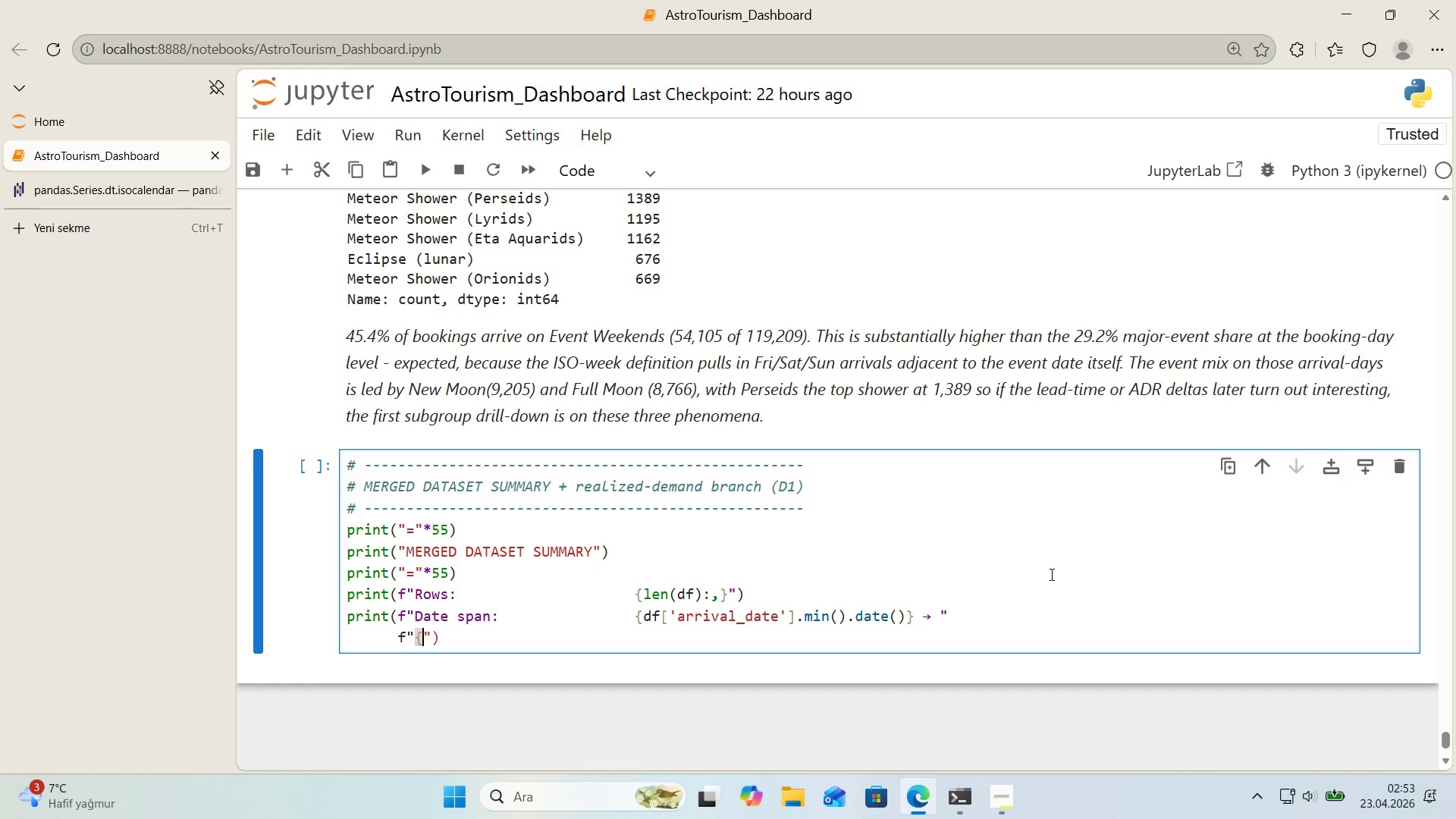 
key(Alt+Control+0)
 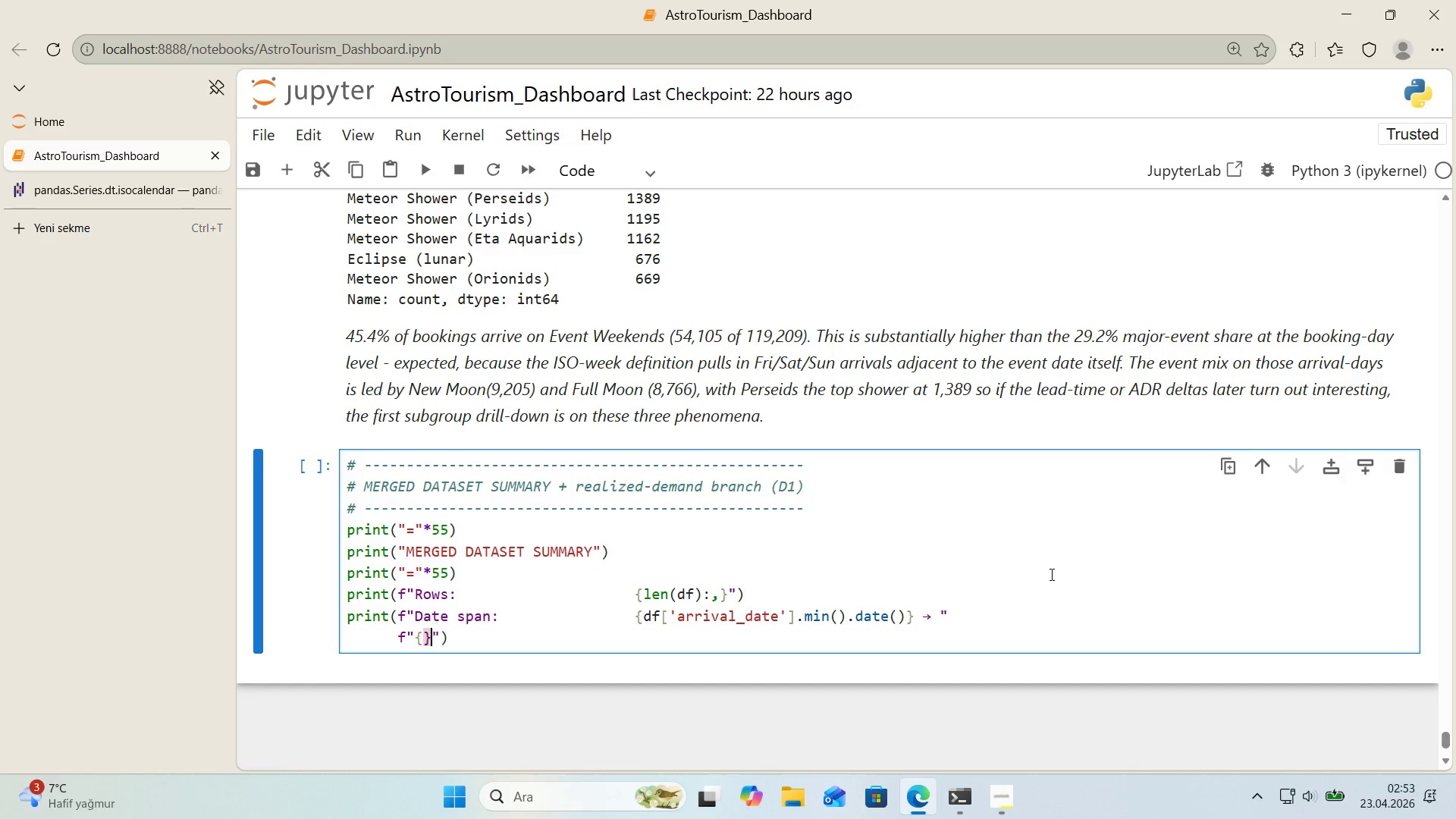 
key(ArrowLeft)
 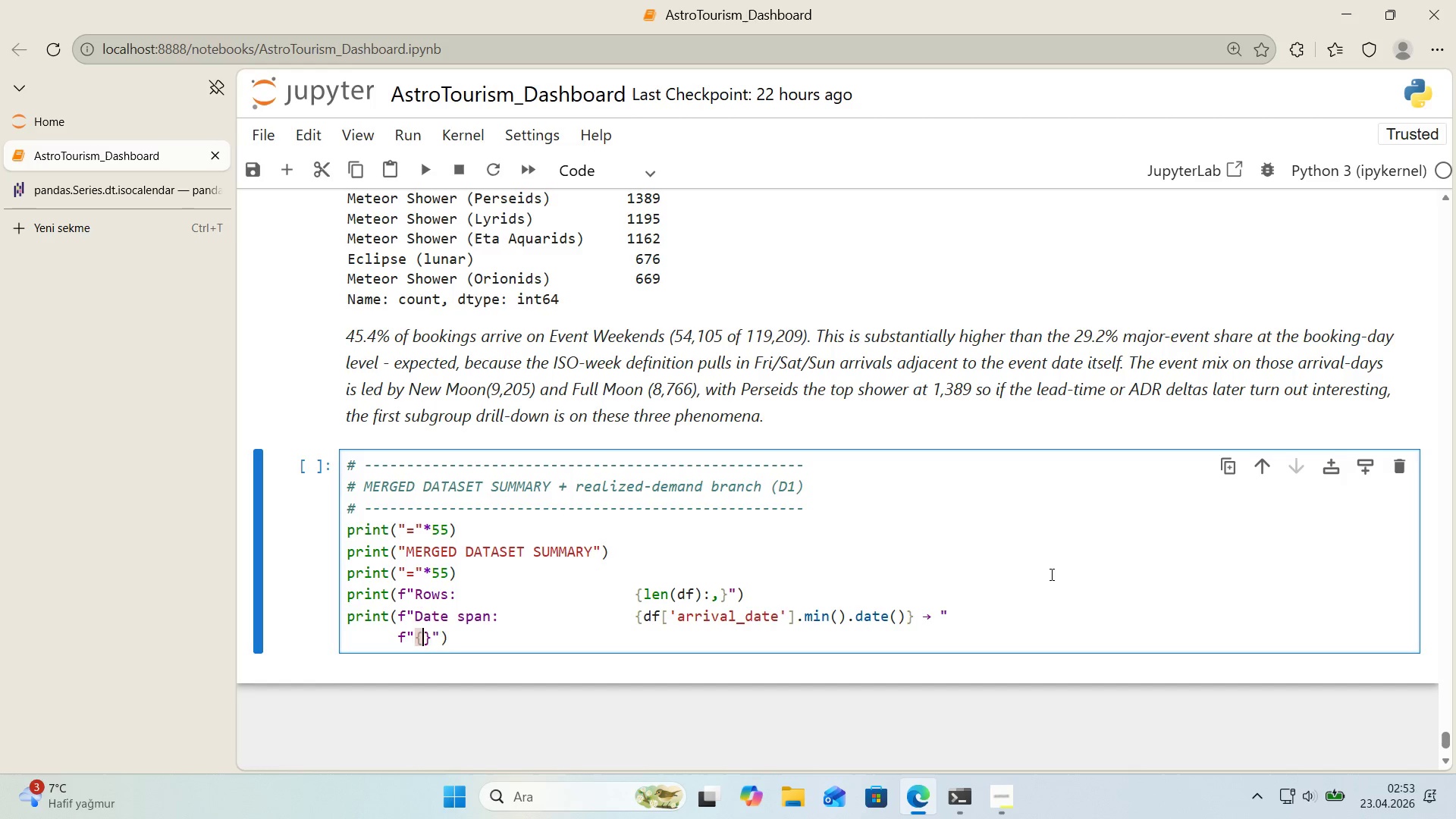 
type(df)
 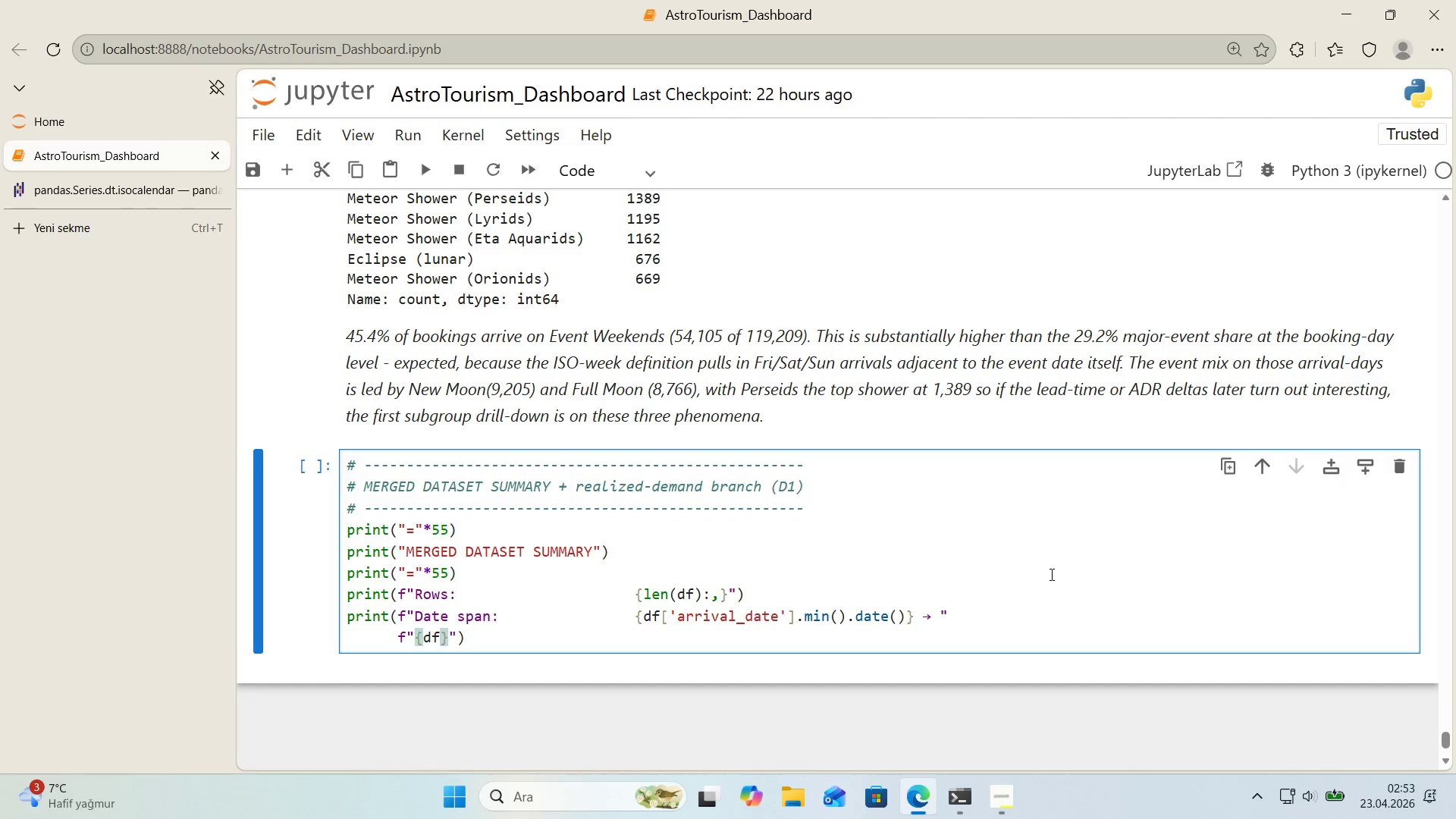 
key(Alt+Control+8)
 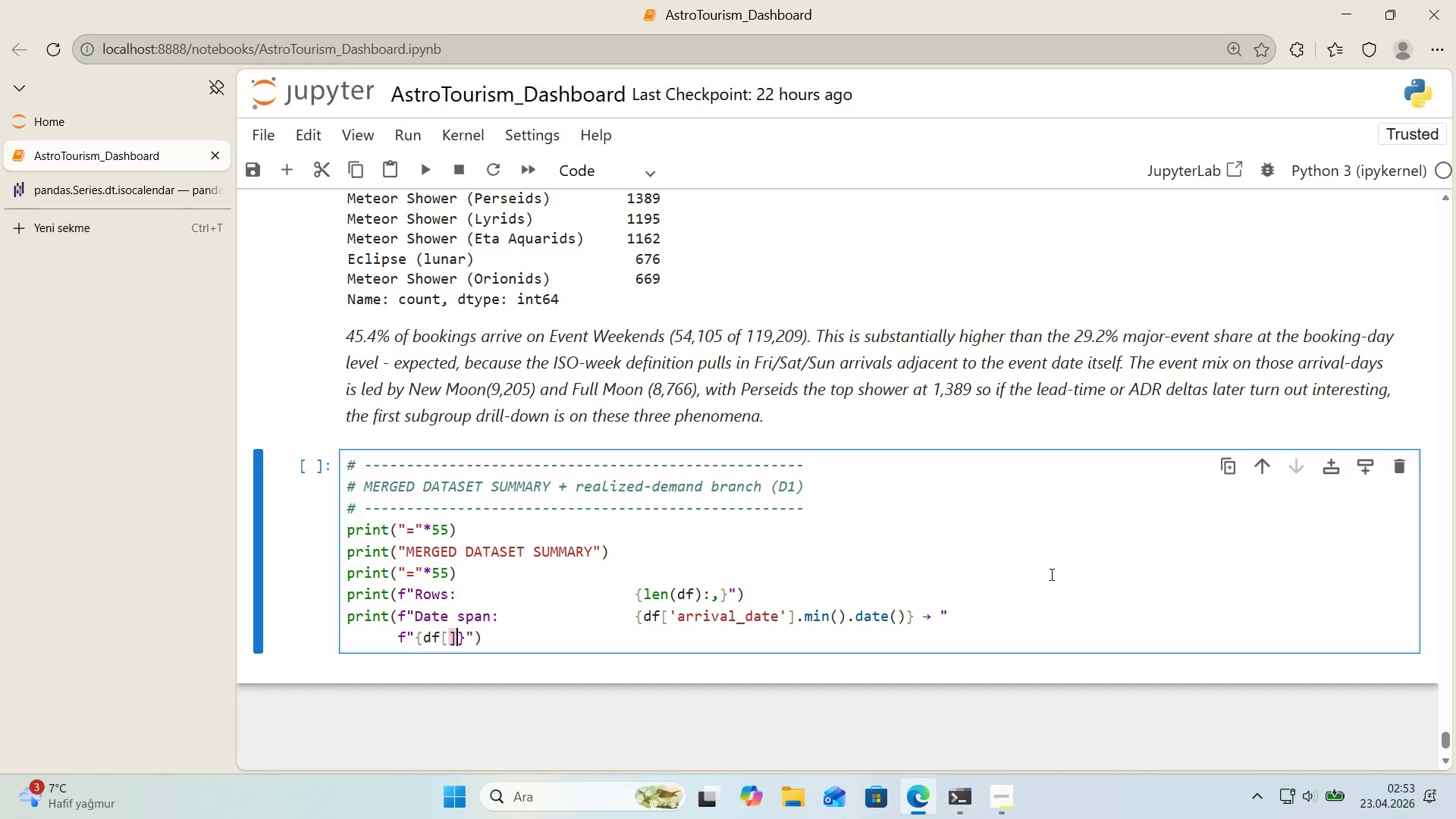 
key(Alt+Control+9)
 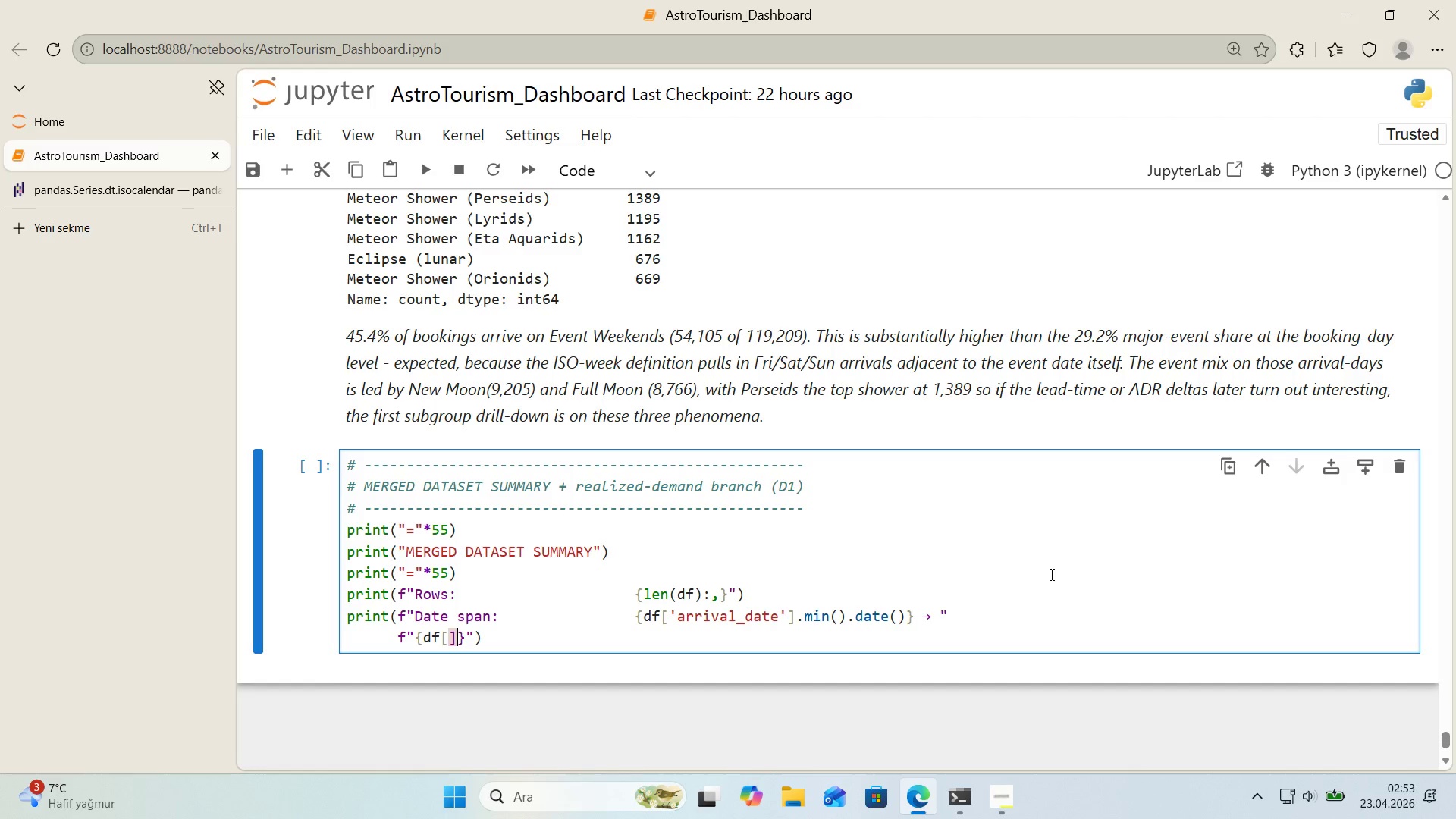 
key(ArrowLeft)
 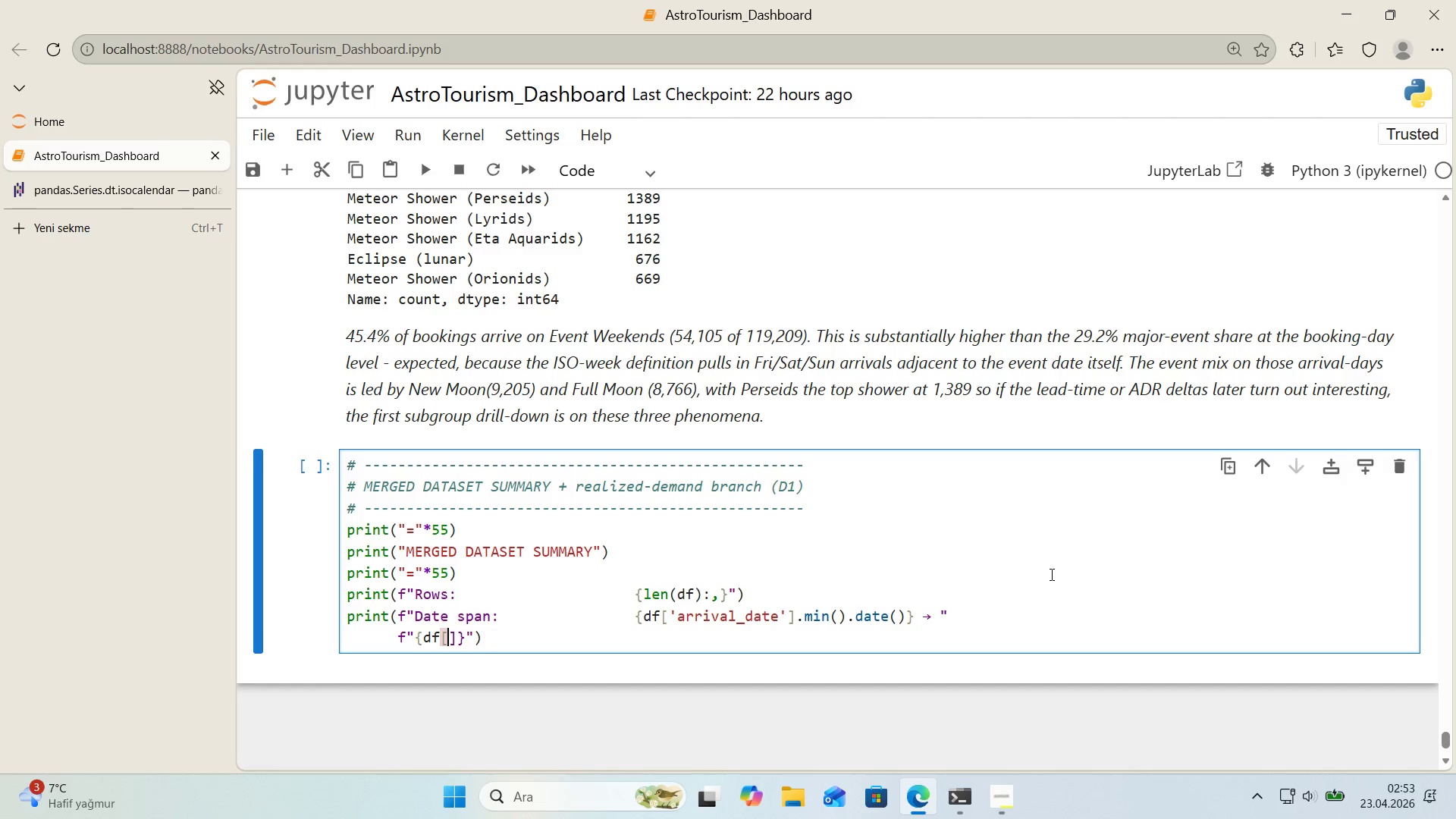 
type(@@)
 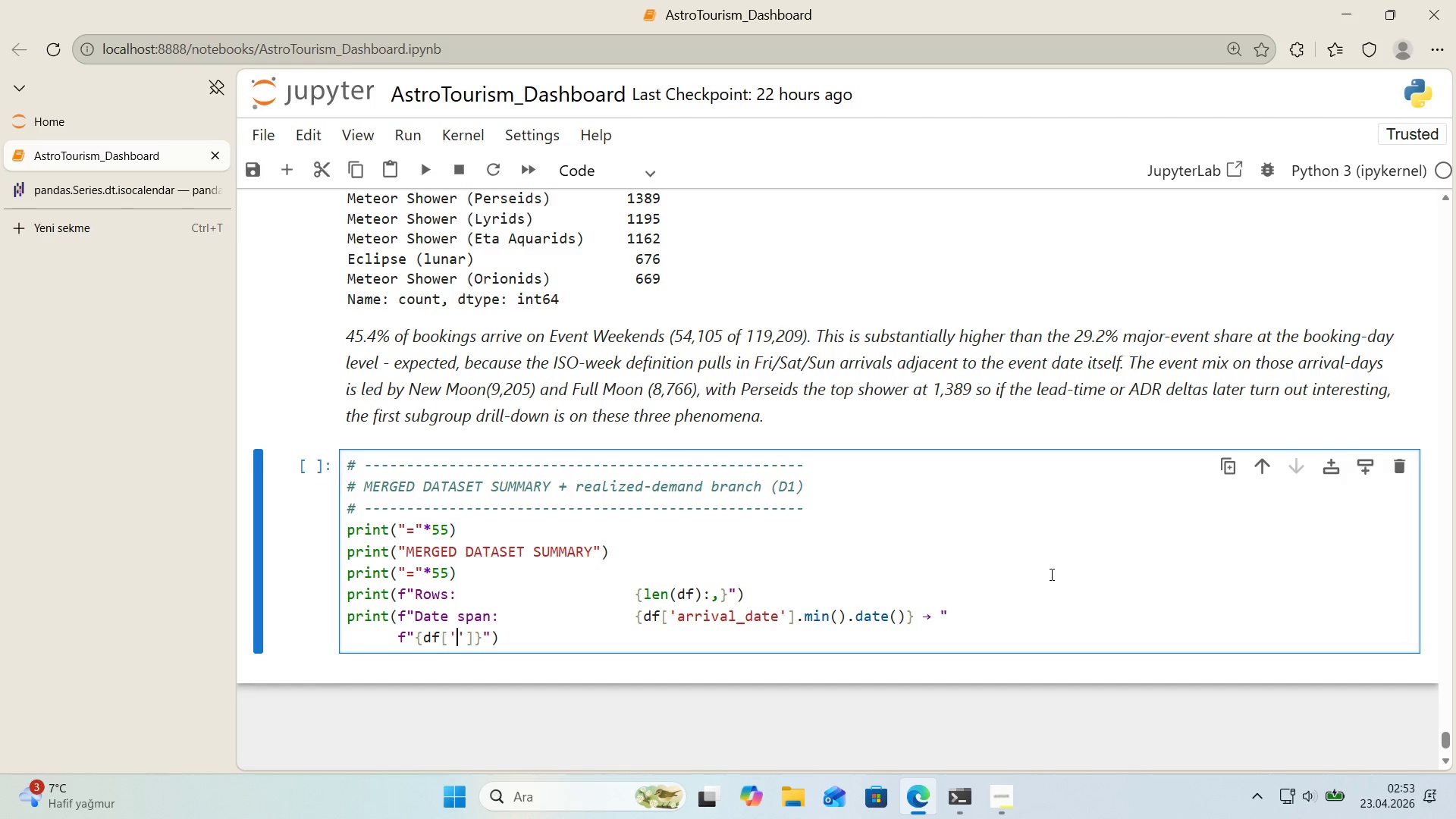 
key(ArrowLeft)
 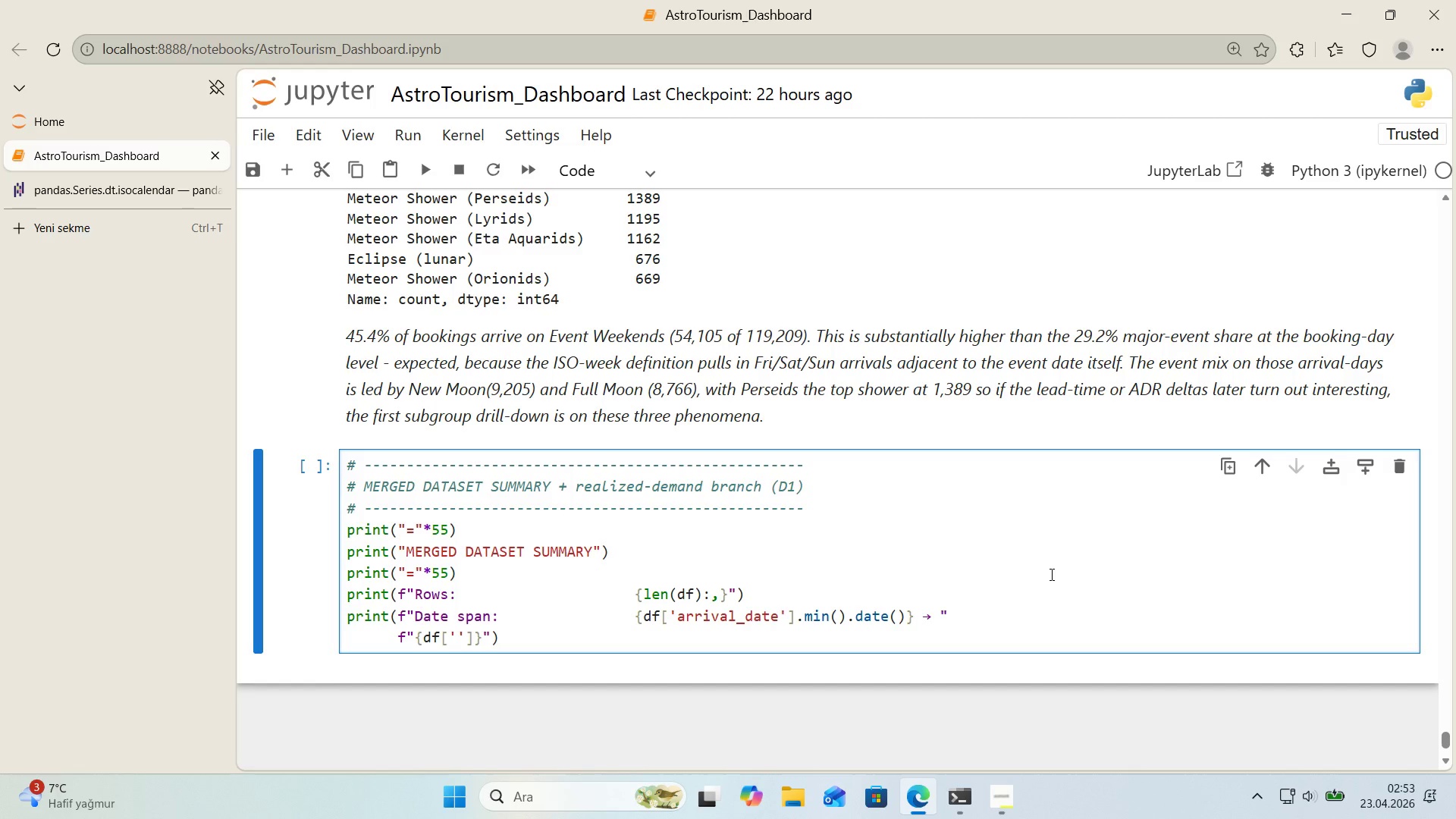 
type(arr'val_date)
 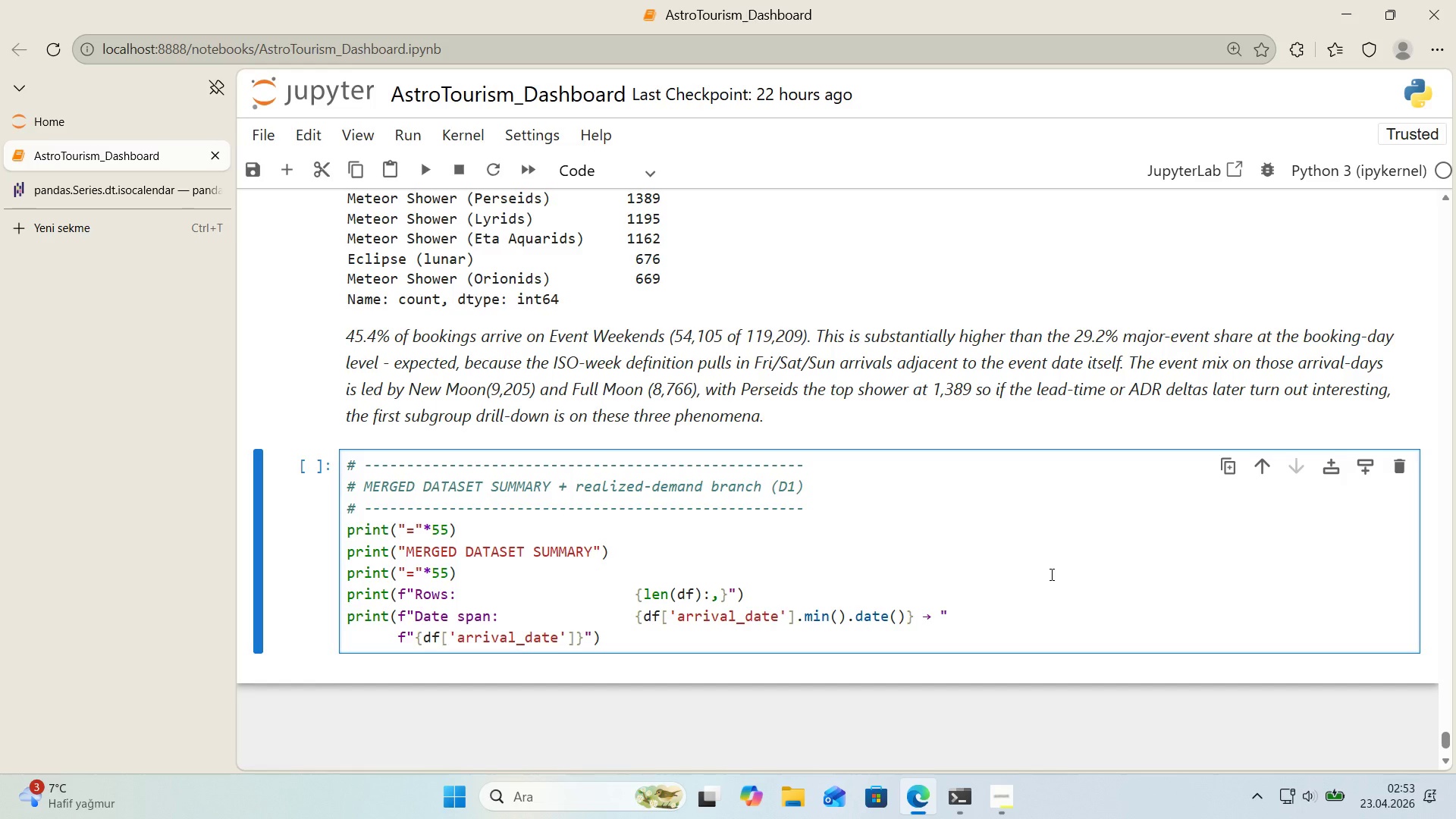 
key(ArrowRight)
 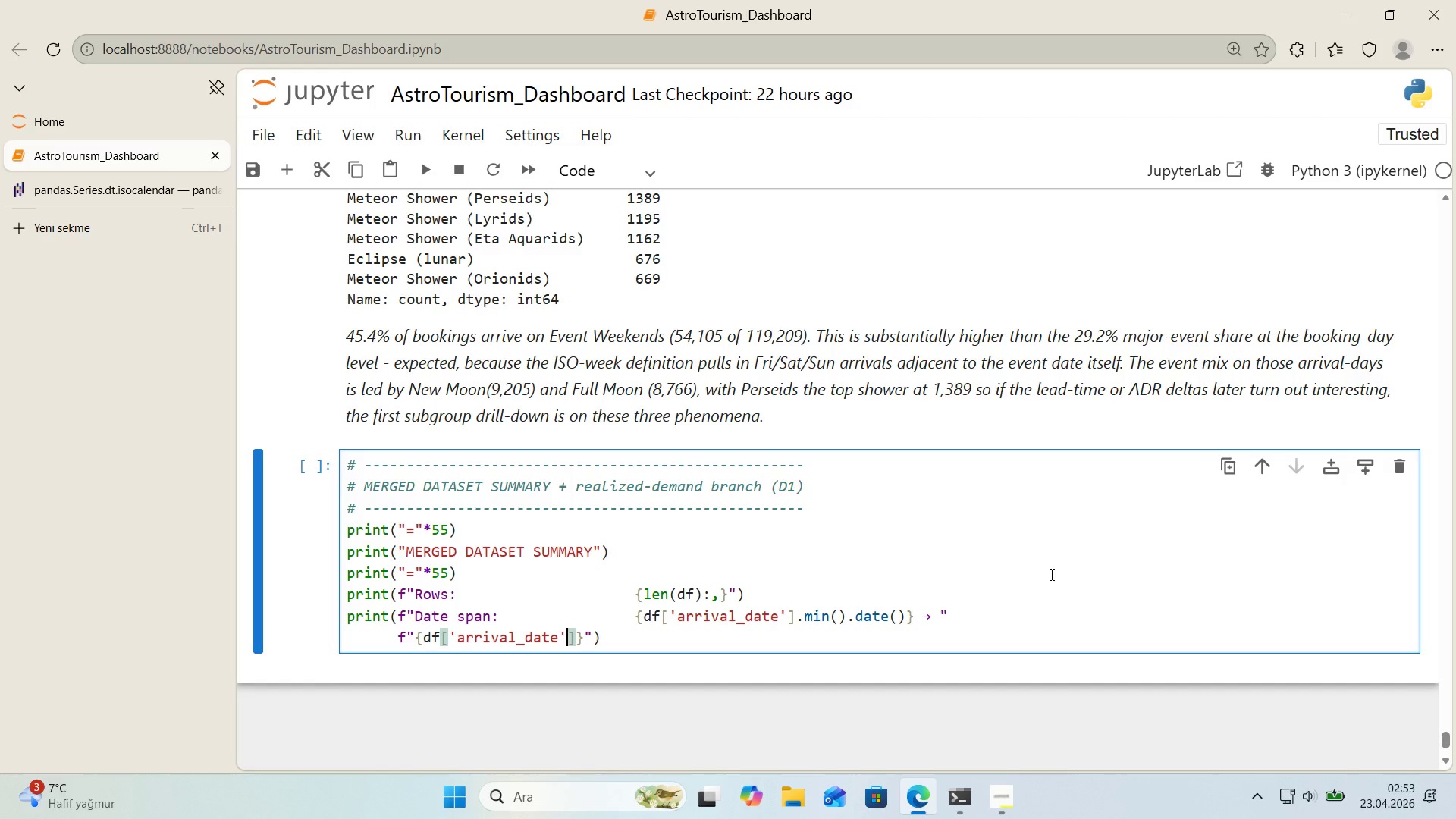 
key(ArrowRight)
 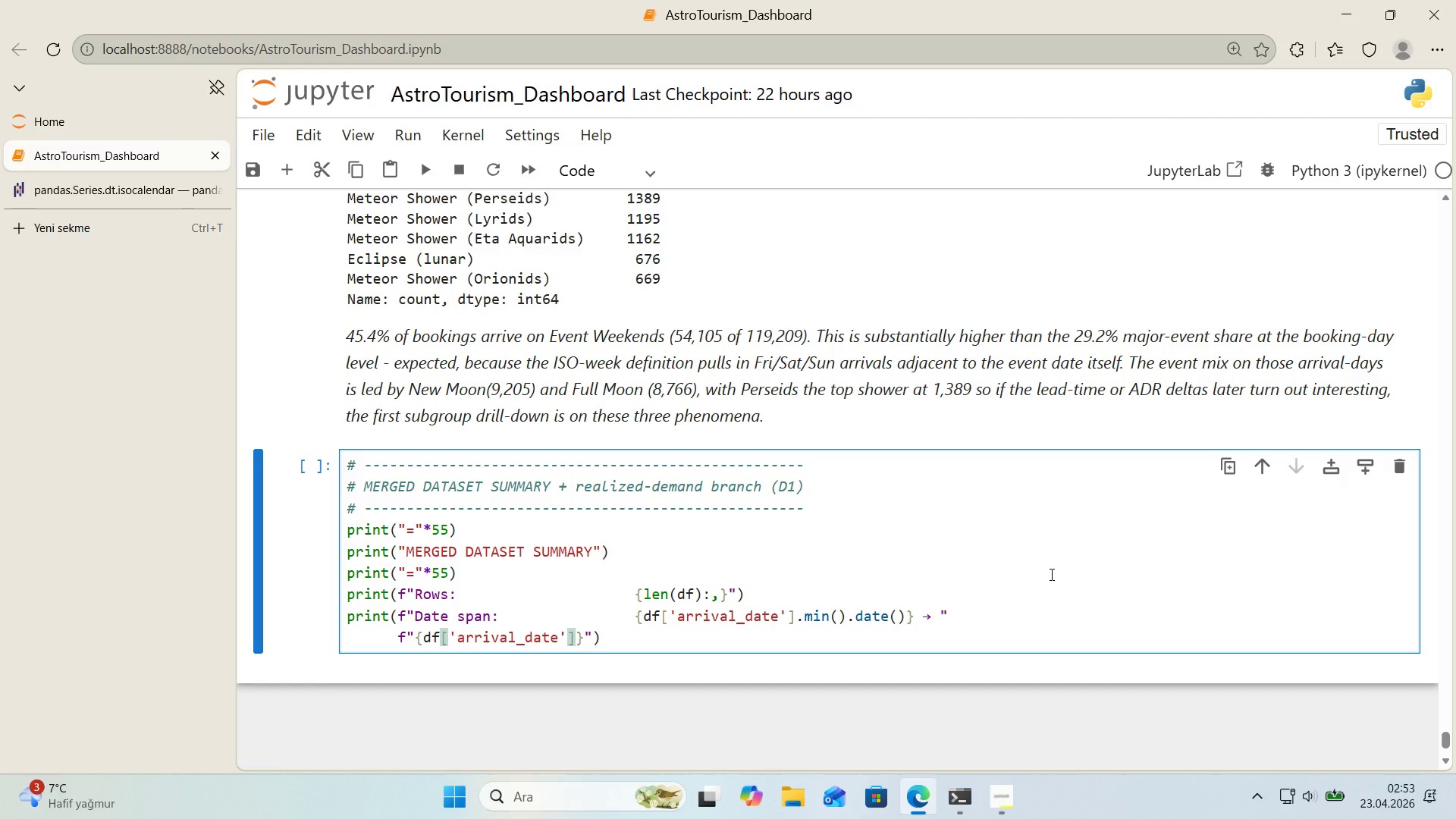 
type(.max*(.date*()
 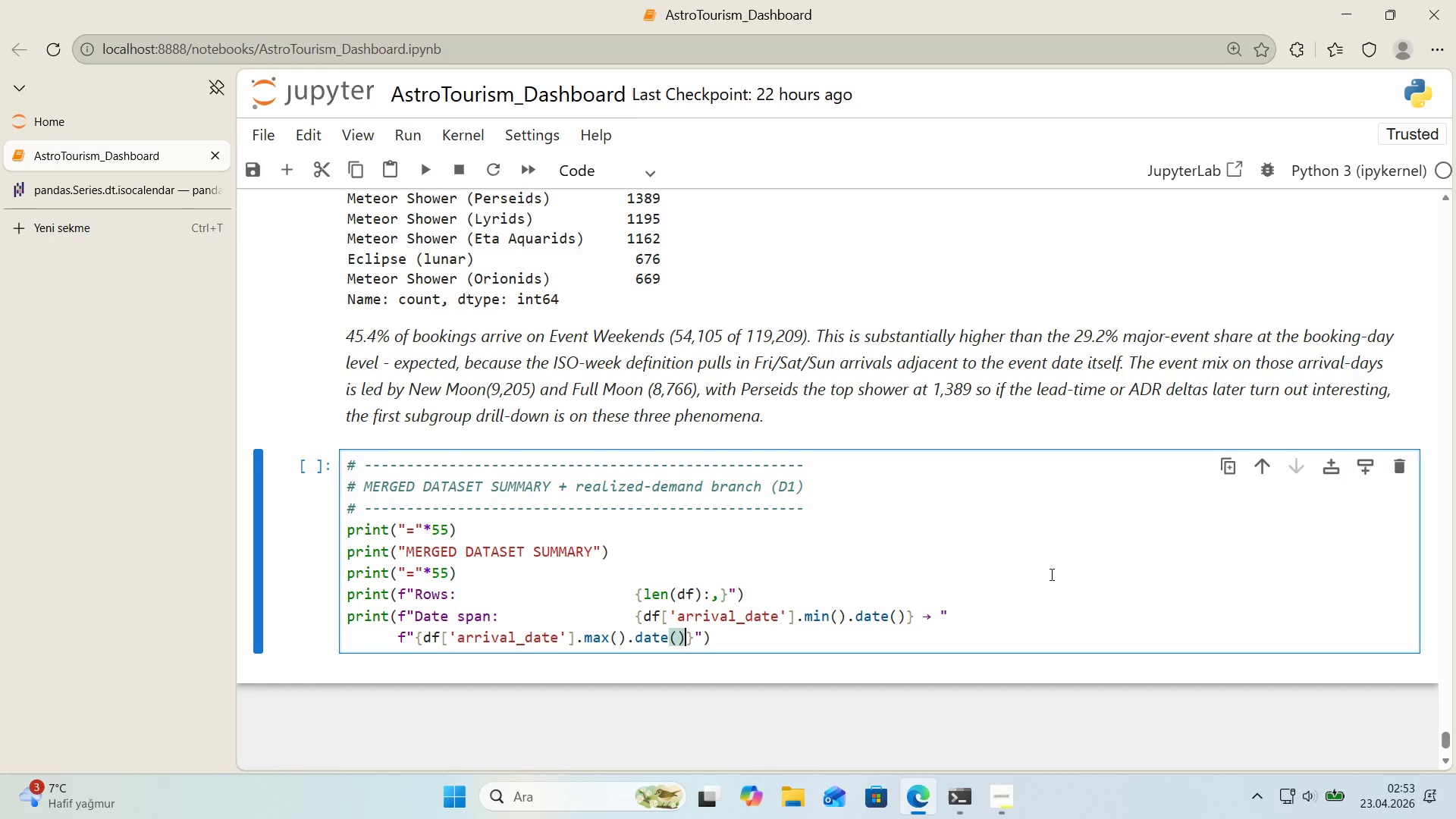 
key(ArrowRight)
 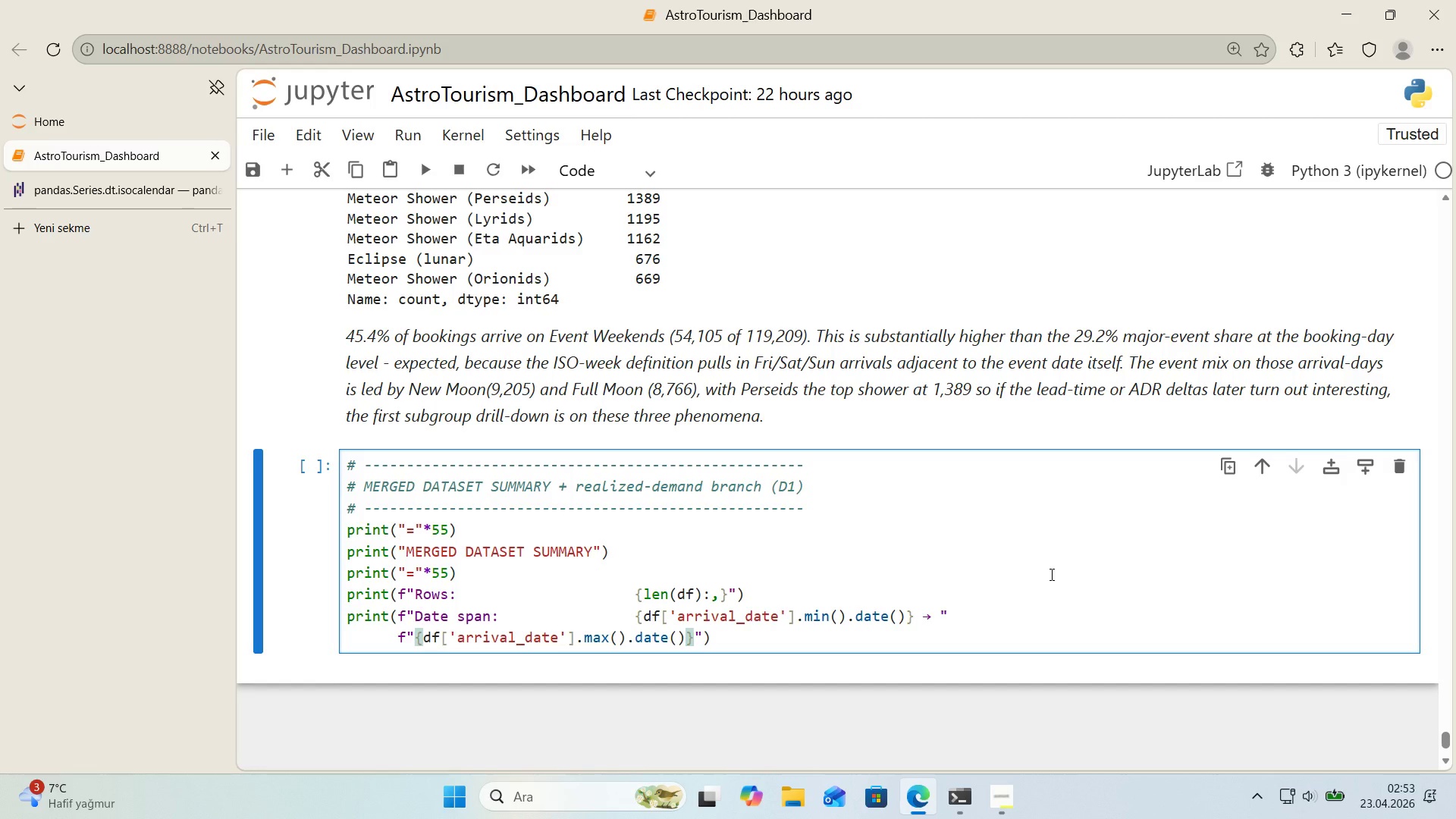 
key(ArrowRight)
 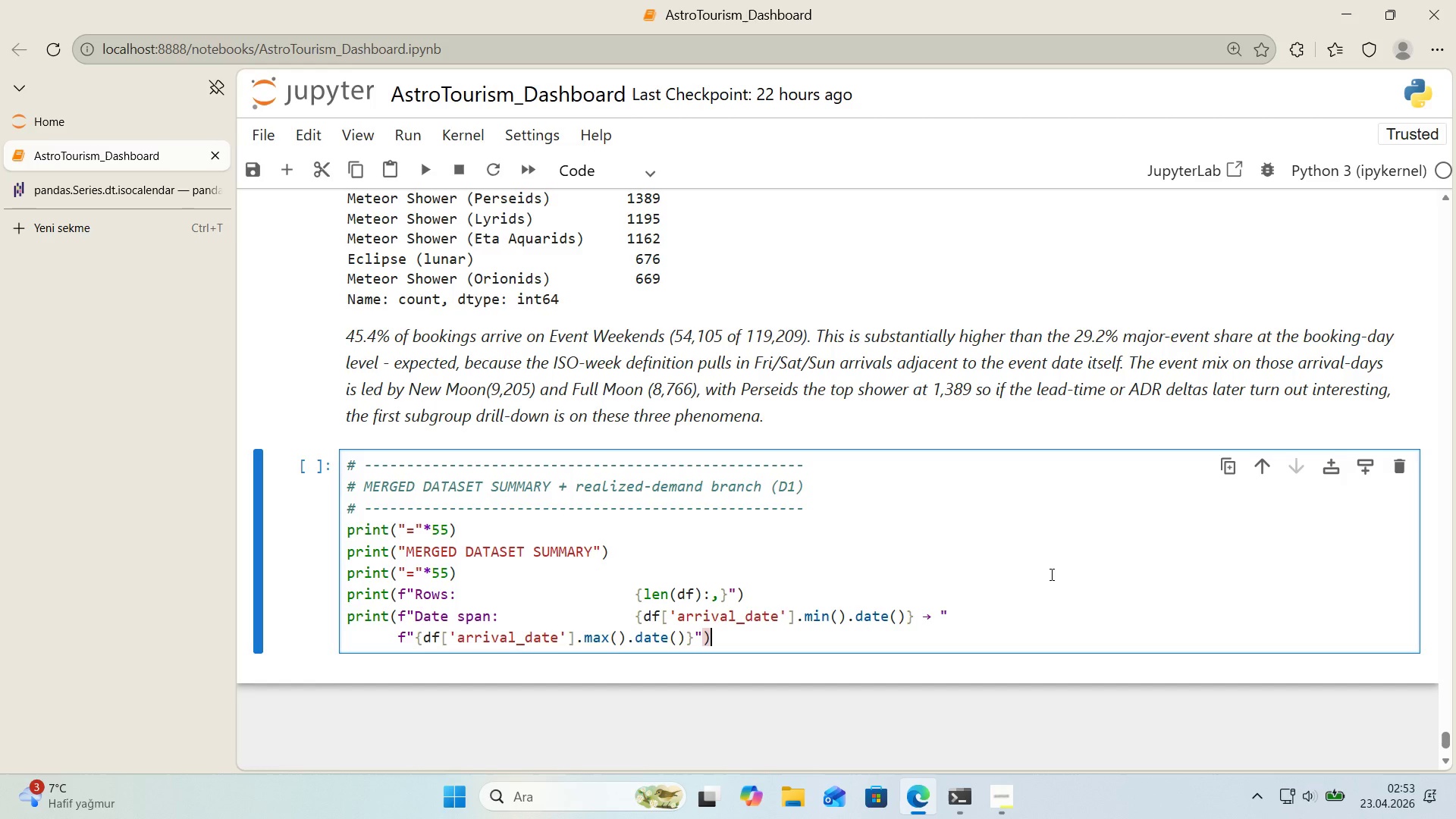 
key(ArrowRight)
 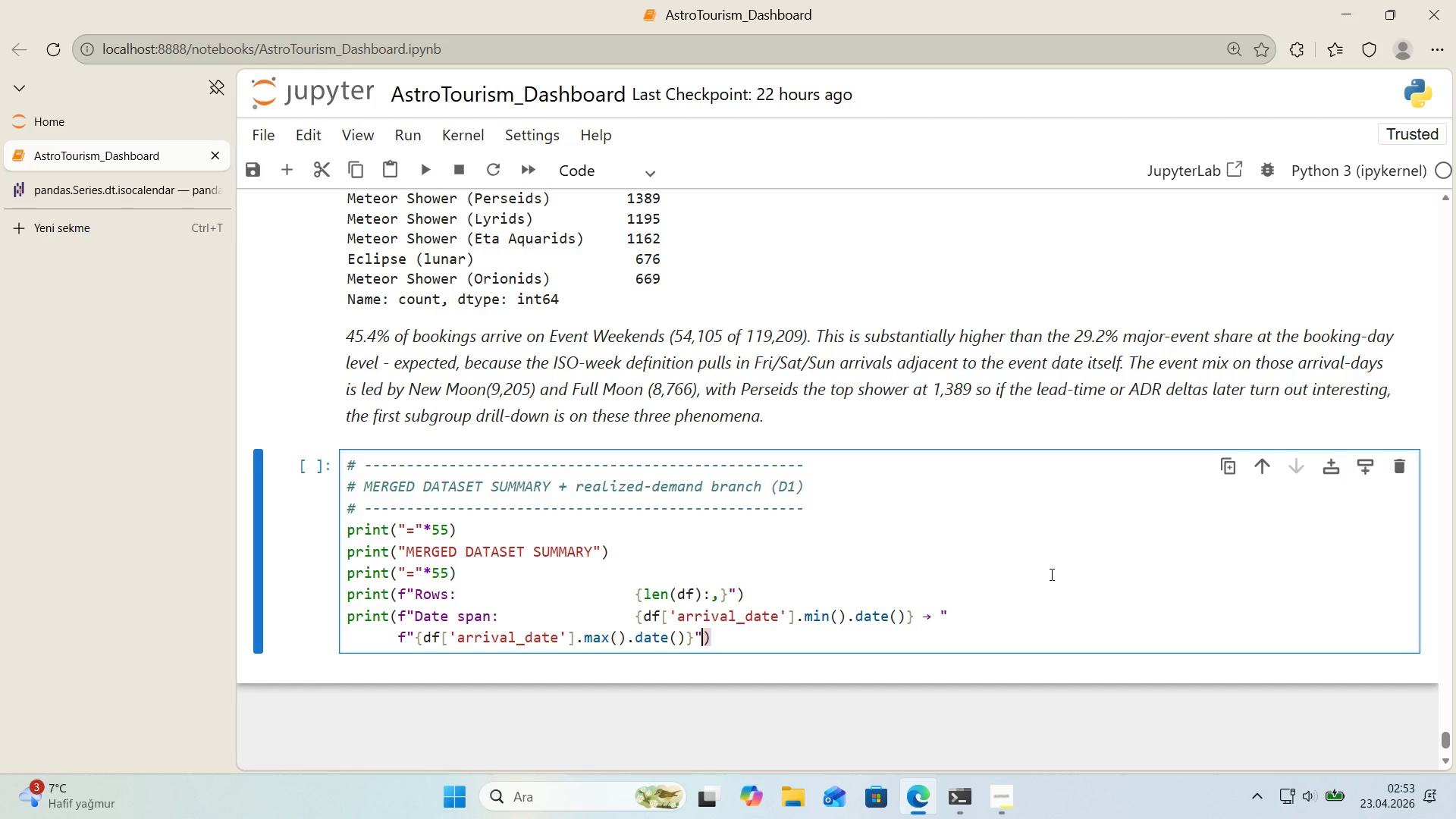 
key(ArrowLeft)
 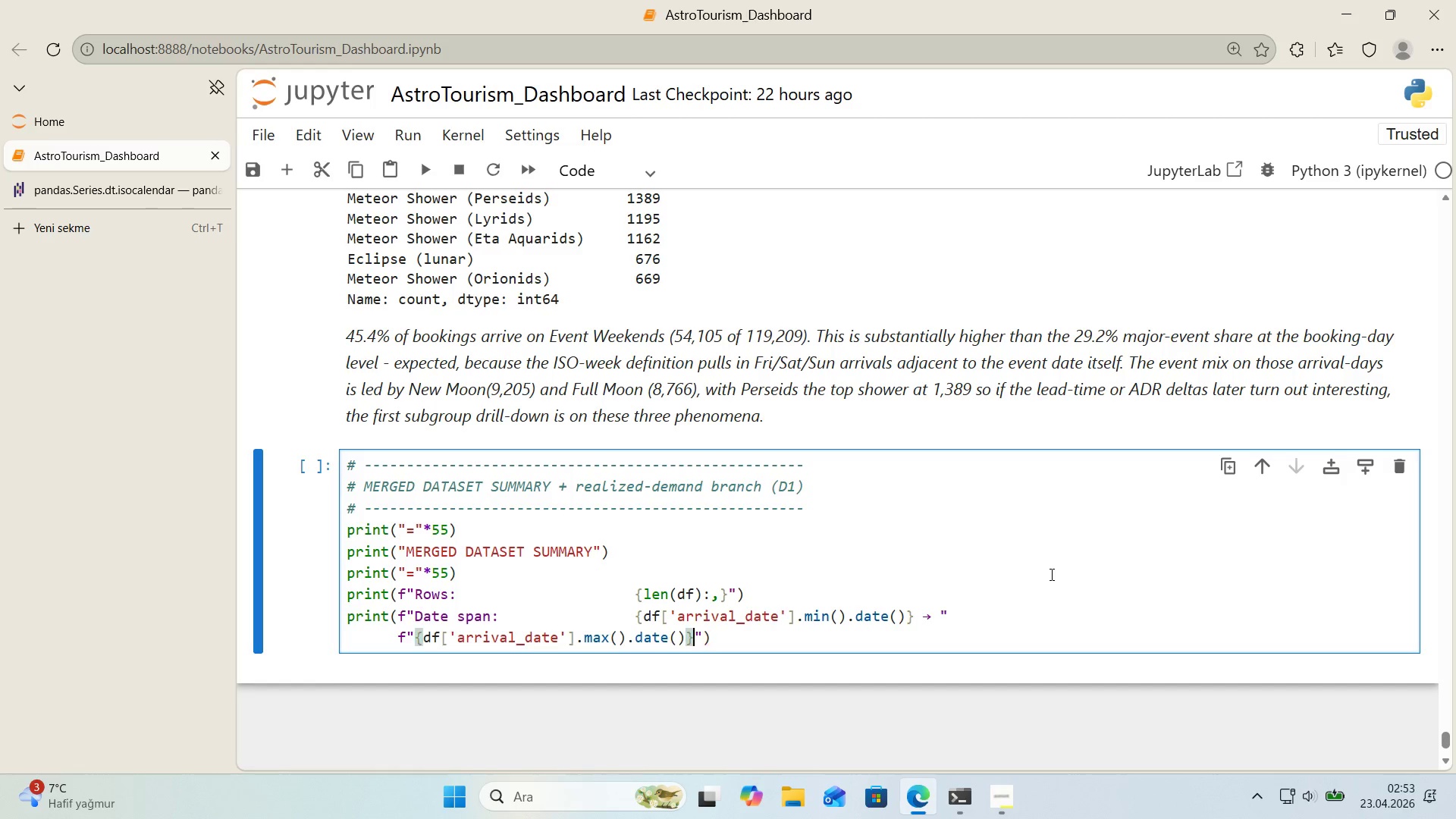 
key(ArrowLeft)
 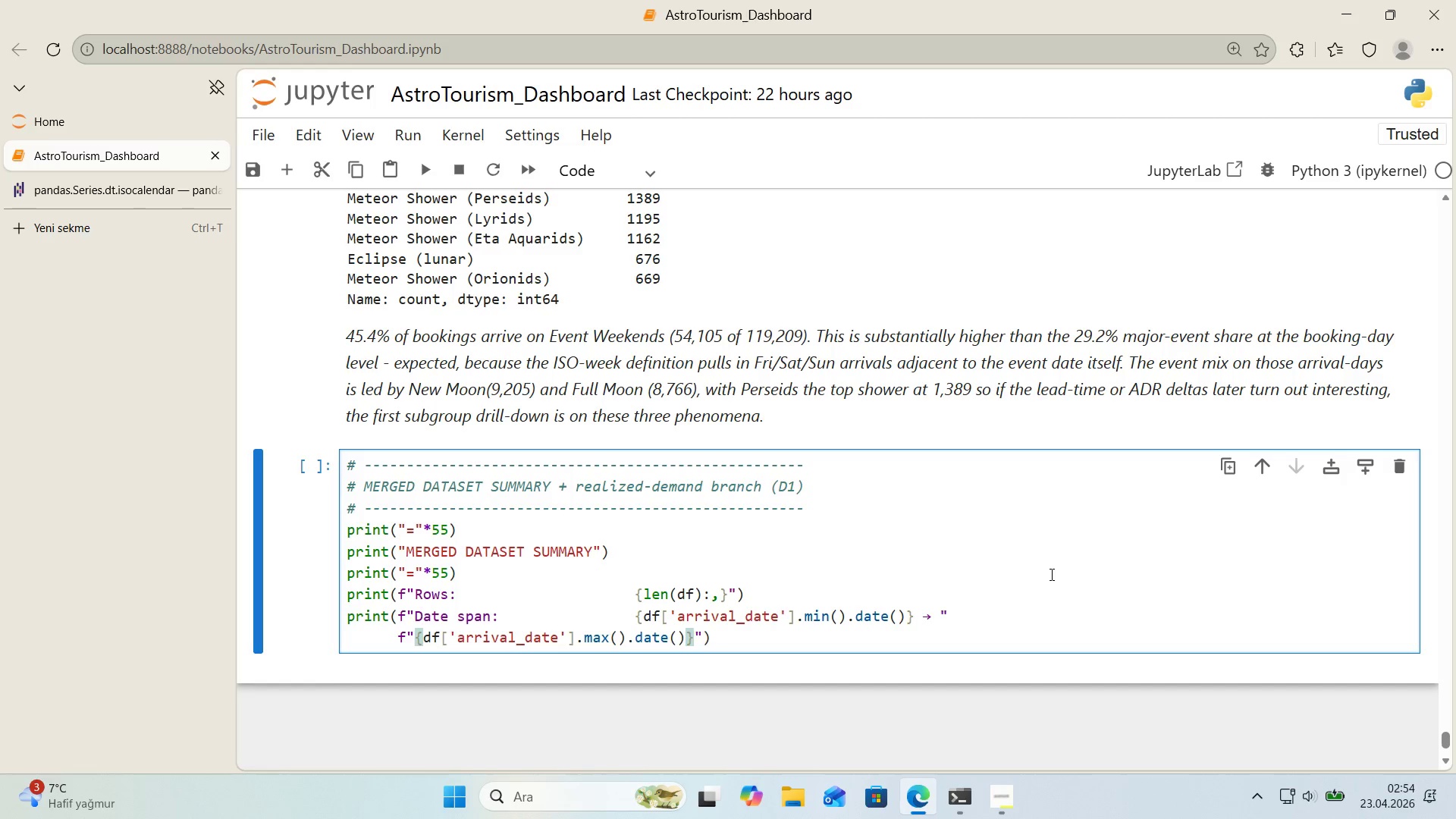 
key(ArrowRight)
 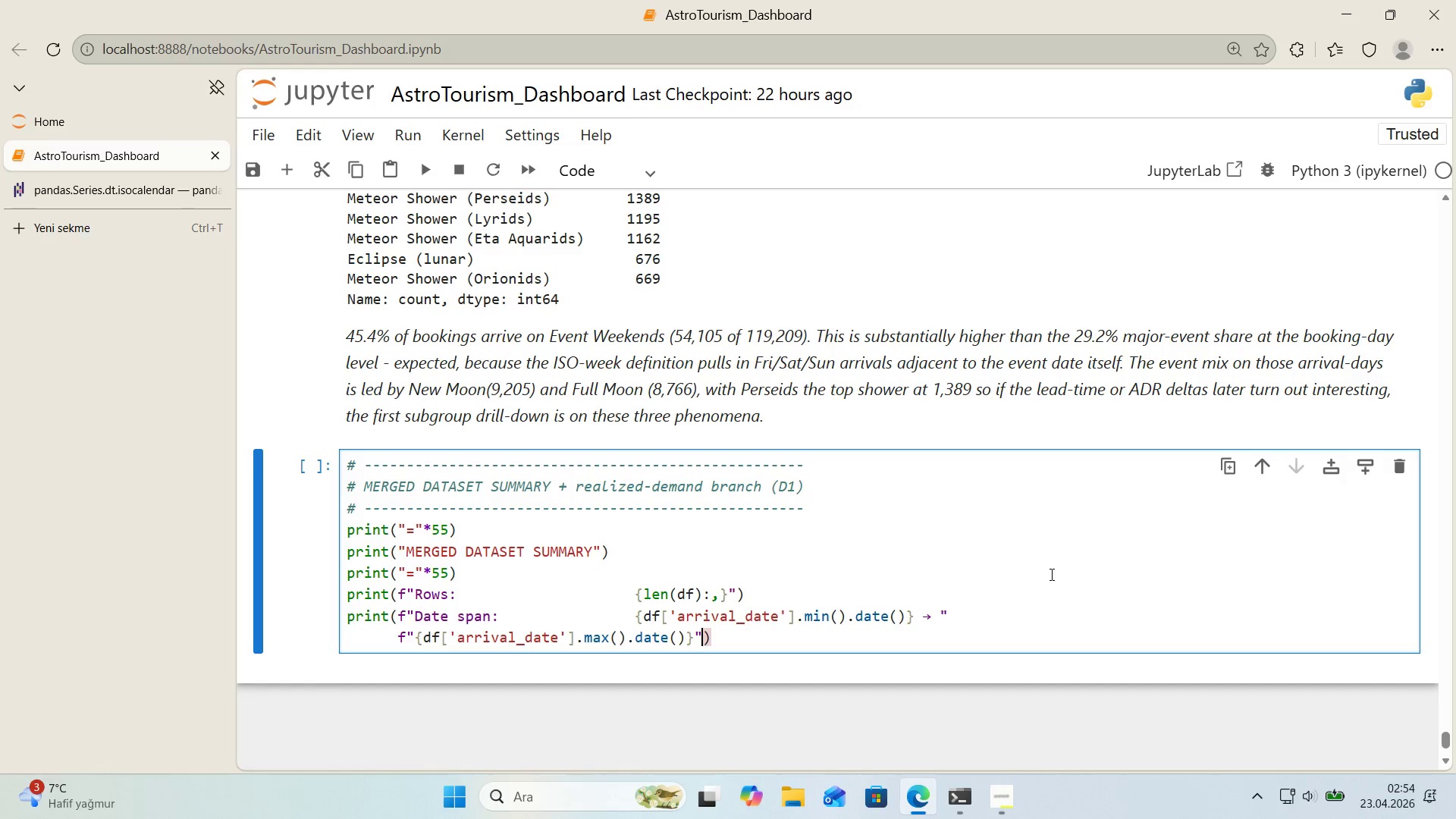 
key(ArrowRight)
 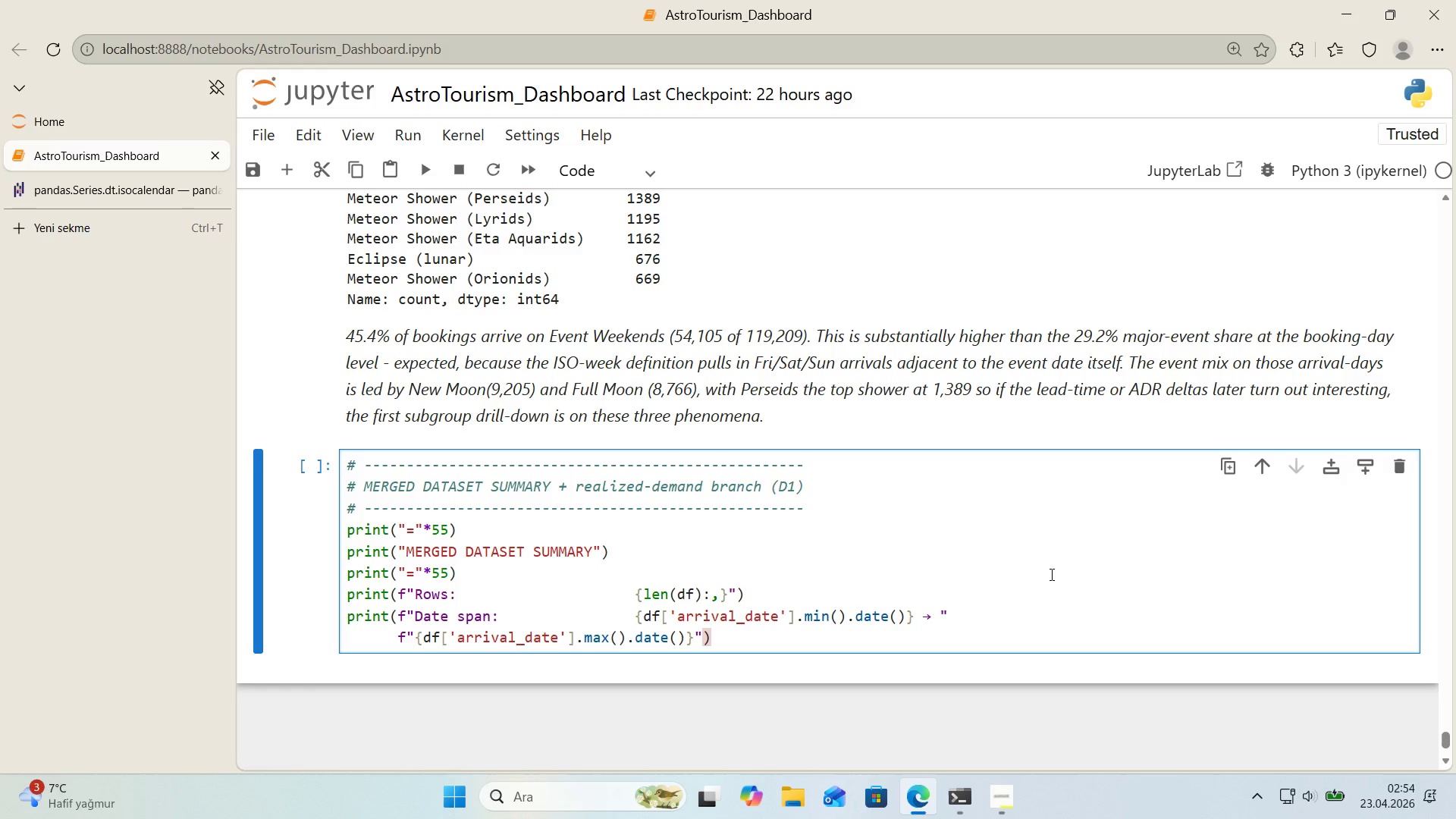 
key(Enter)
 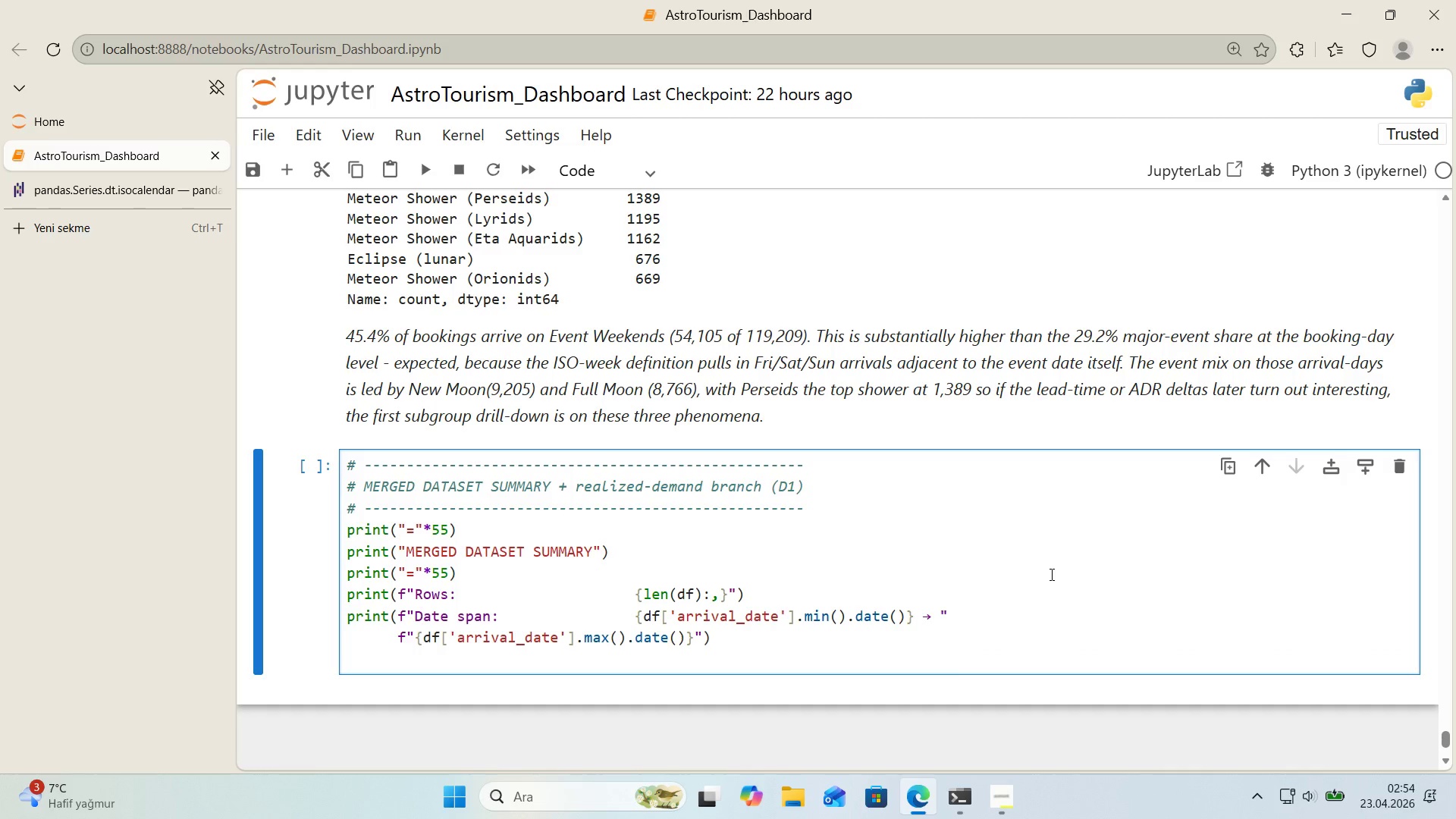 
type(pr'nt*()
 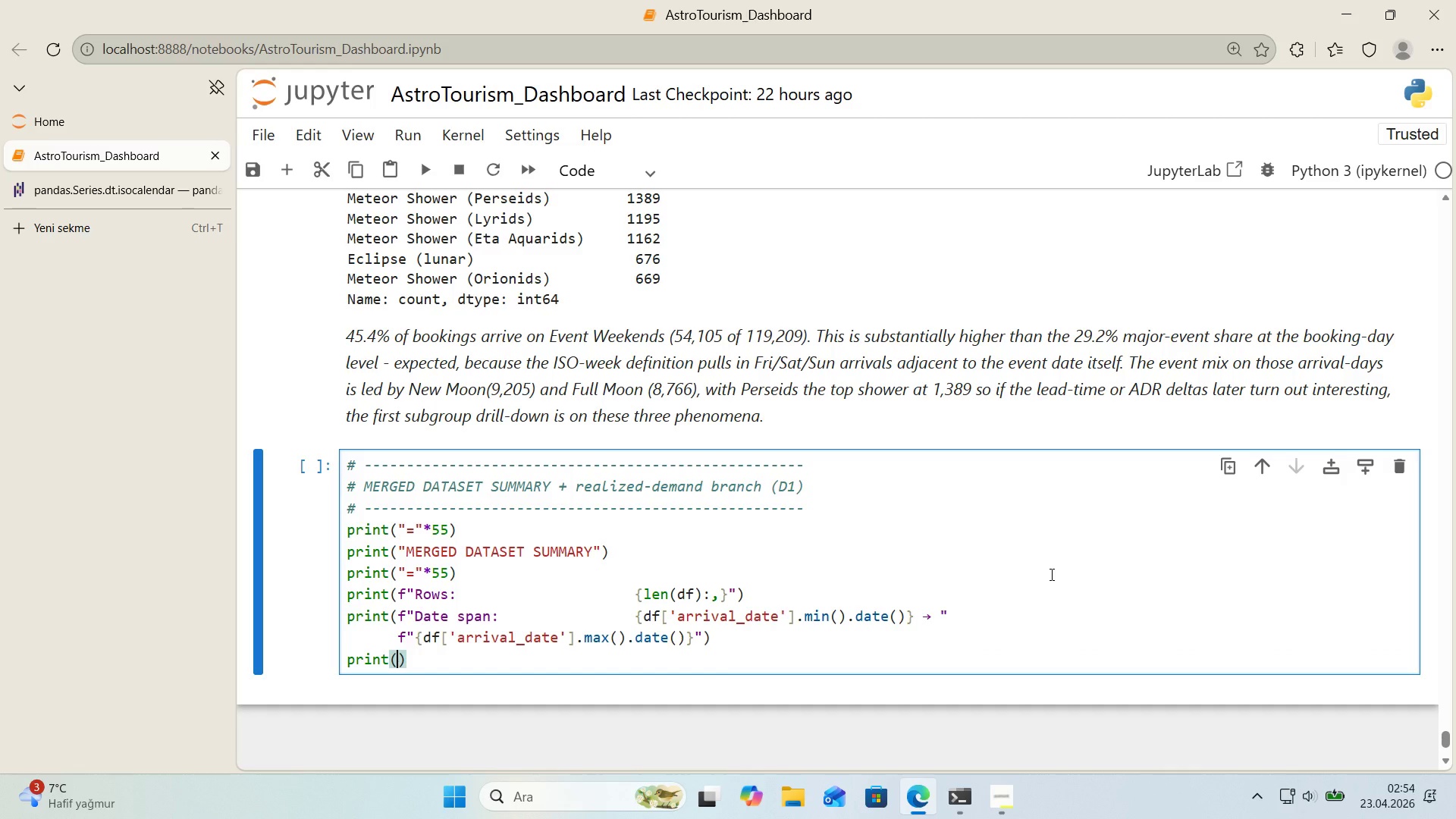 
 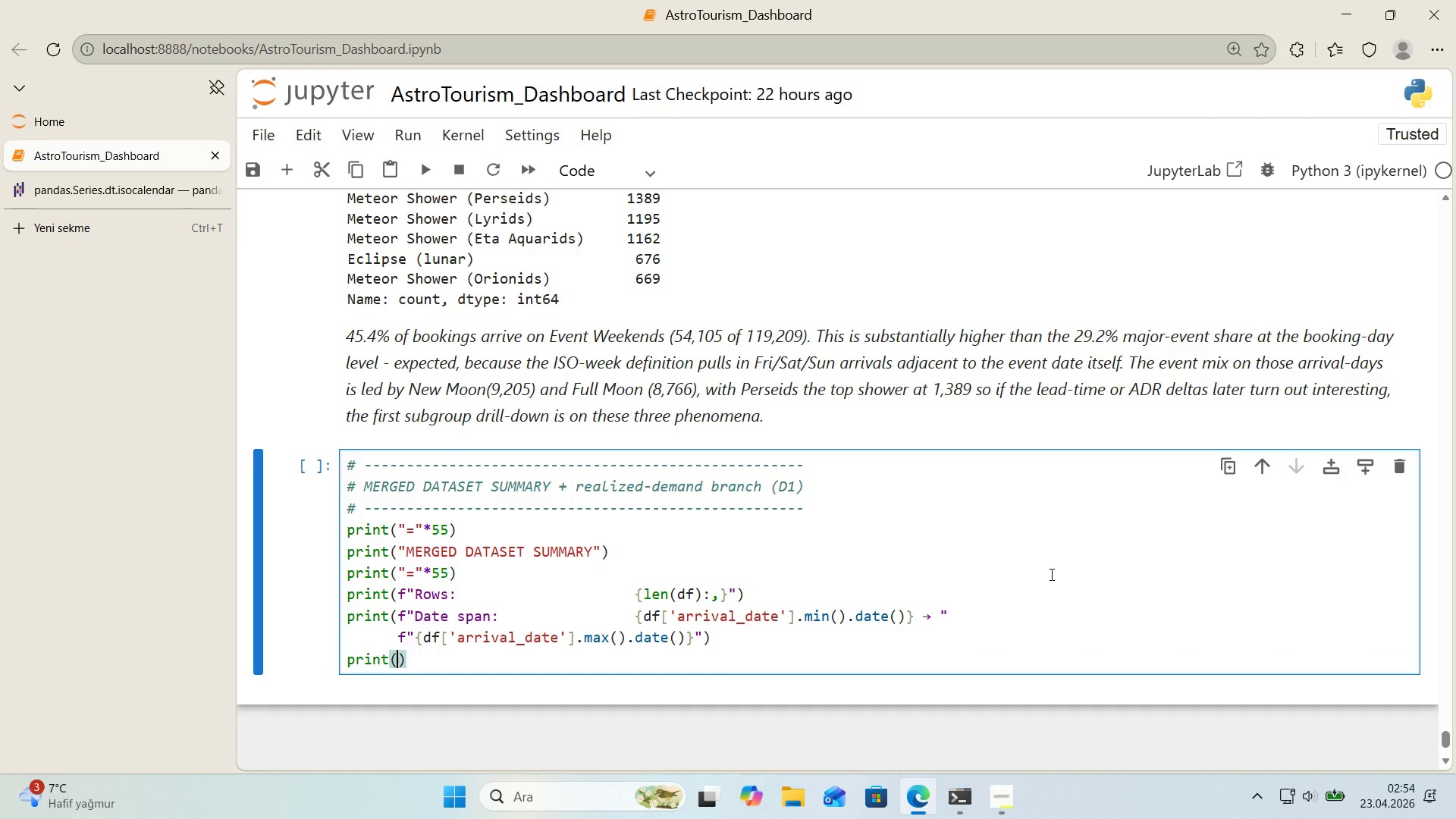 
key(ArrowLeft)
 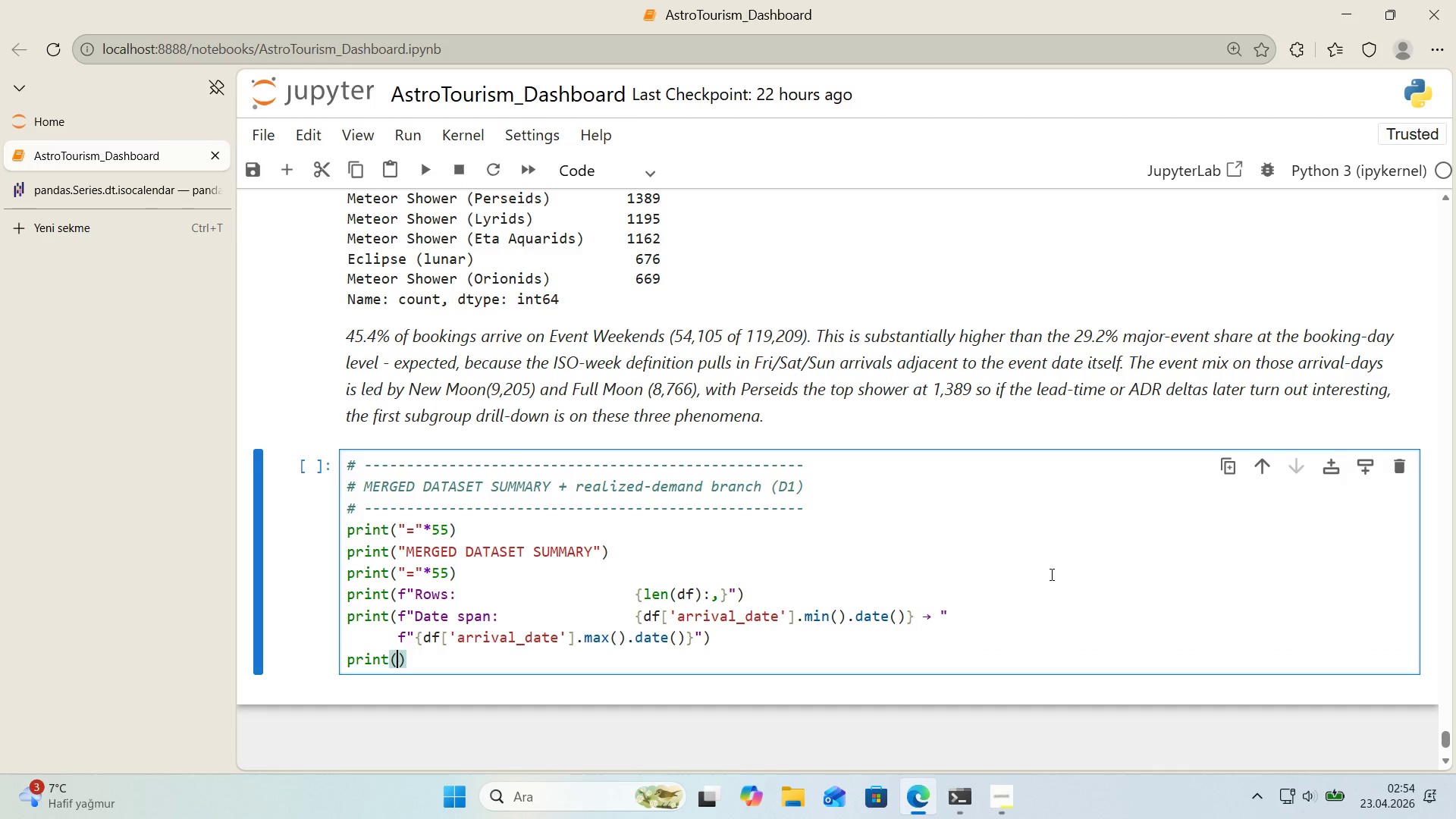 
key(F)
 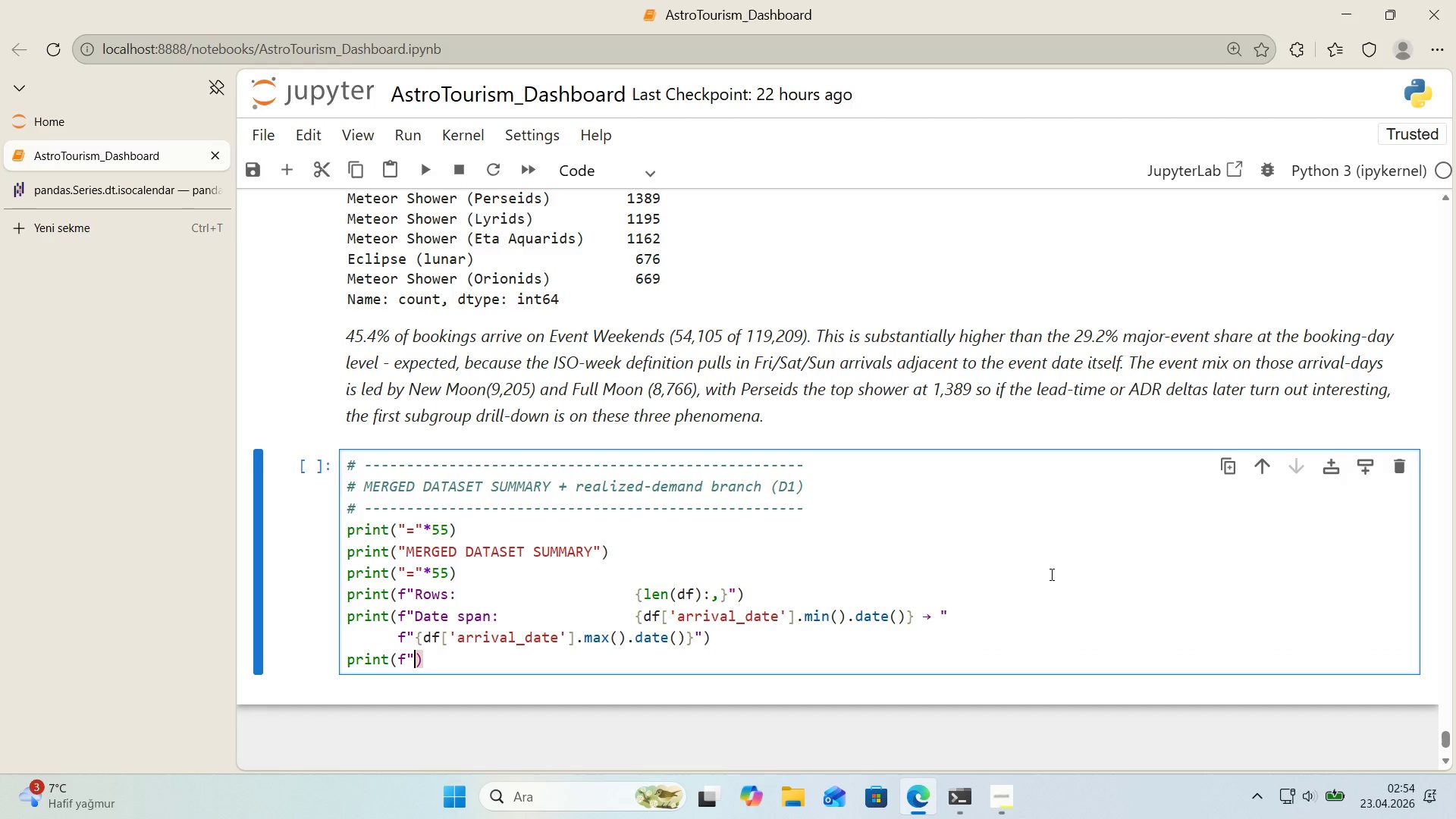 
key(Backquote)
 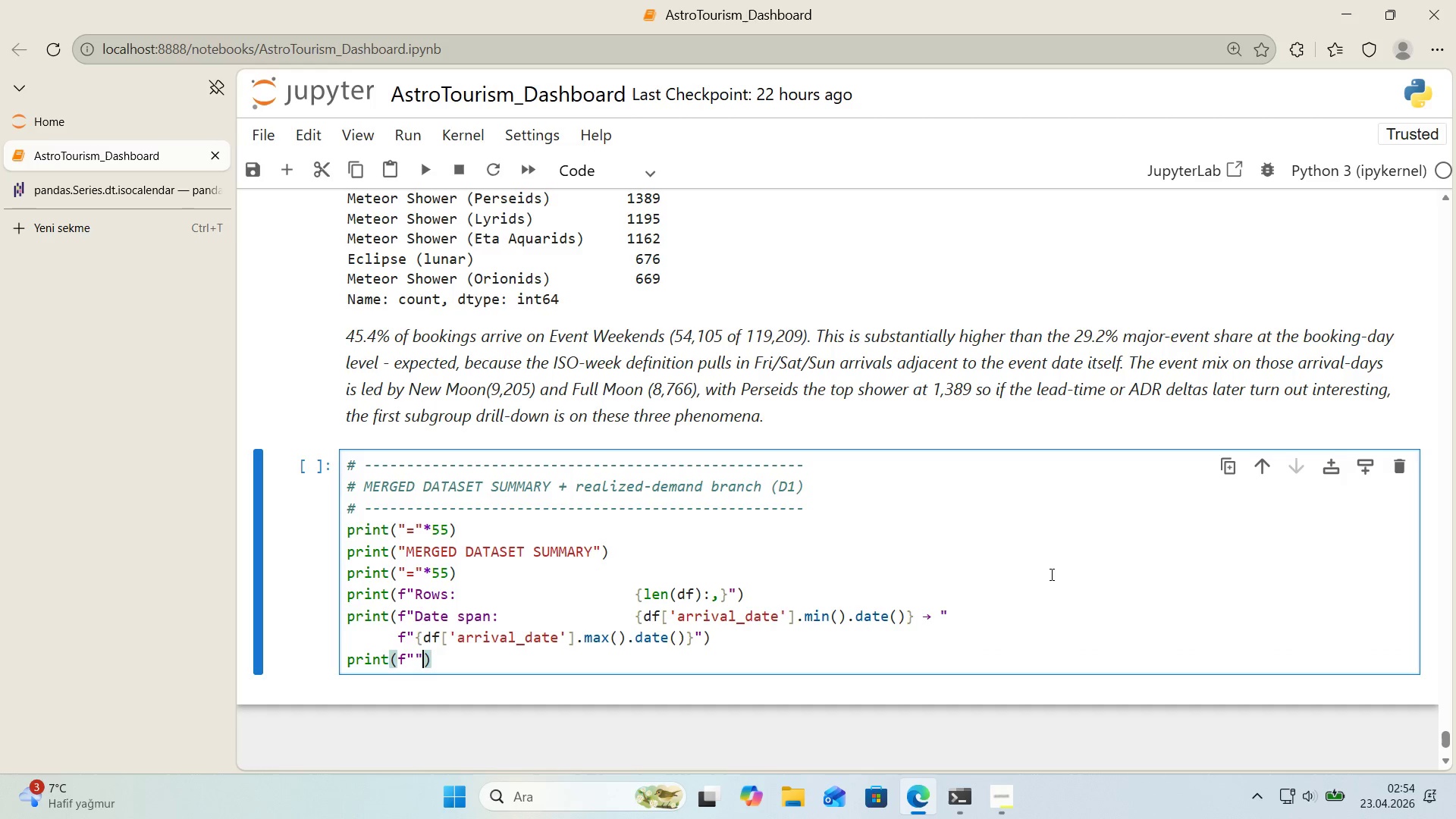 
key(Backquote)
 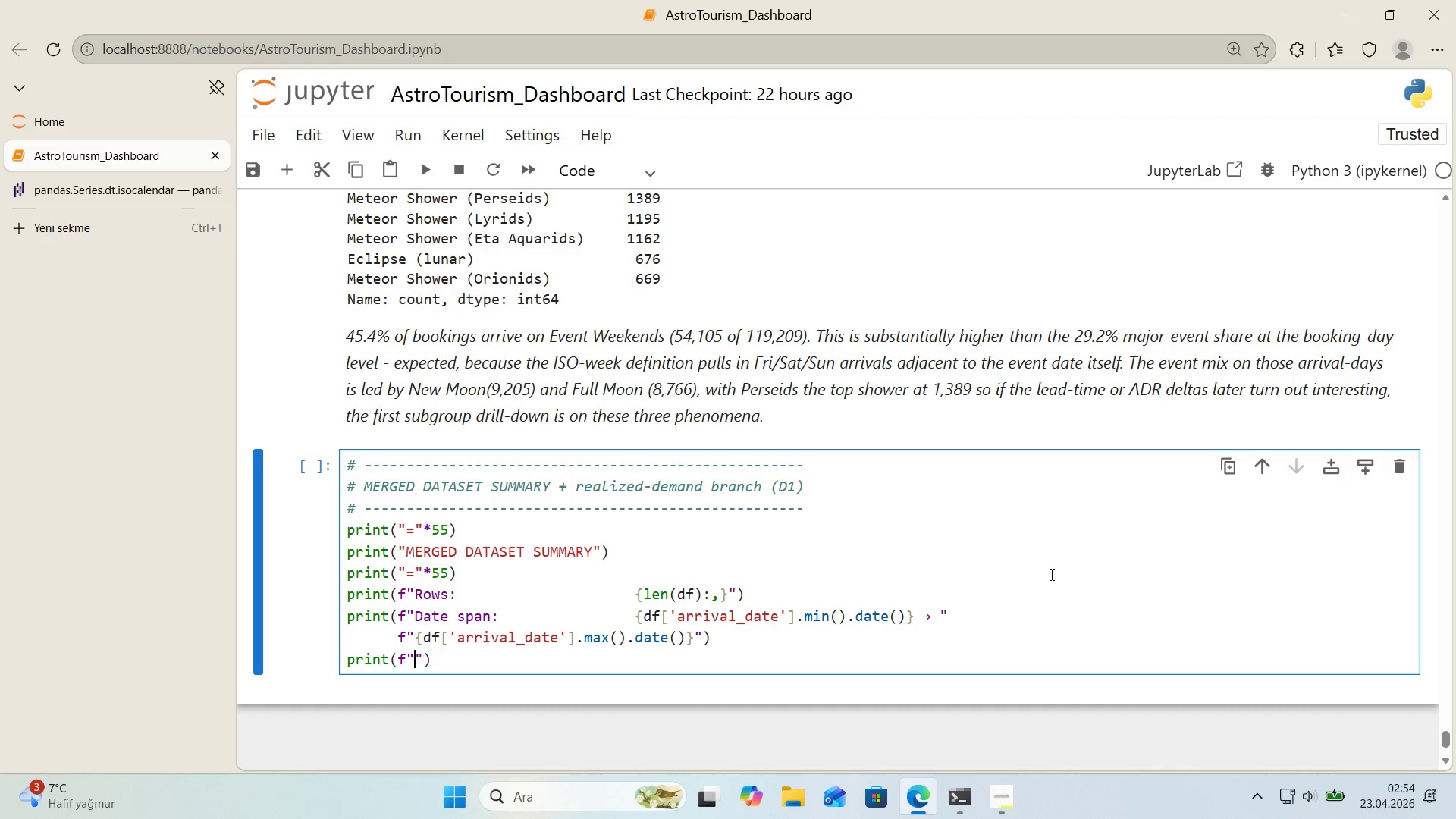 
key(ArrowLeft)
 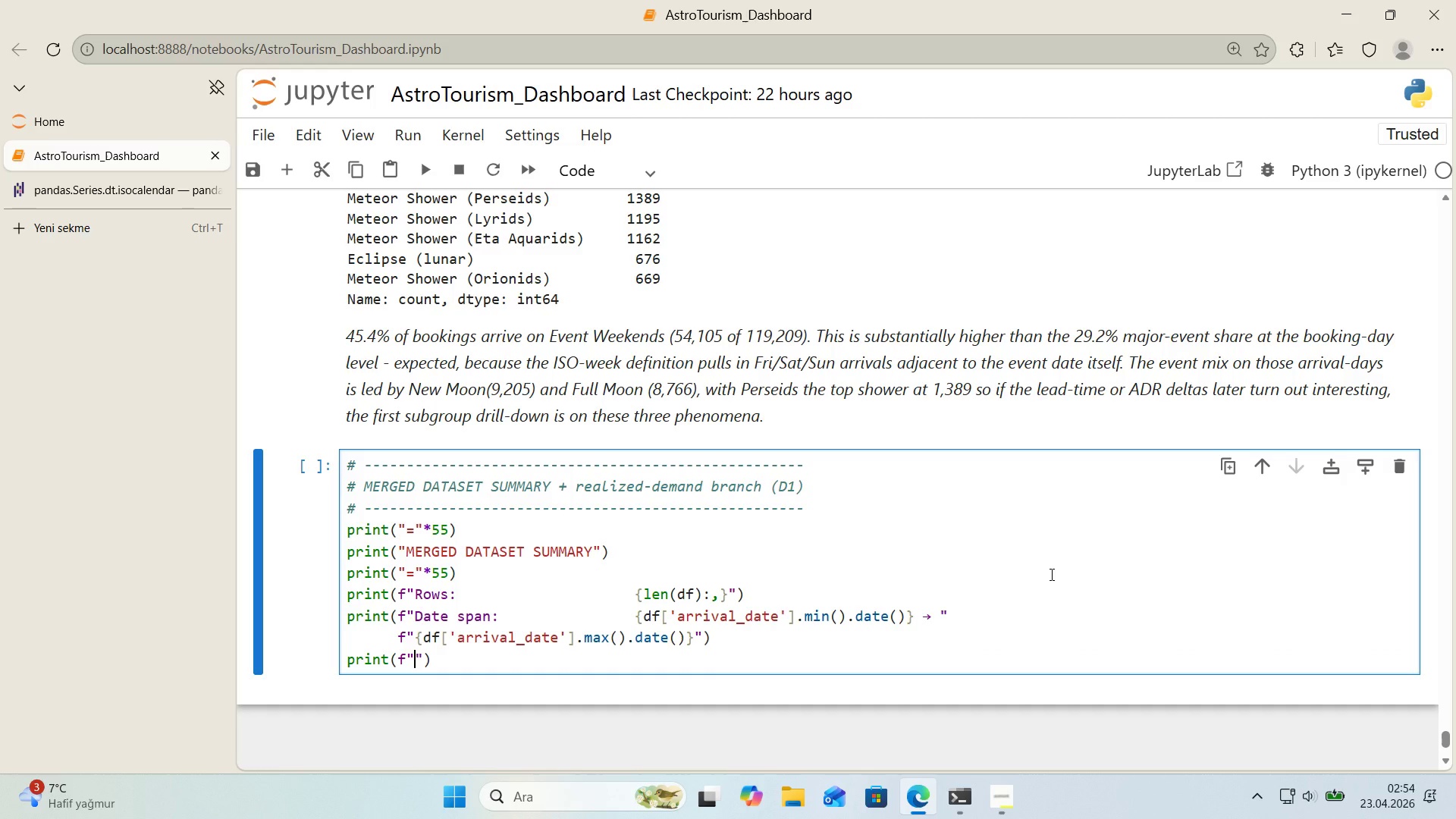 
type(Hotels>                 )
 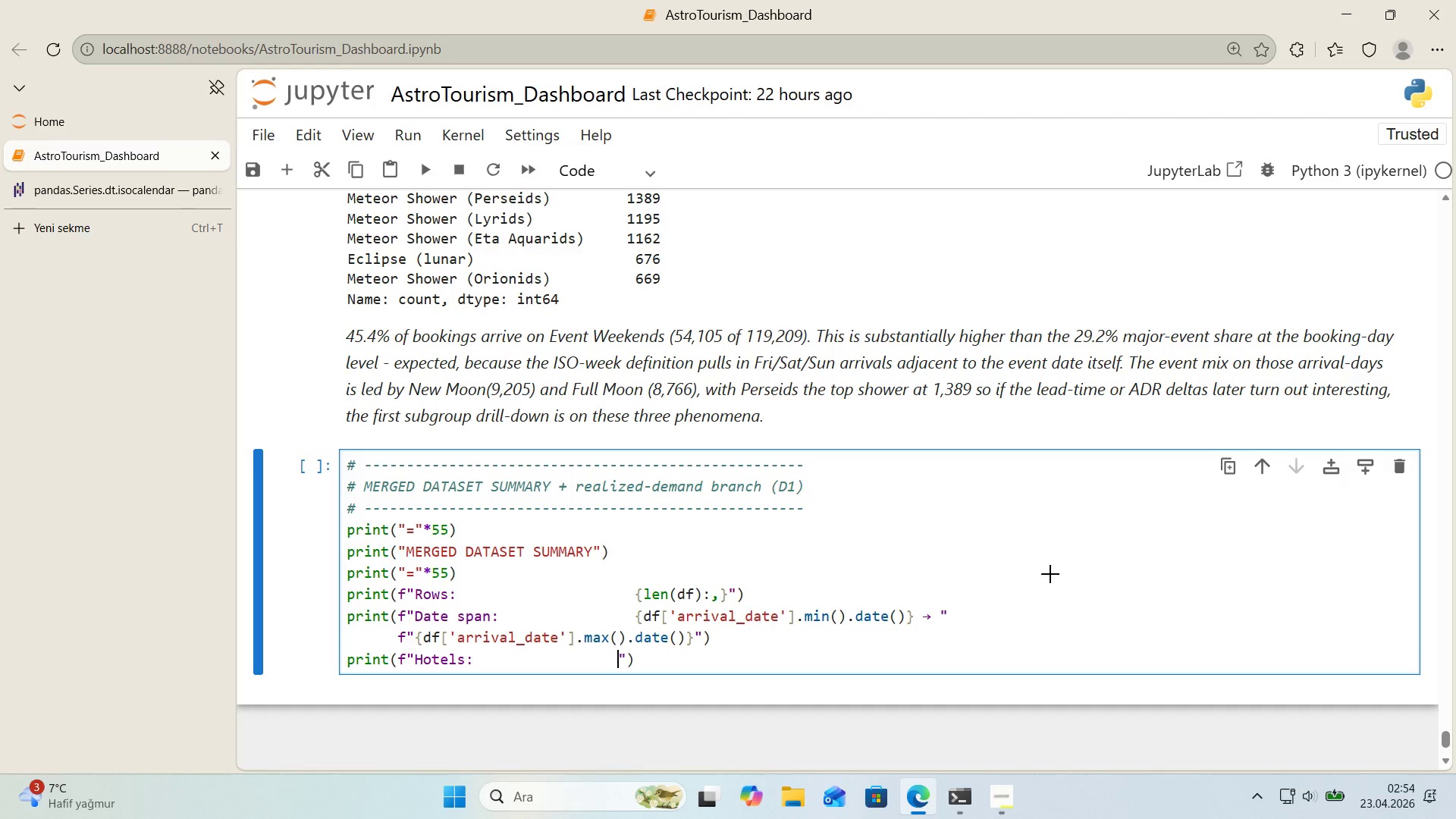 
key(Alt+Control+7)
 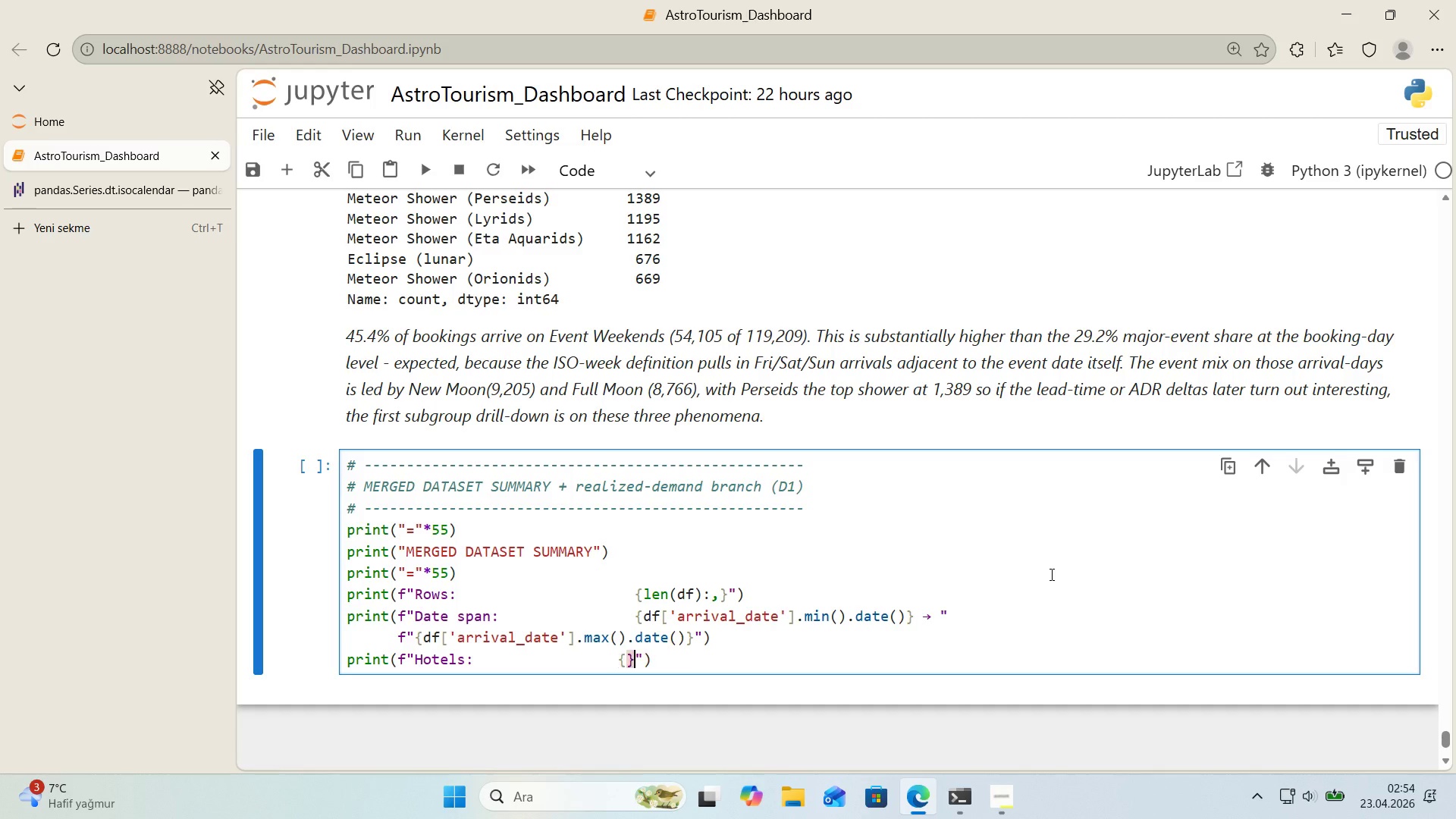 
key(Alt+Control+0)
 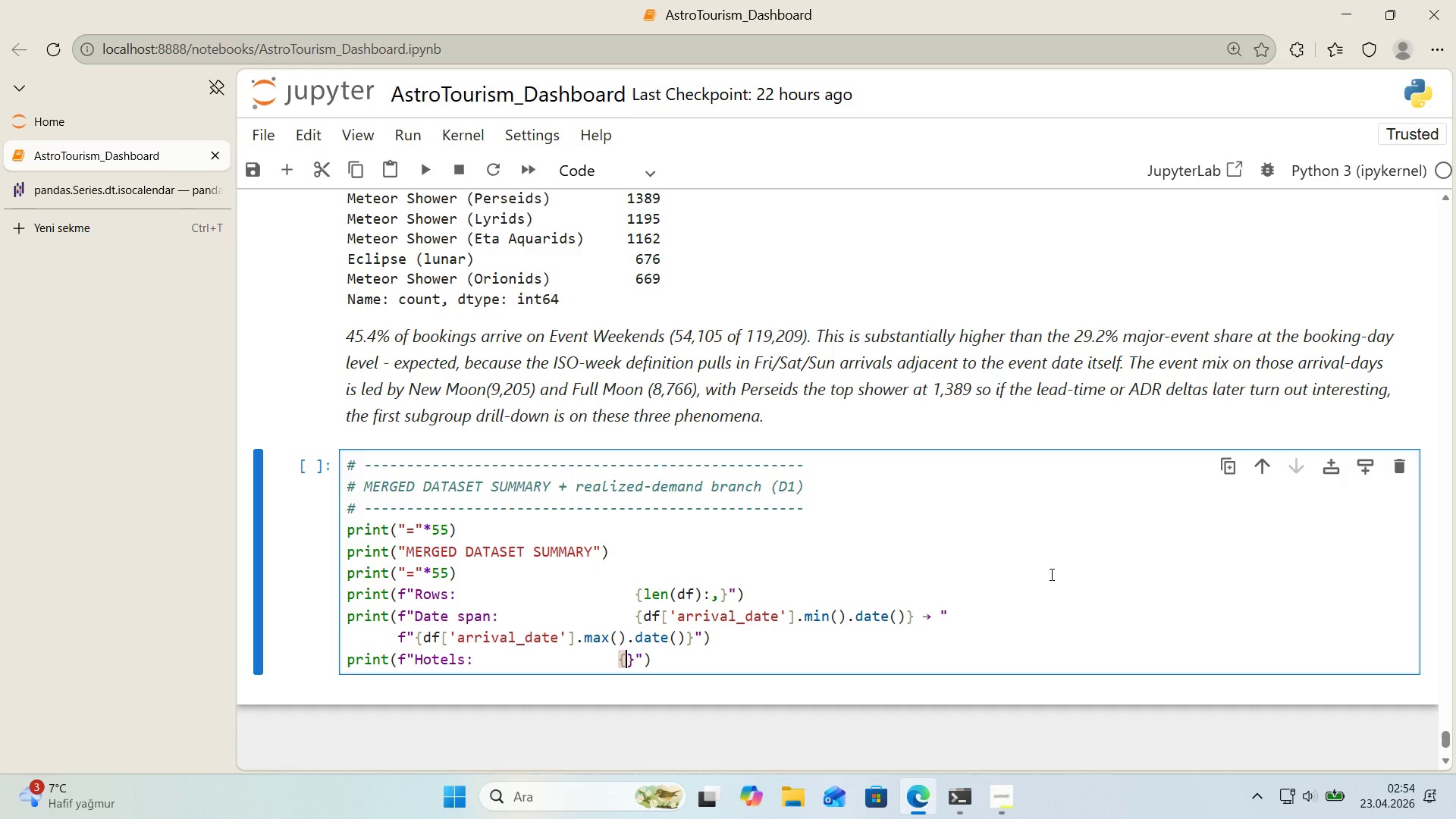 
key(ArrowLeft)
 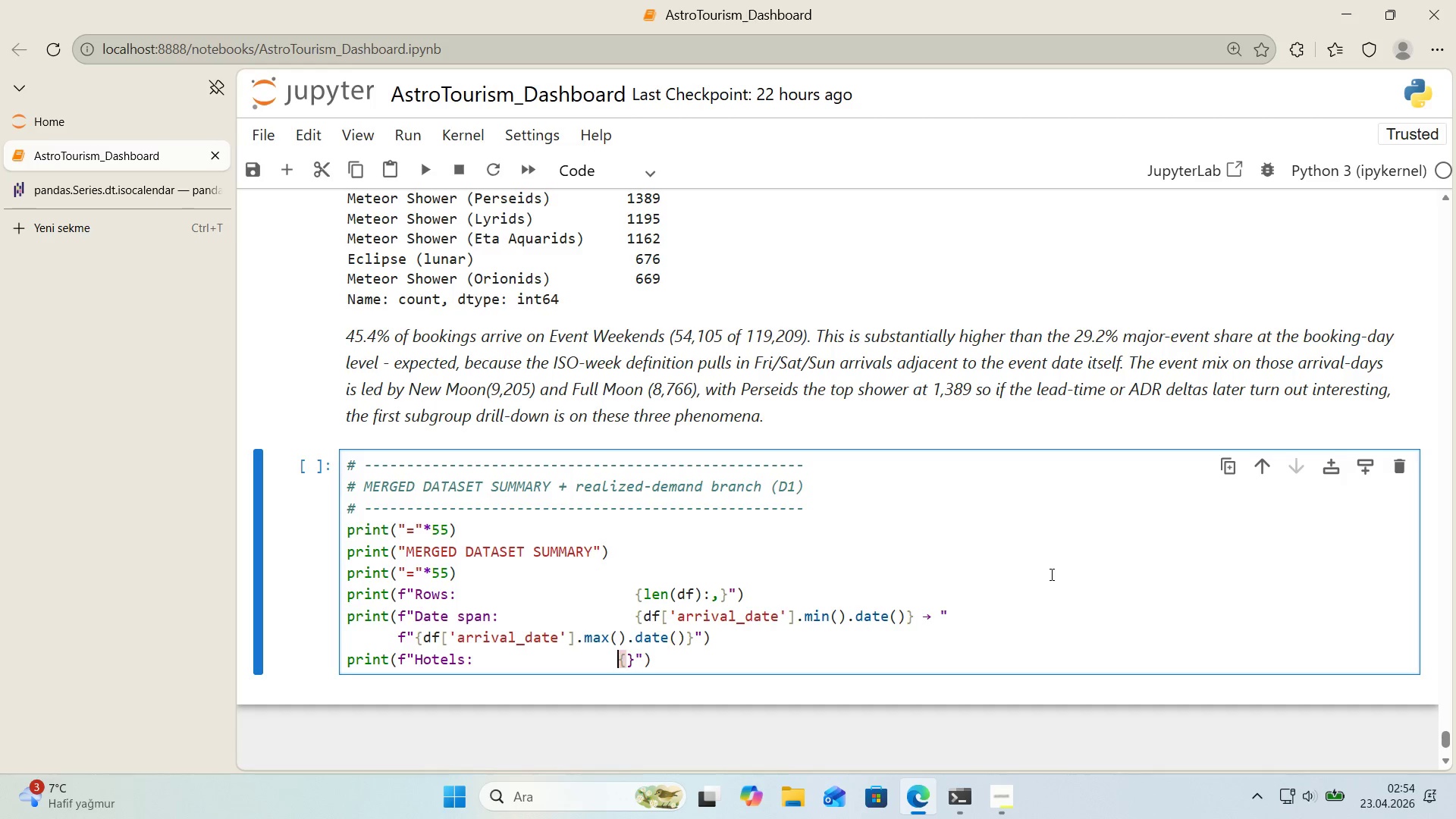 
key(ArrowLeft)
 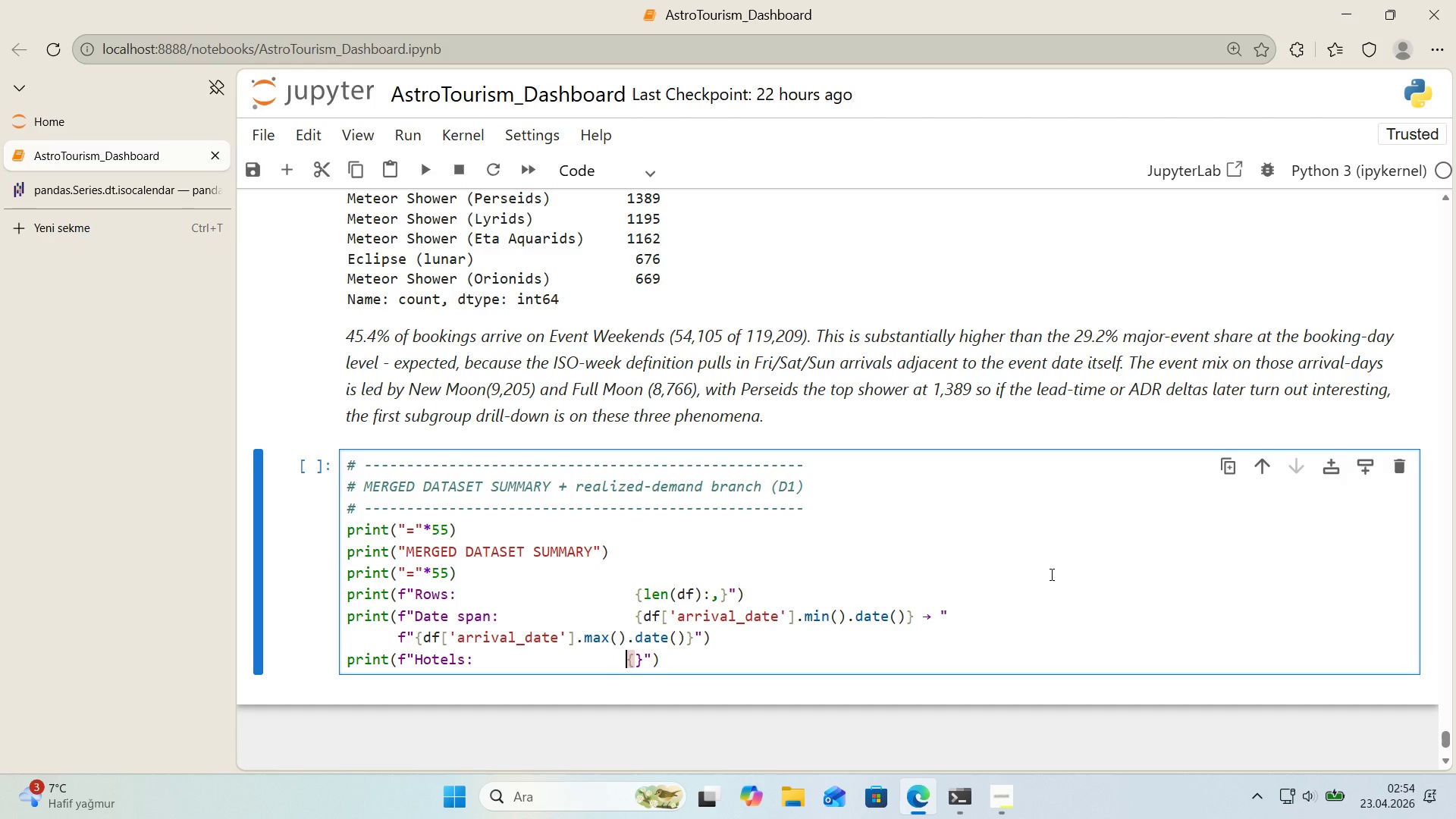 
key(Space)
 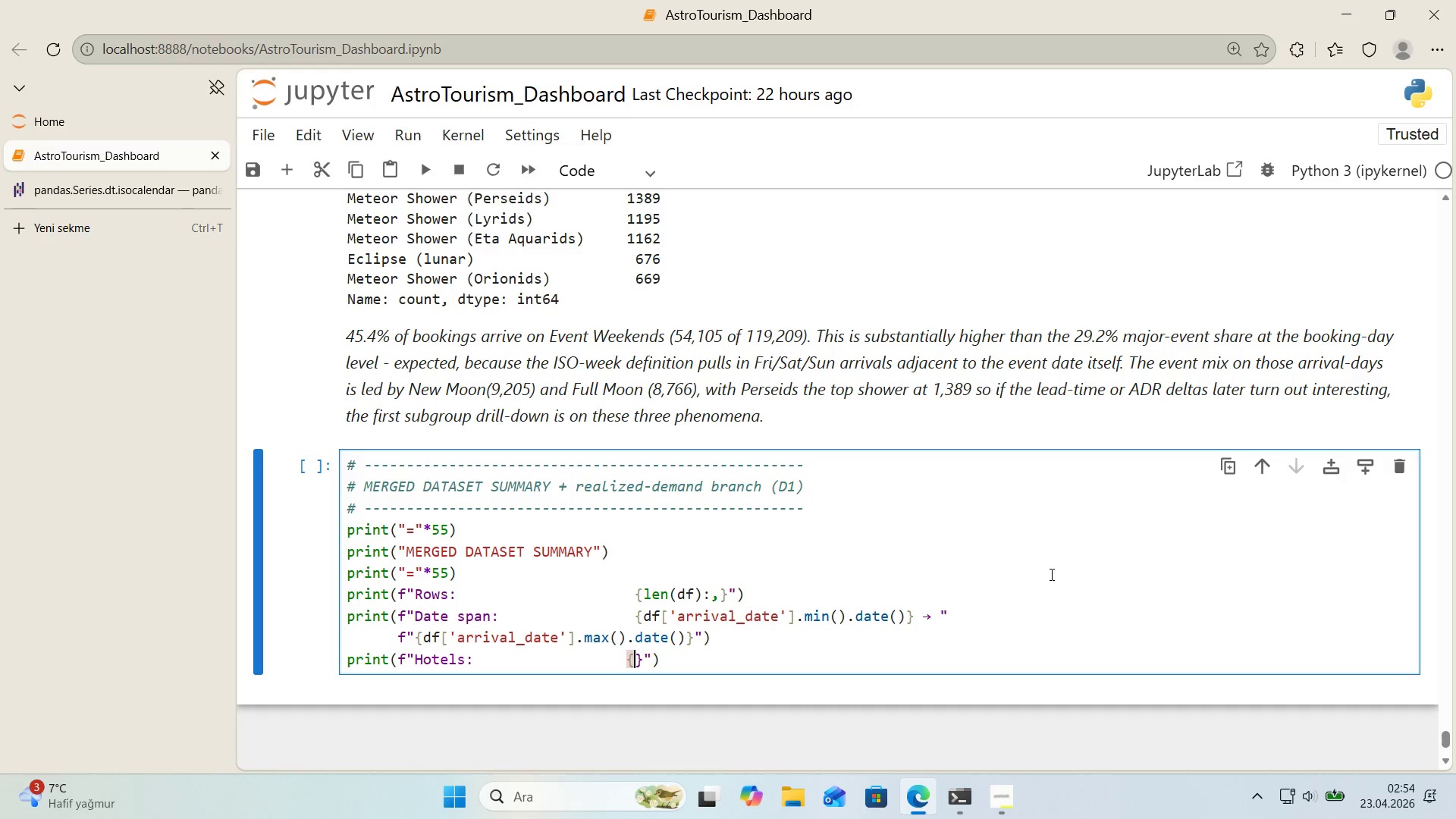 
key(ArrowRight)
 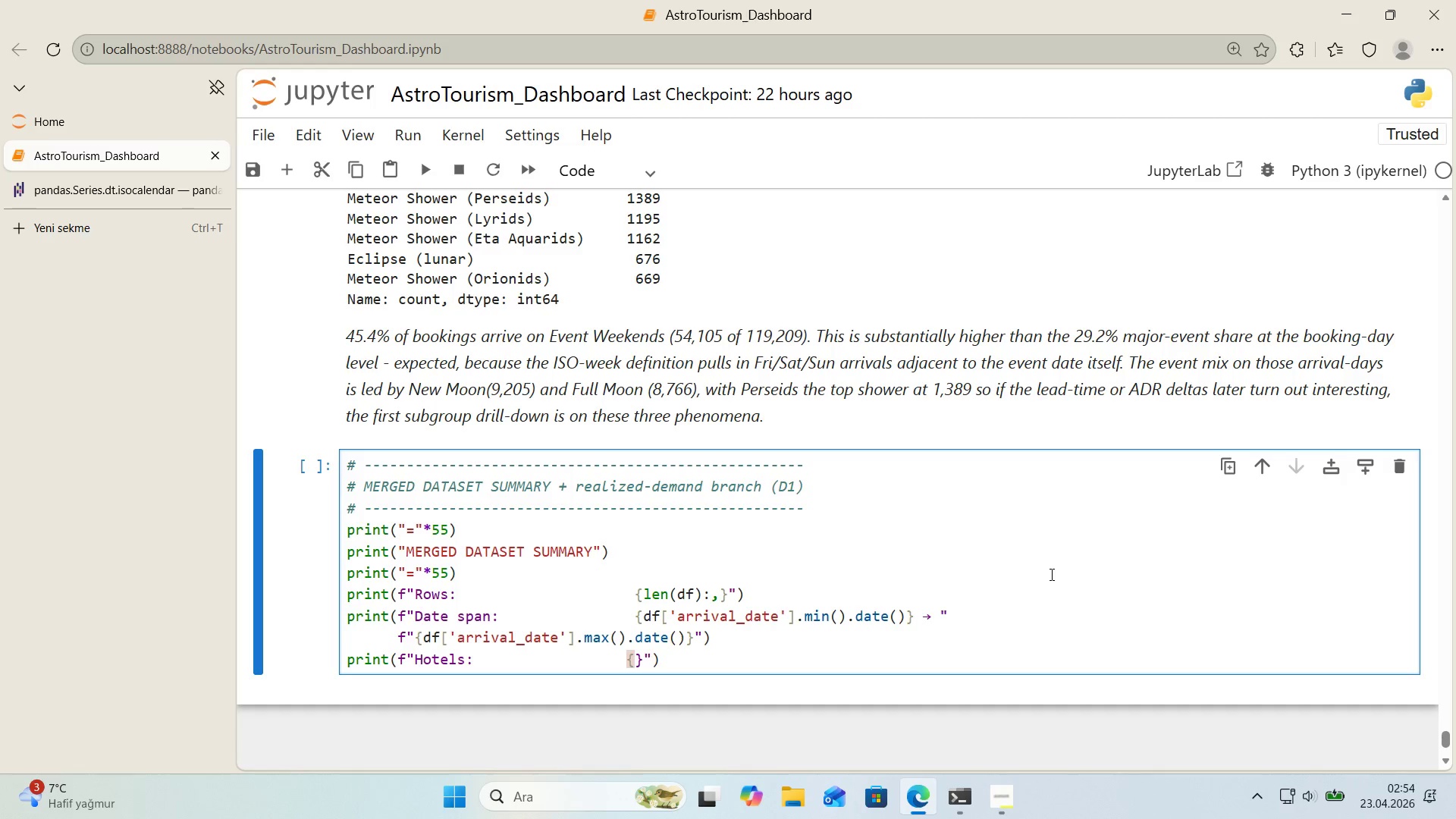 
type(df)
 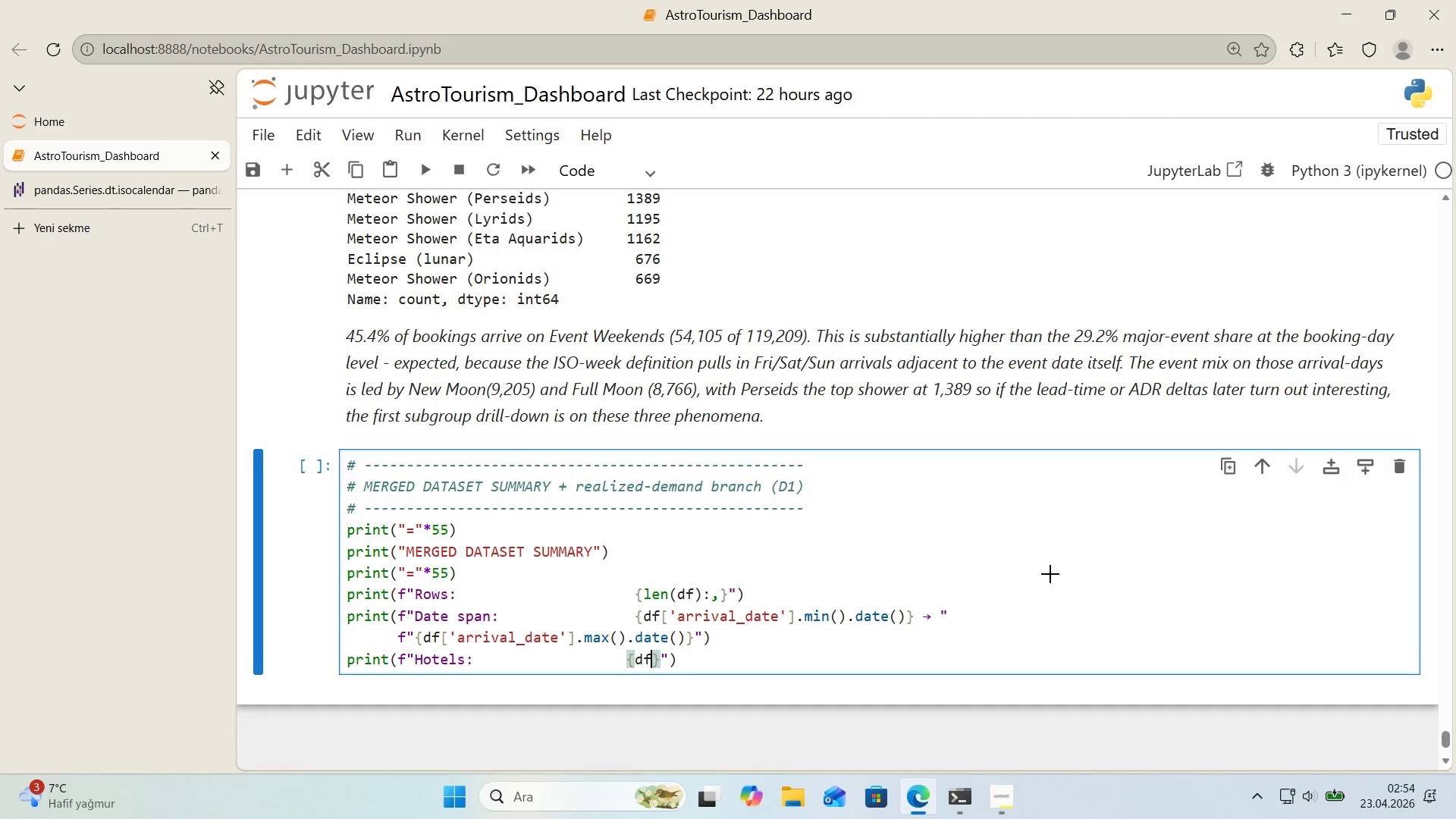 
key(Alt+Control+8)
 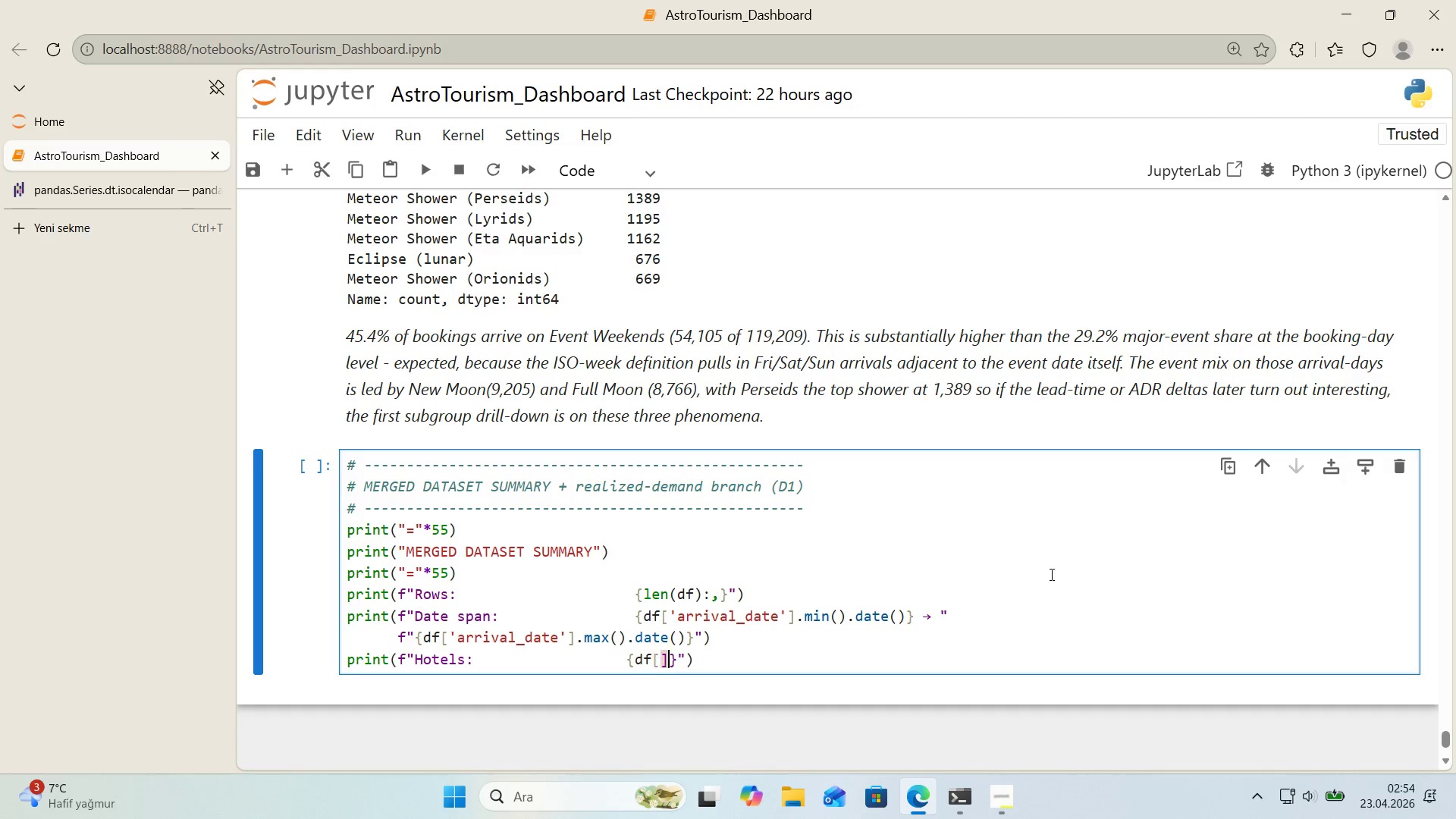 
key(Alt+Control+9)
 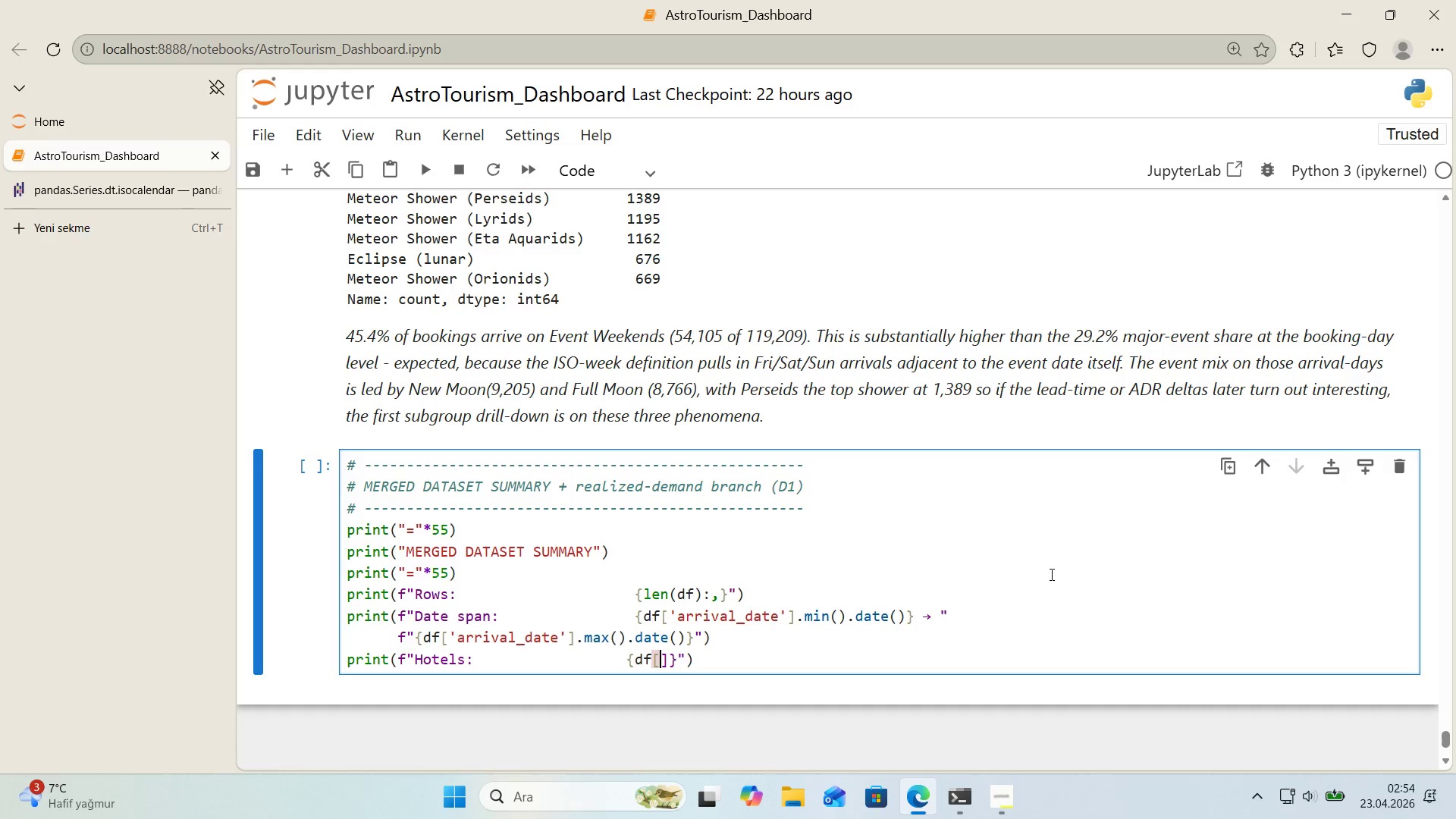 
key(ArrowLeft)
 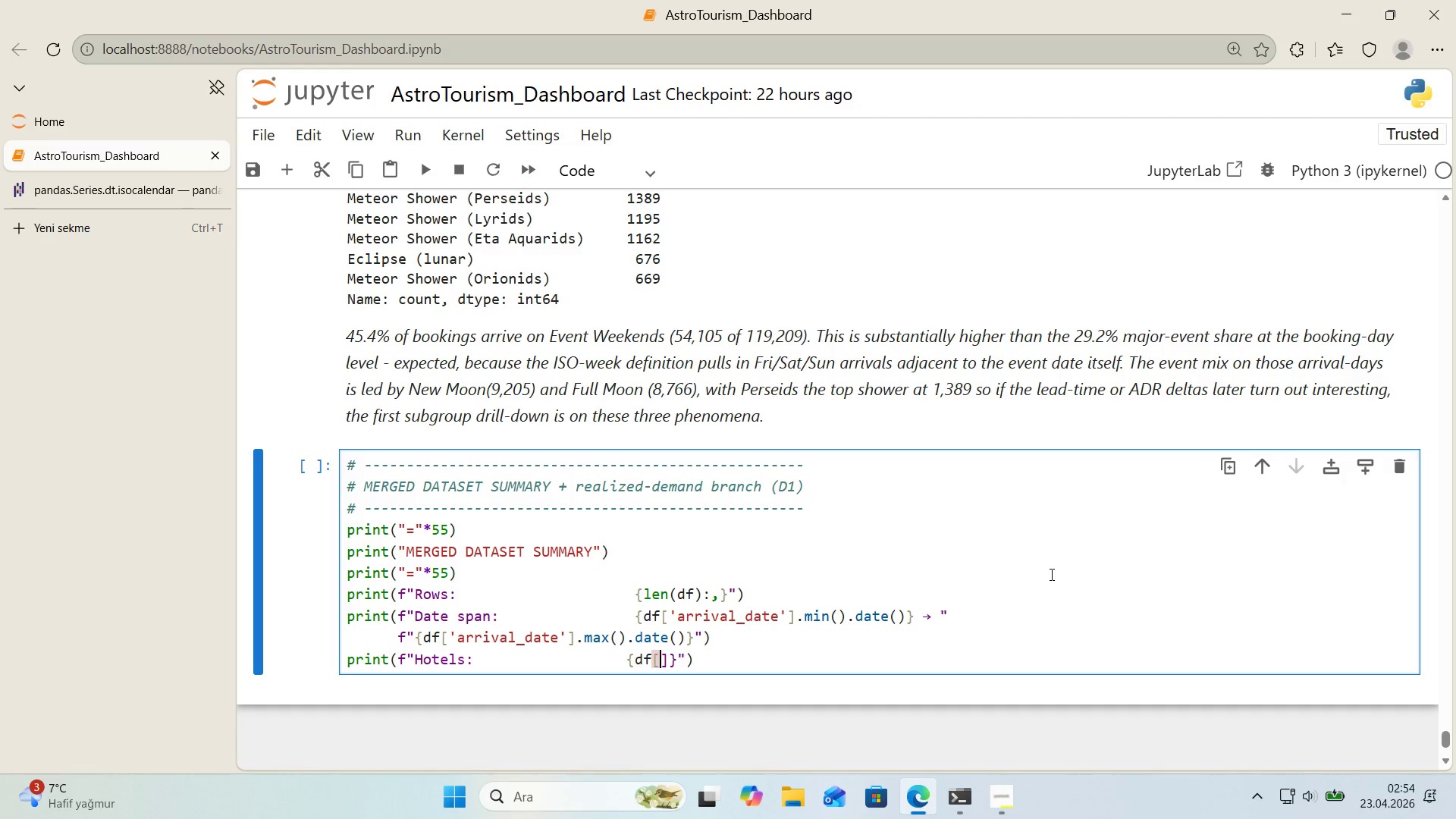 
type(@@)
 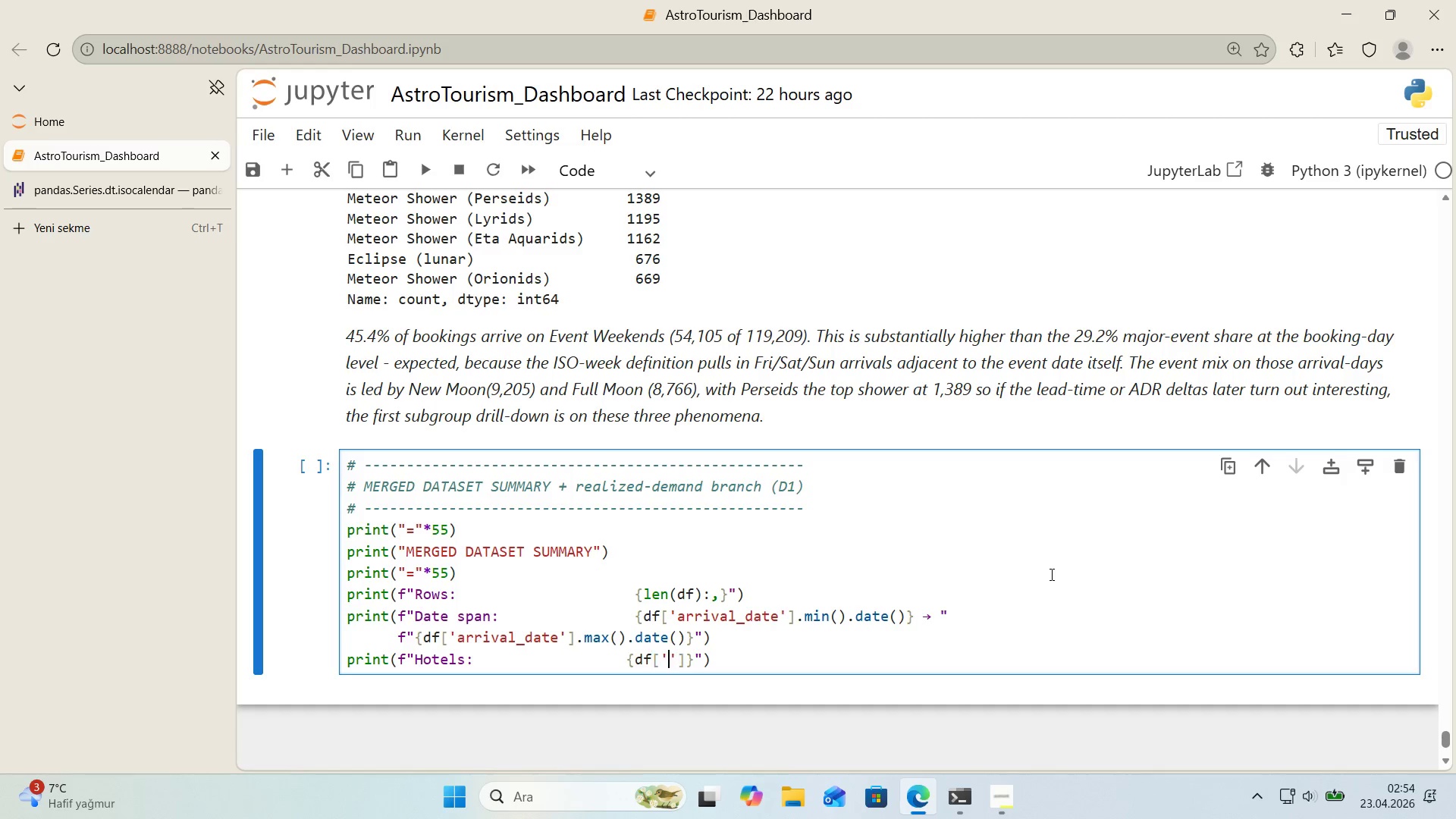 
key(ArrowLeft)
 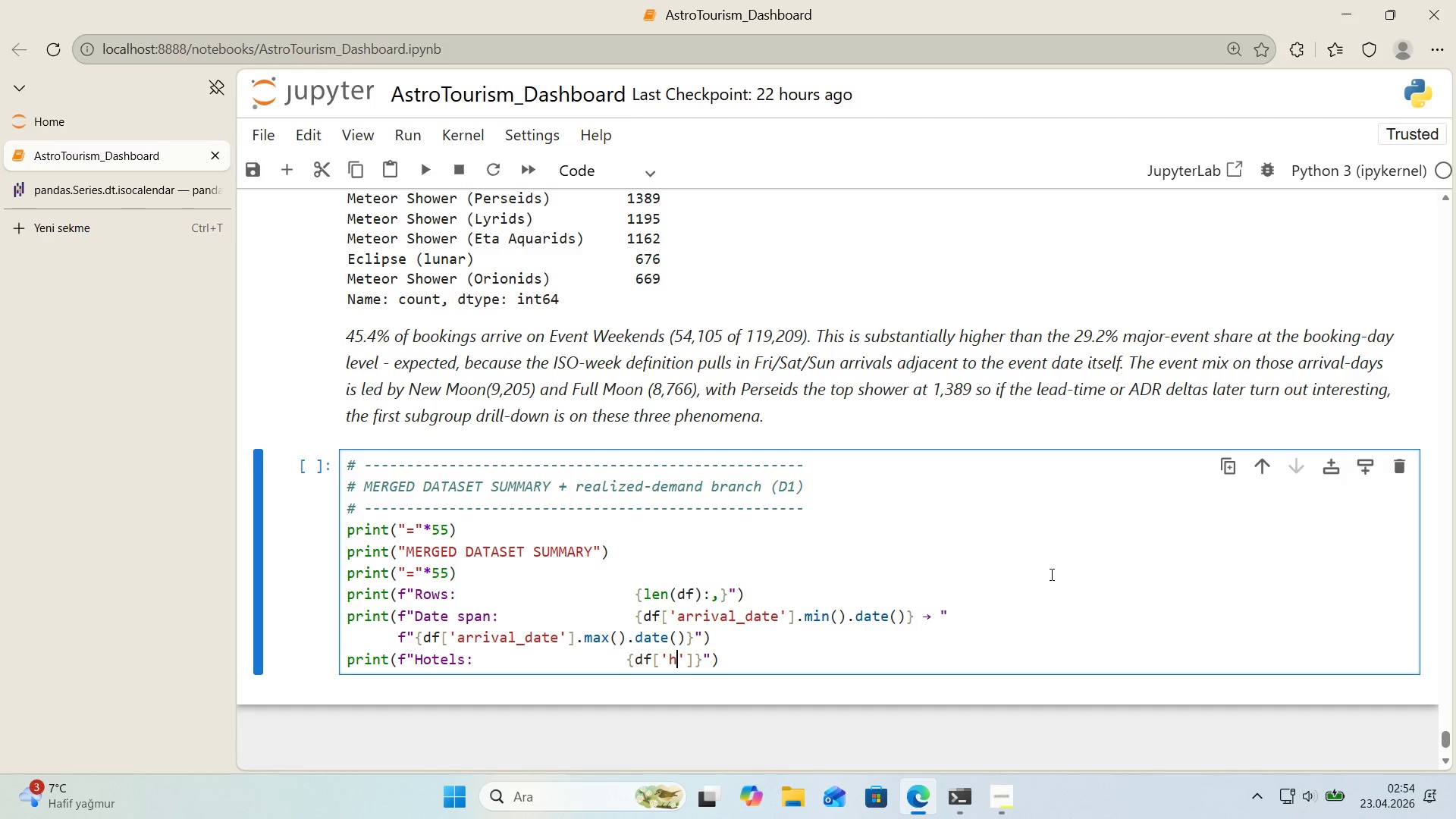 
type(hotel)
 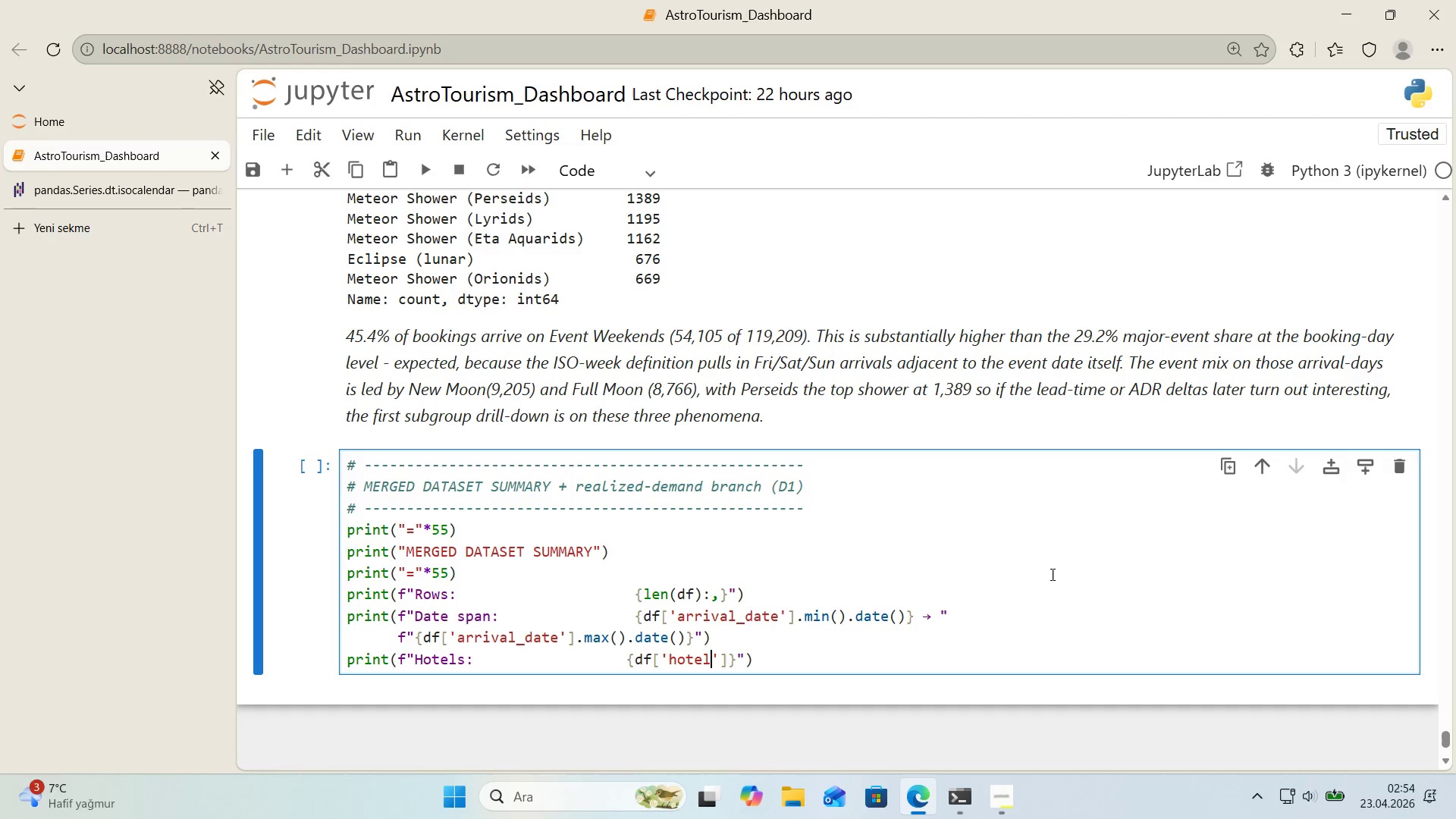 
scroll: coordinate [1027, 569], scroll_direction: down, amount: 1.0
 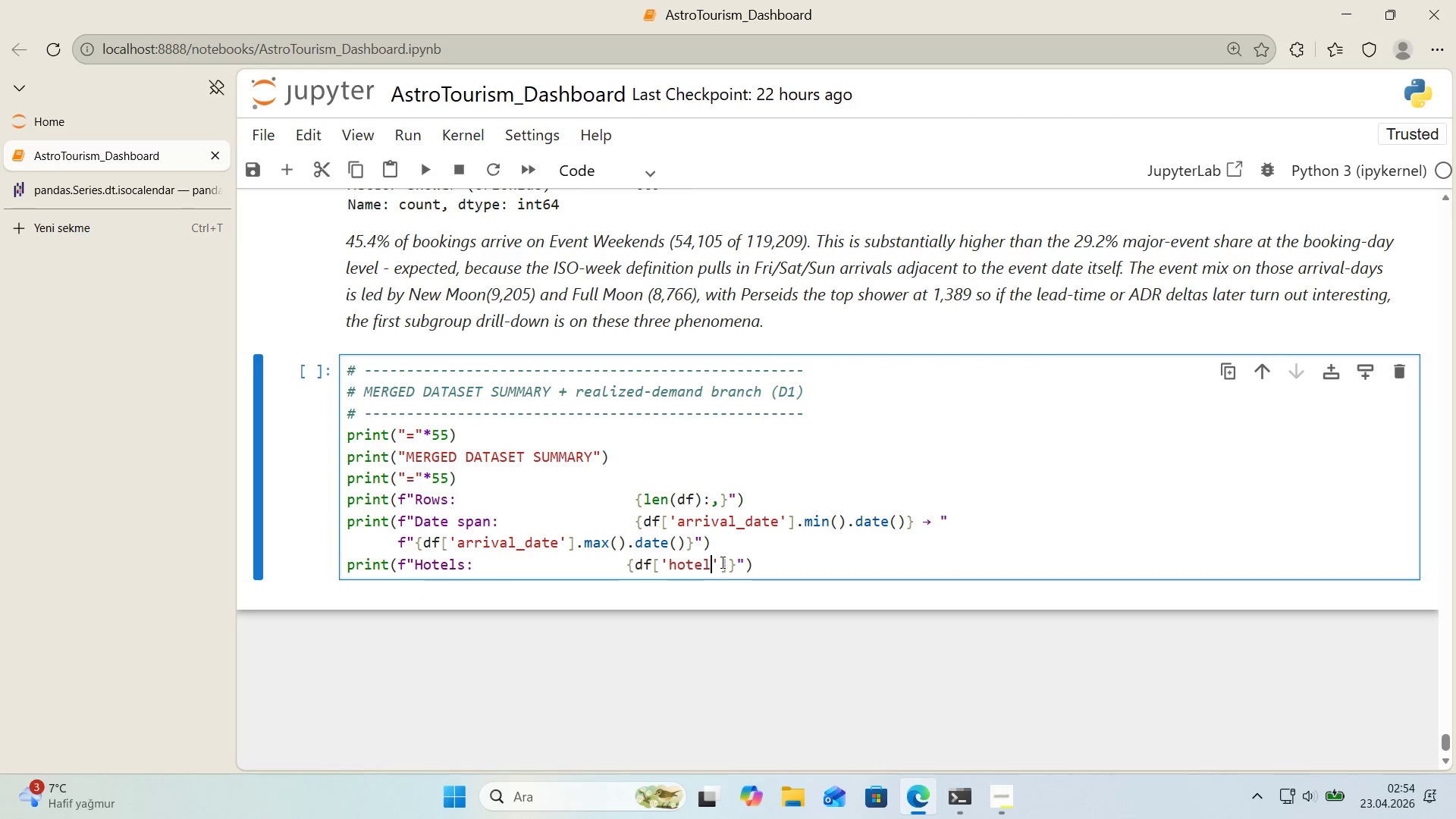 
left_click([730, 562])
 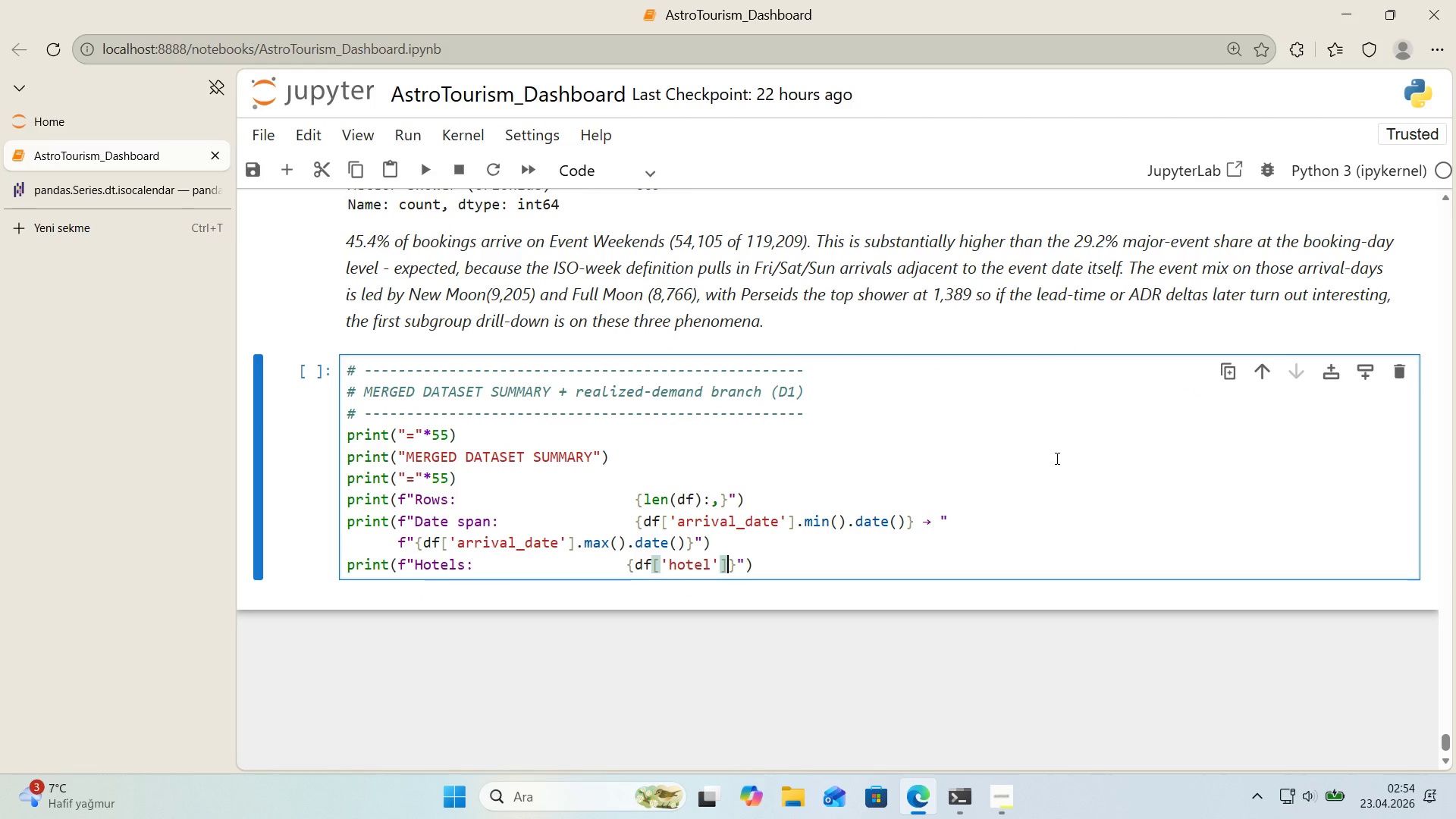 
type(.un')
key(Backspace)
key(Backspace)
key(Backspace)
type(nun'que*()
 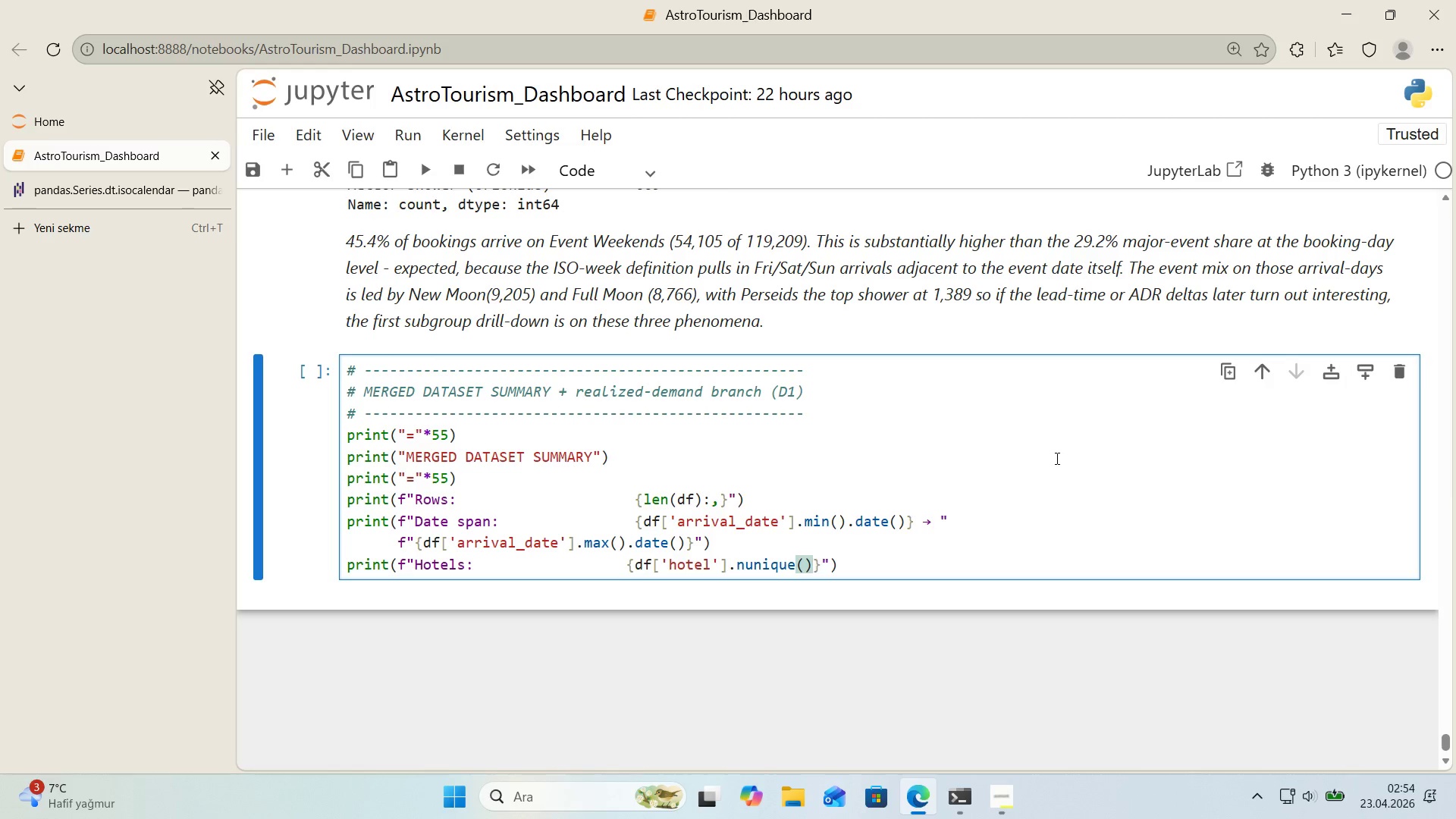 
wait(6.75)
 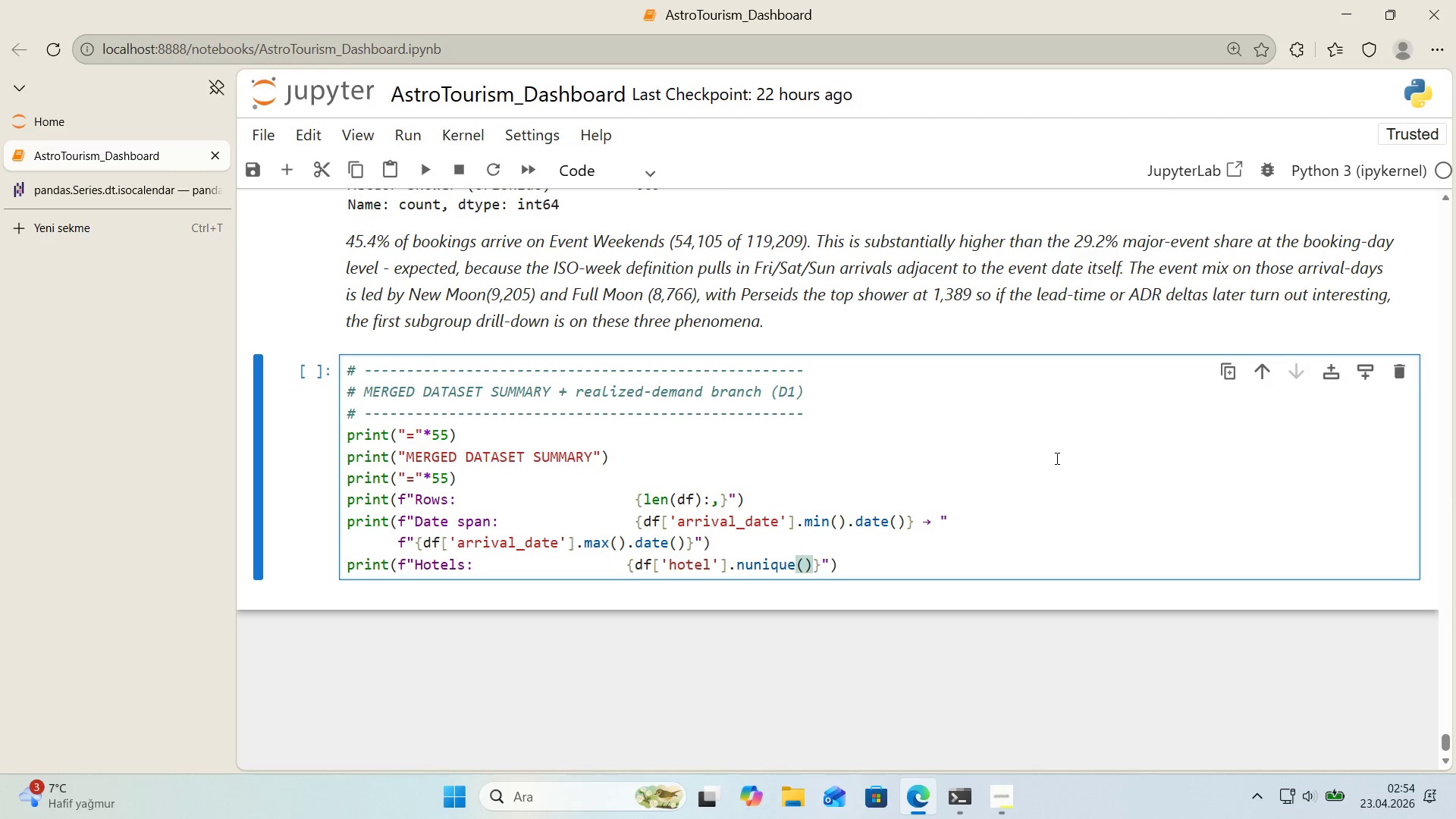 
key(ArrowRight)
 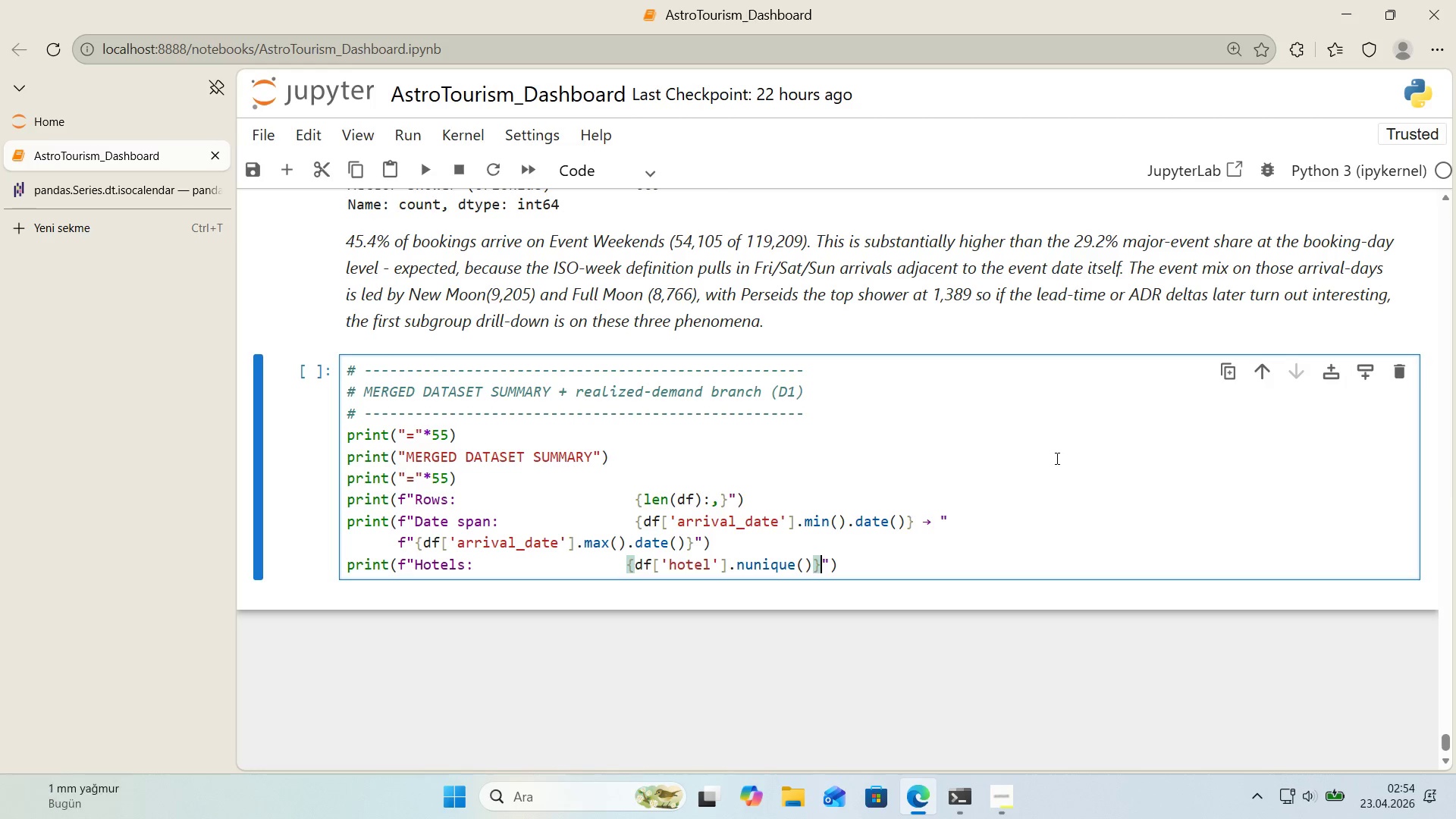 
key(ArrowRight)
 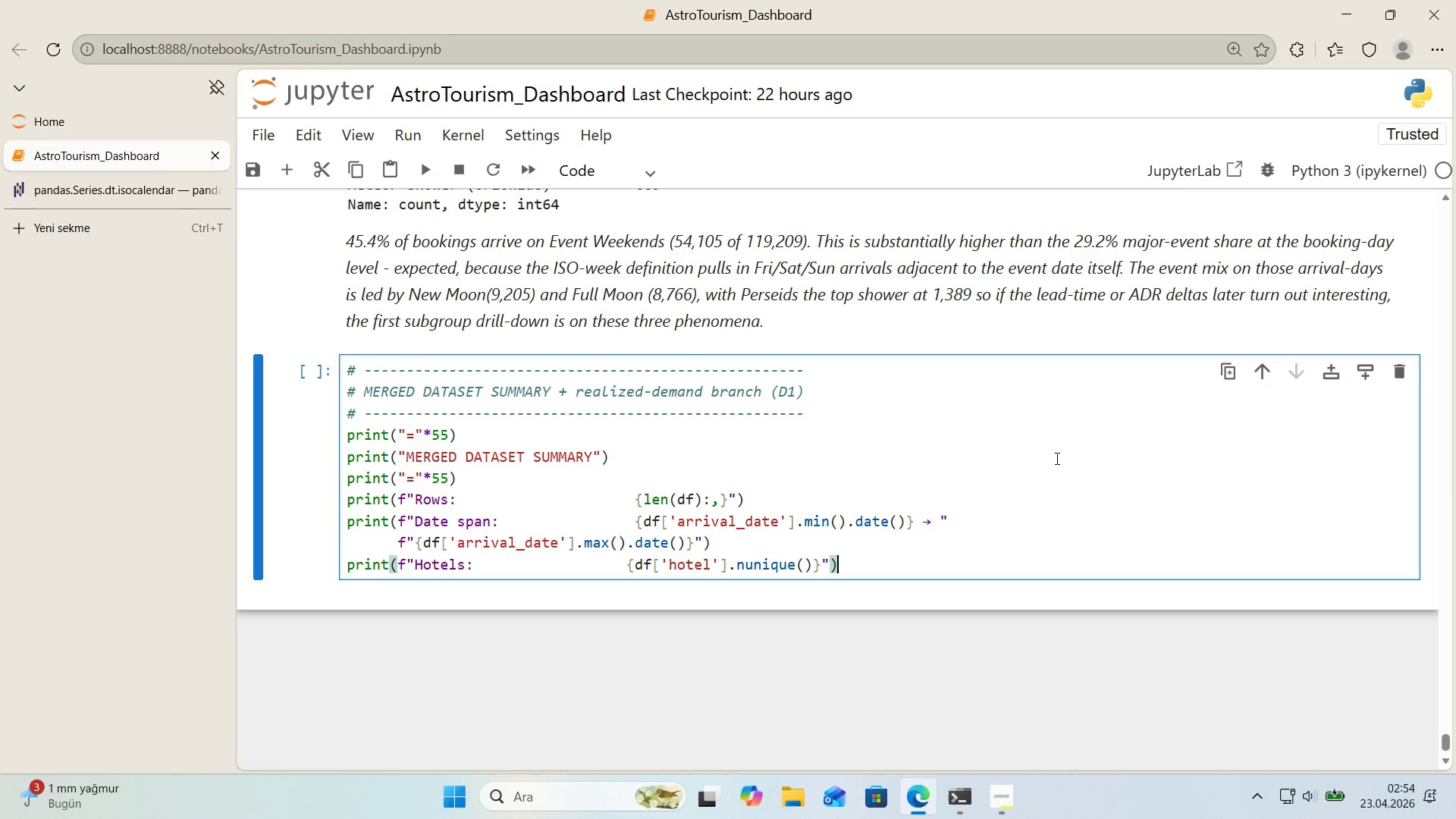 
key(ArrowRight)
 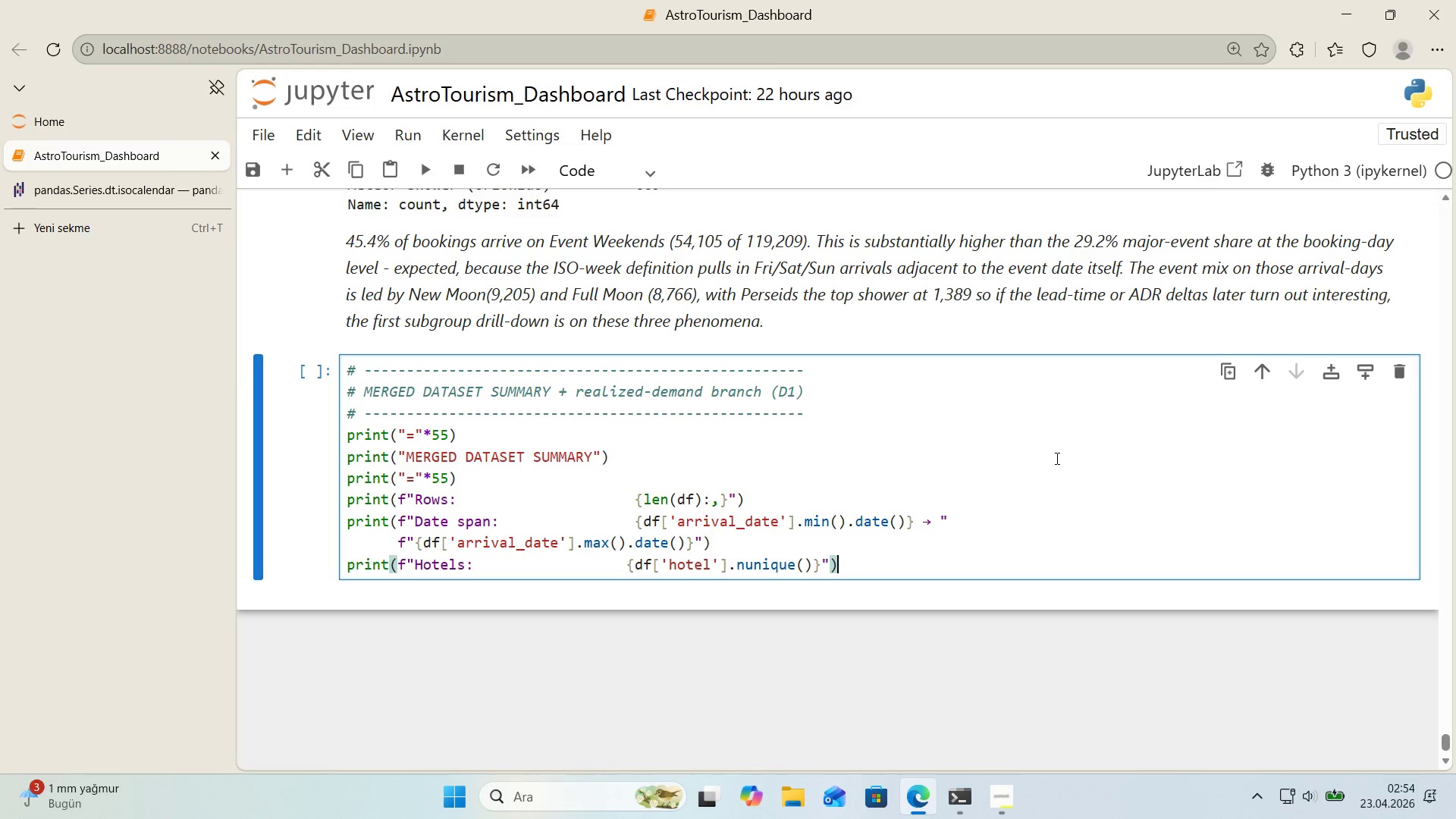 
key(Enter)
 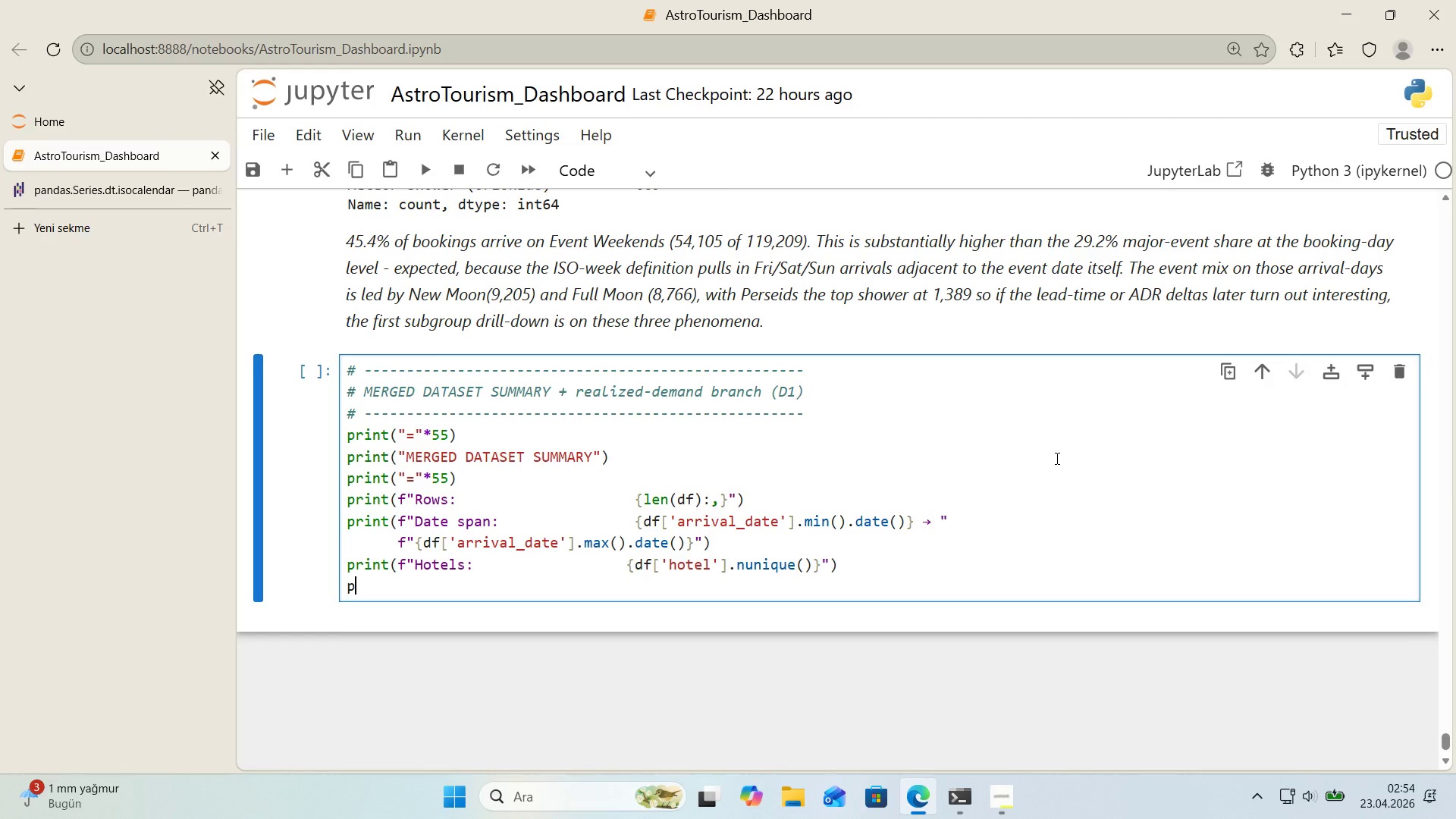 
type(pr'nt*()
 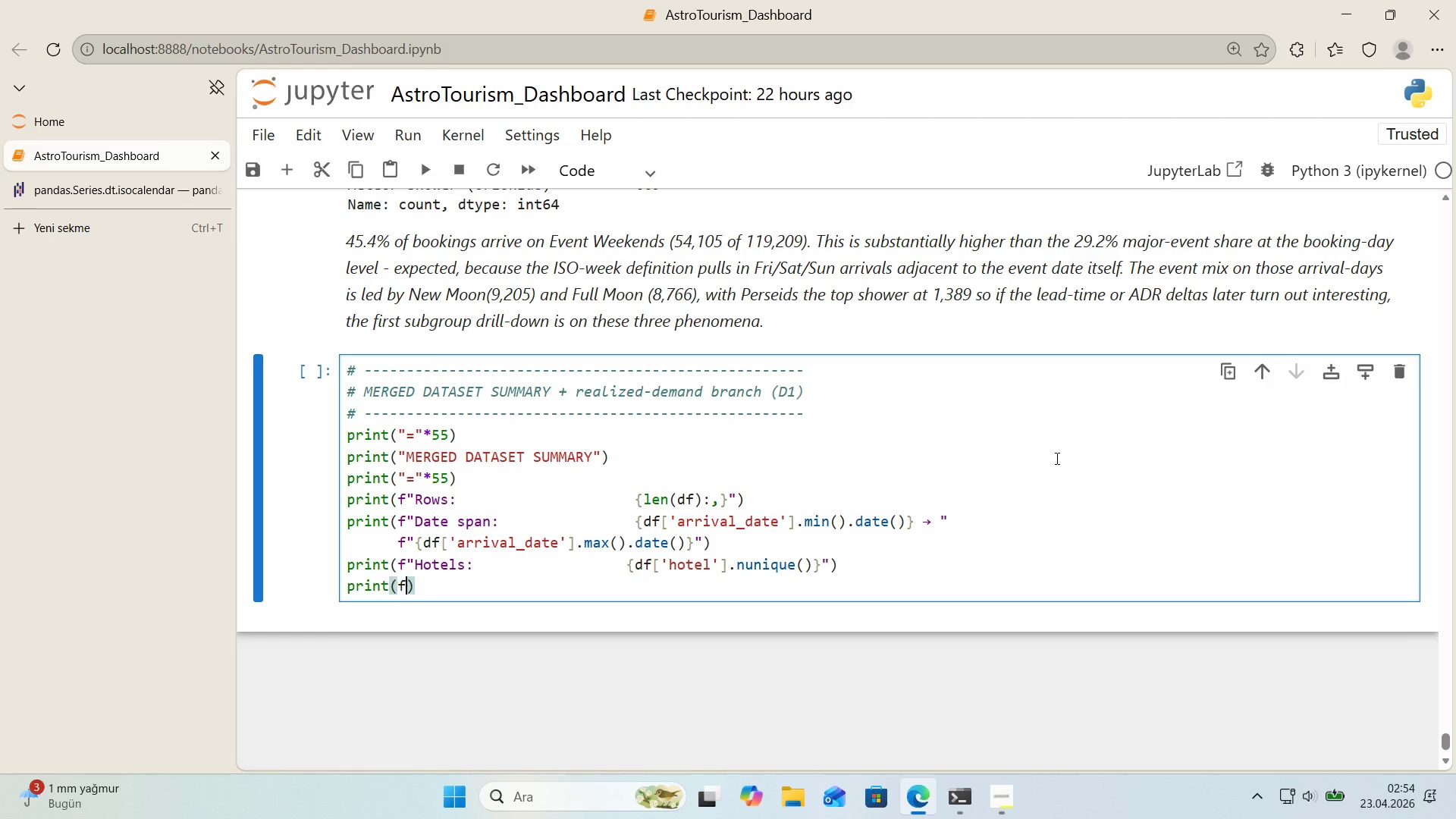 
 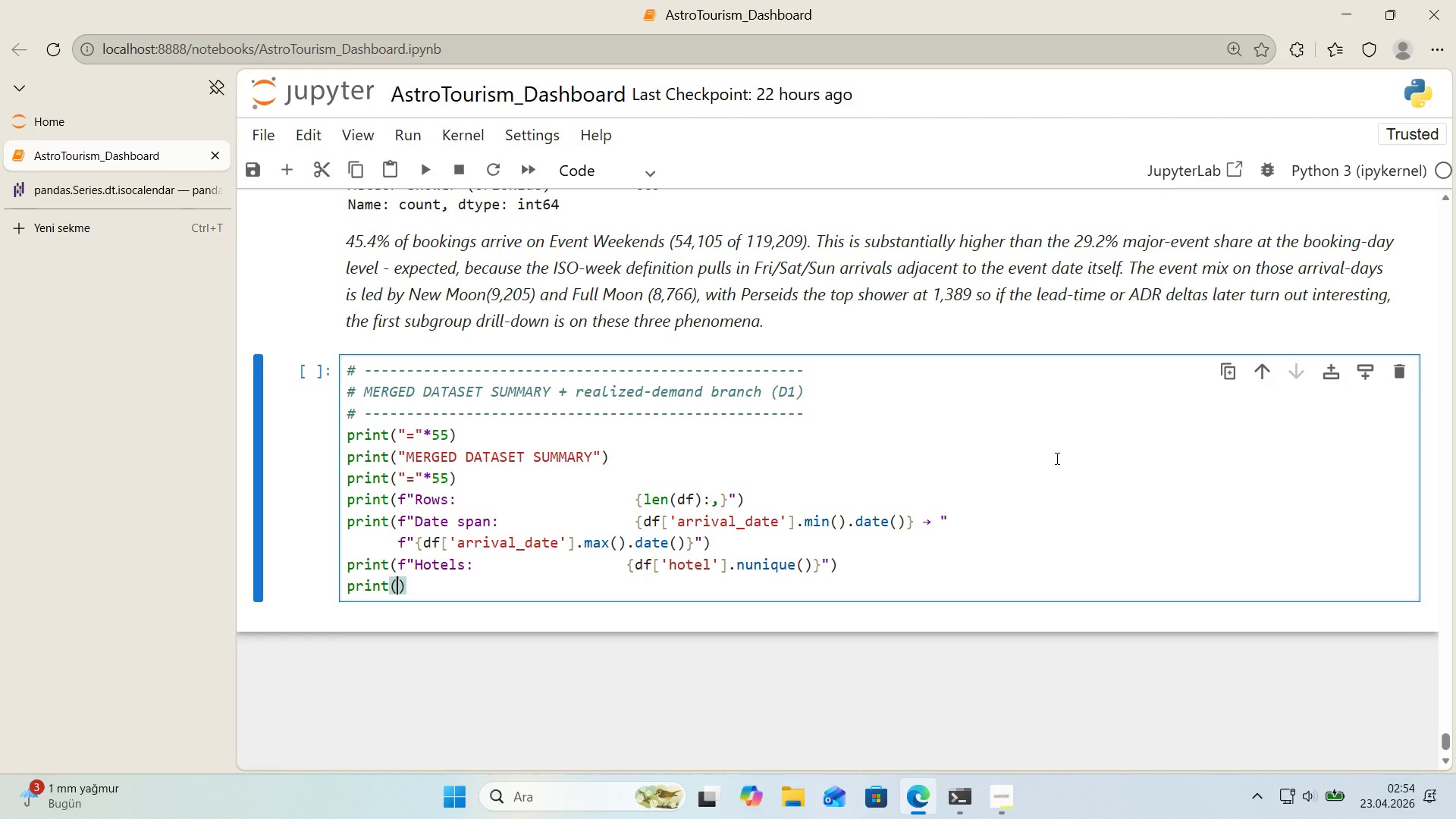 
key(ArrowLeft)
 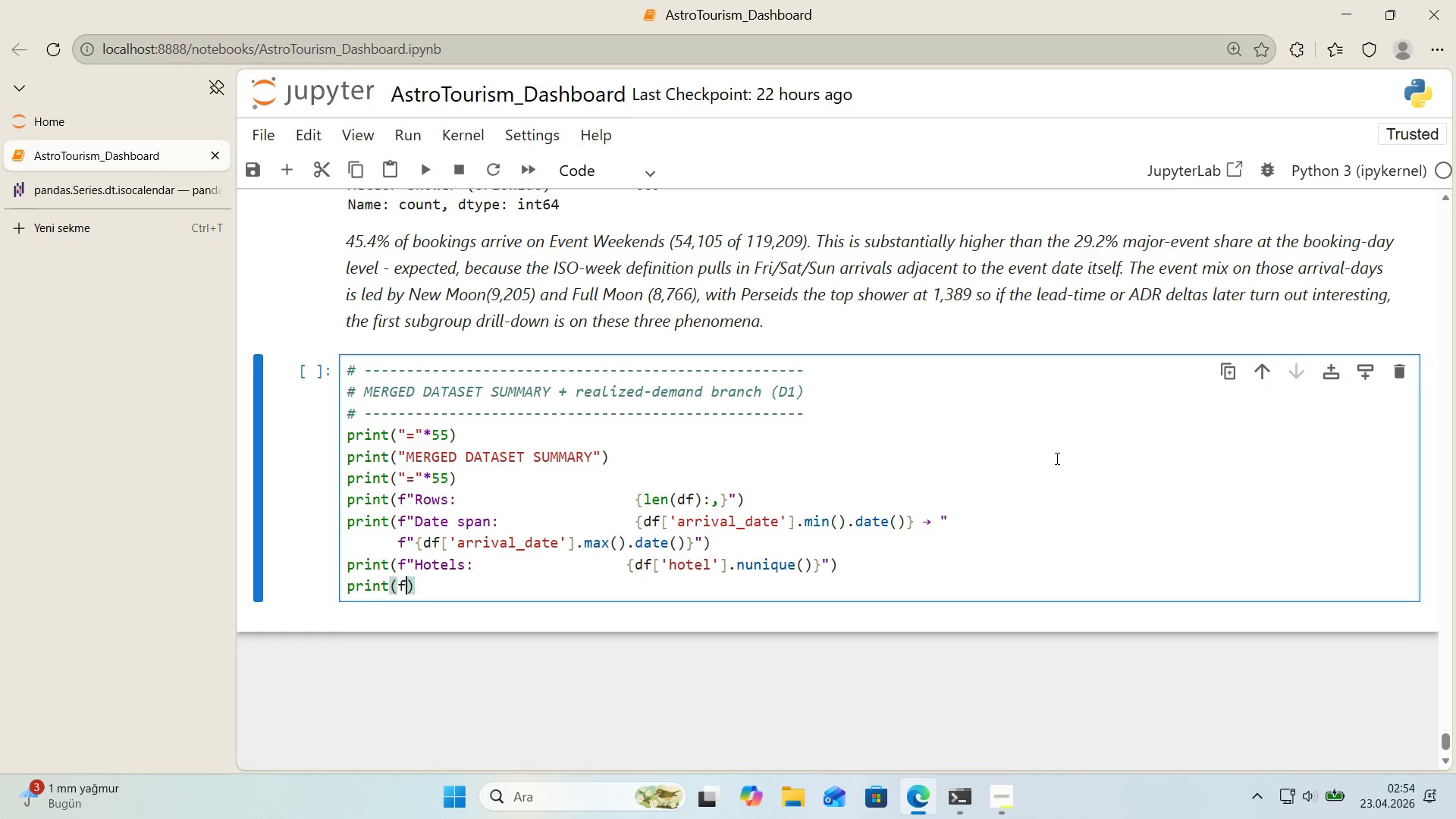 
key(F)
 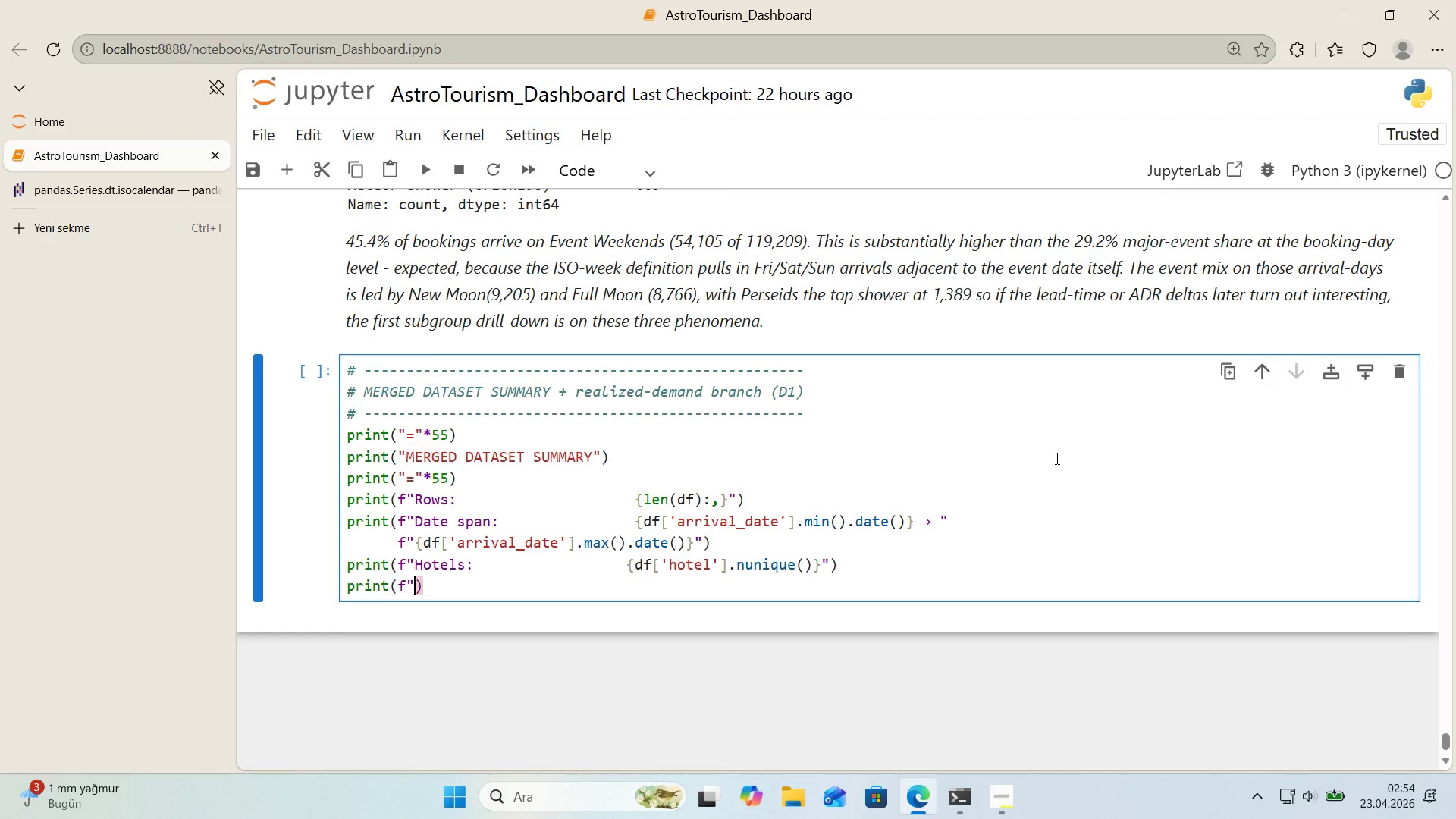 
key(Backquote)
 